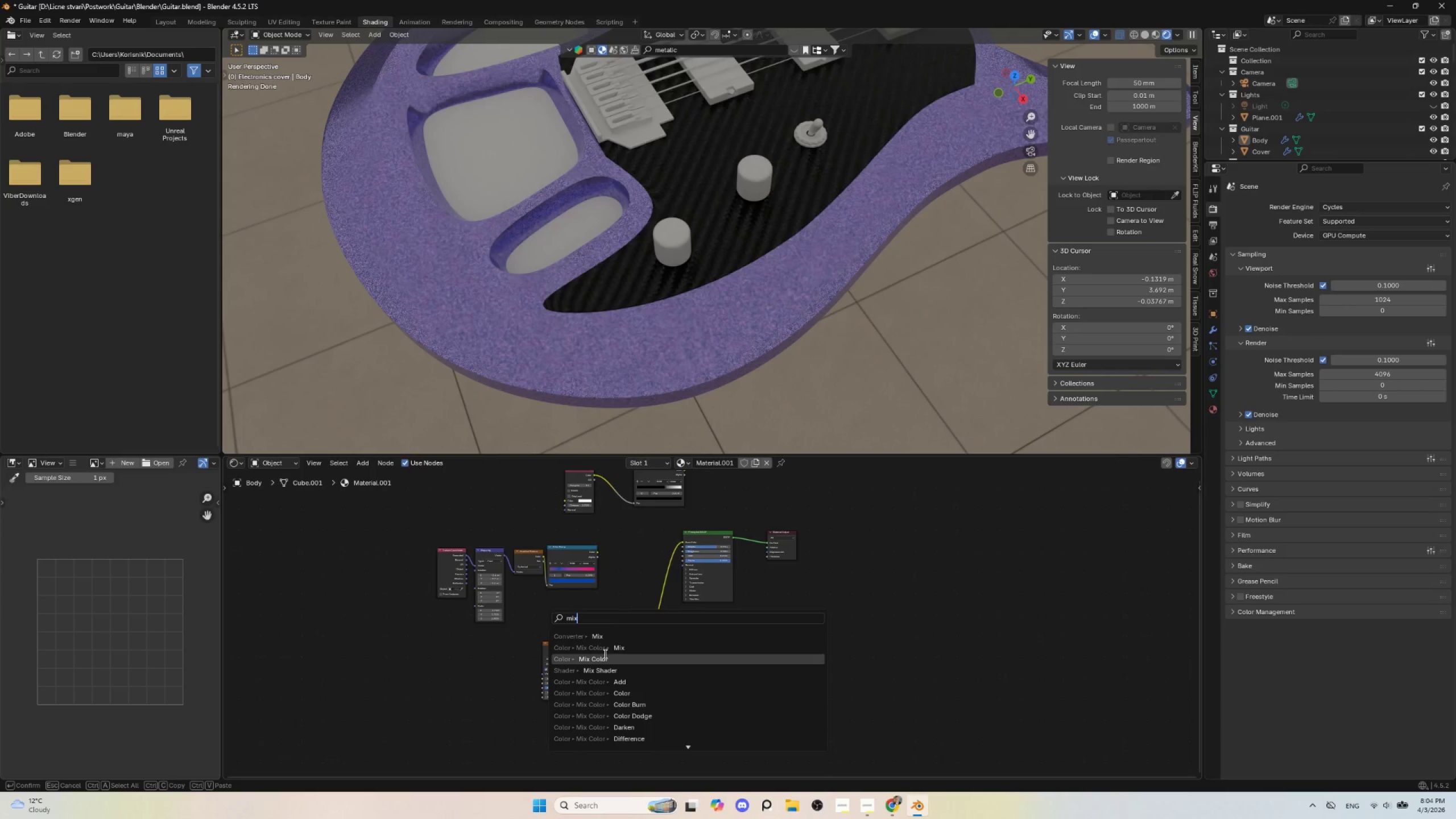 
left_click([604, 657])
 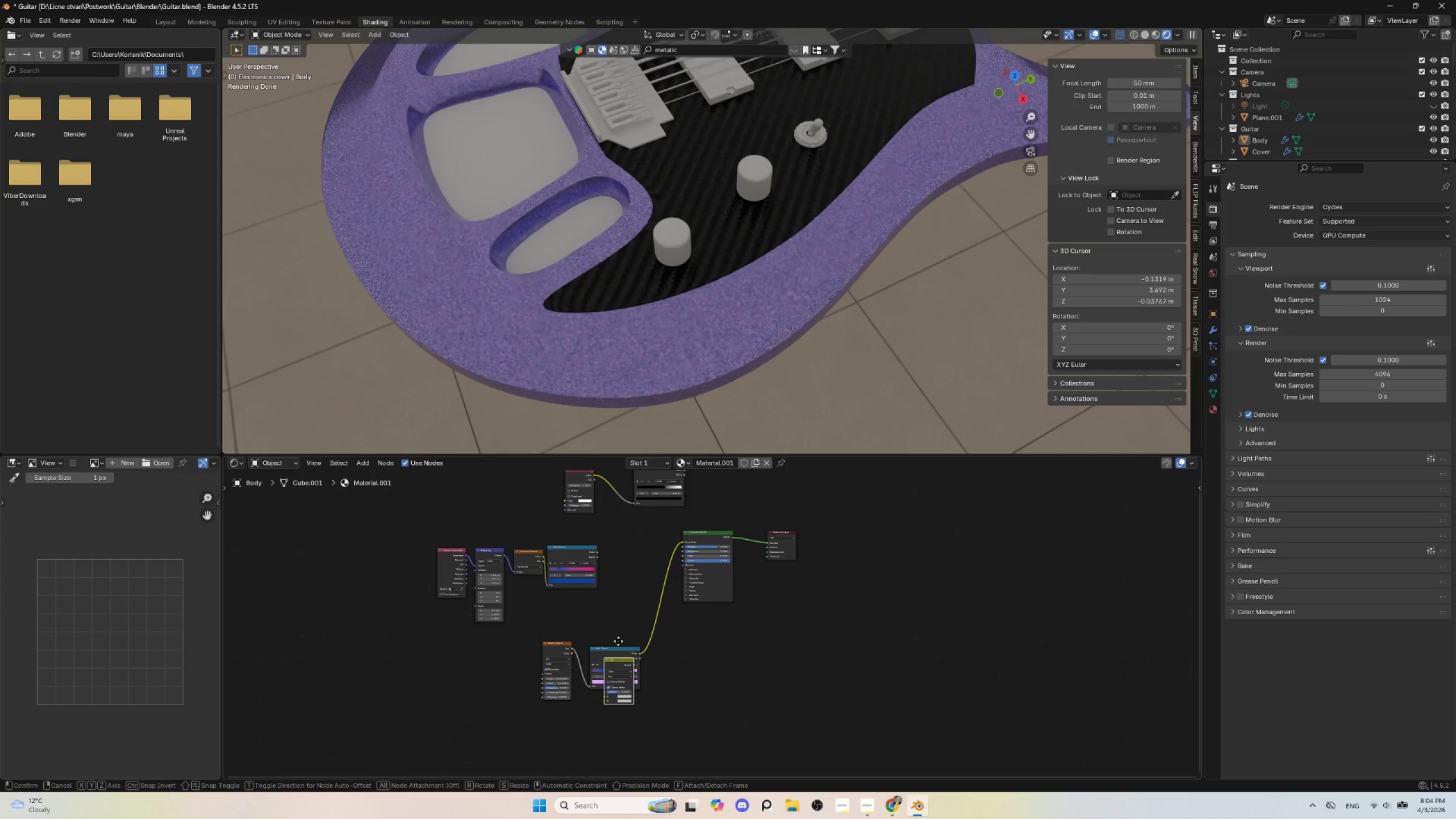 
left_click([624, 535])
 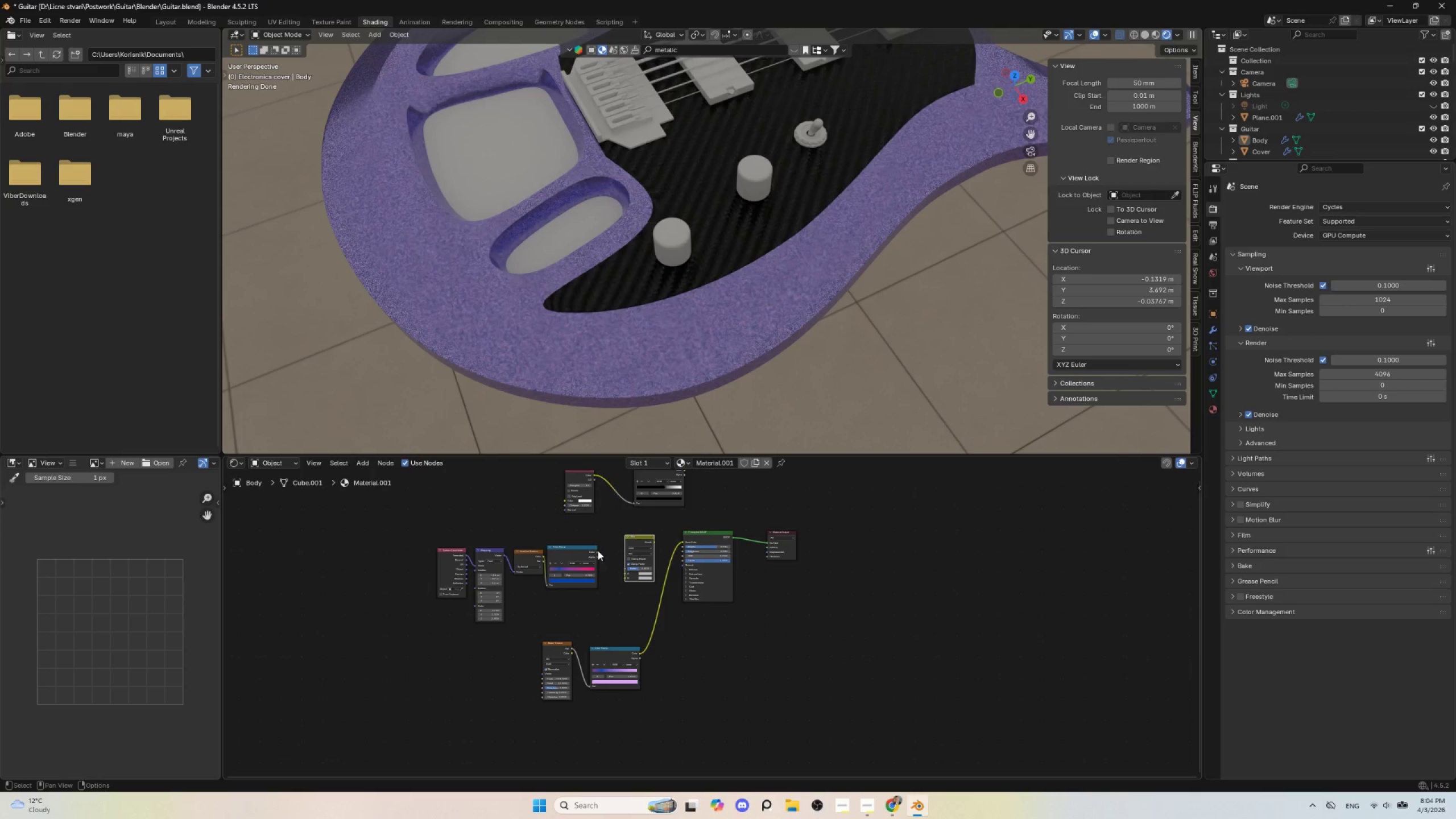 
left_click_drag(start_coordinate=[598, 551], to_coordinate=[628, 575])
 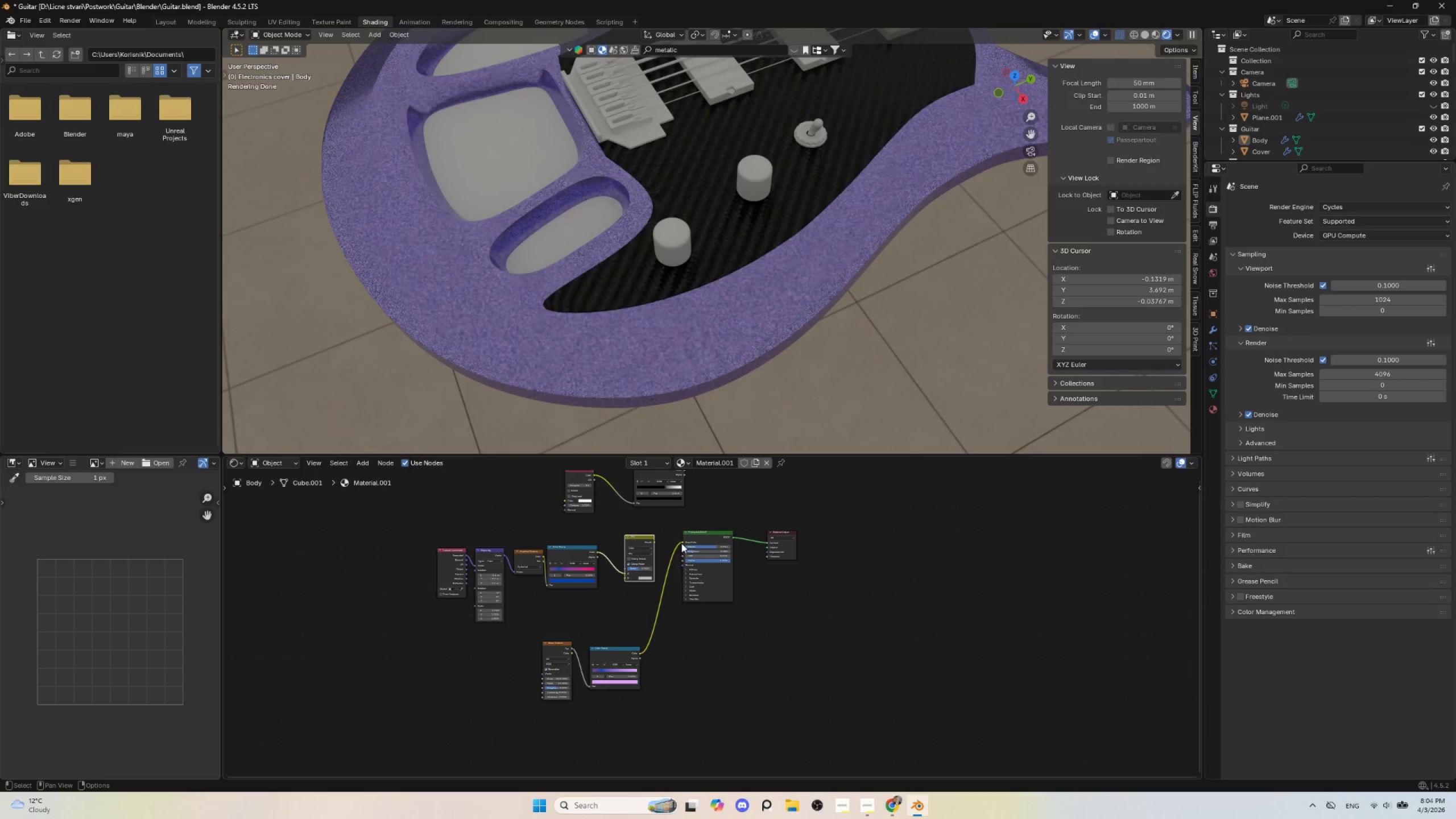 
left_click_drag(start_coordinate=[684, 541], to_coordinate=[621, 580])
 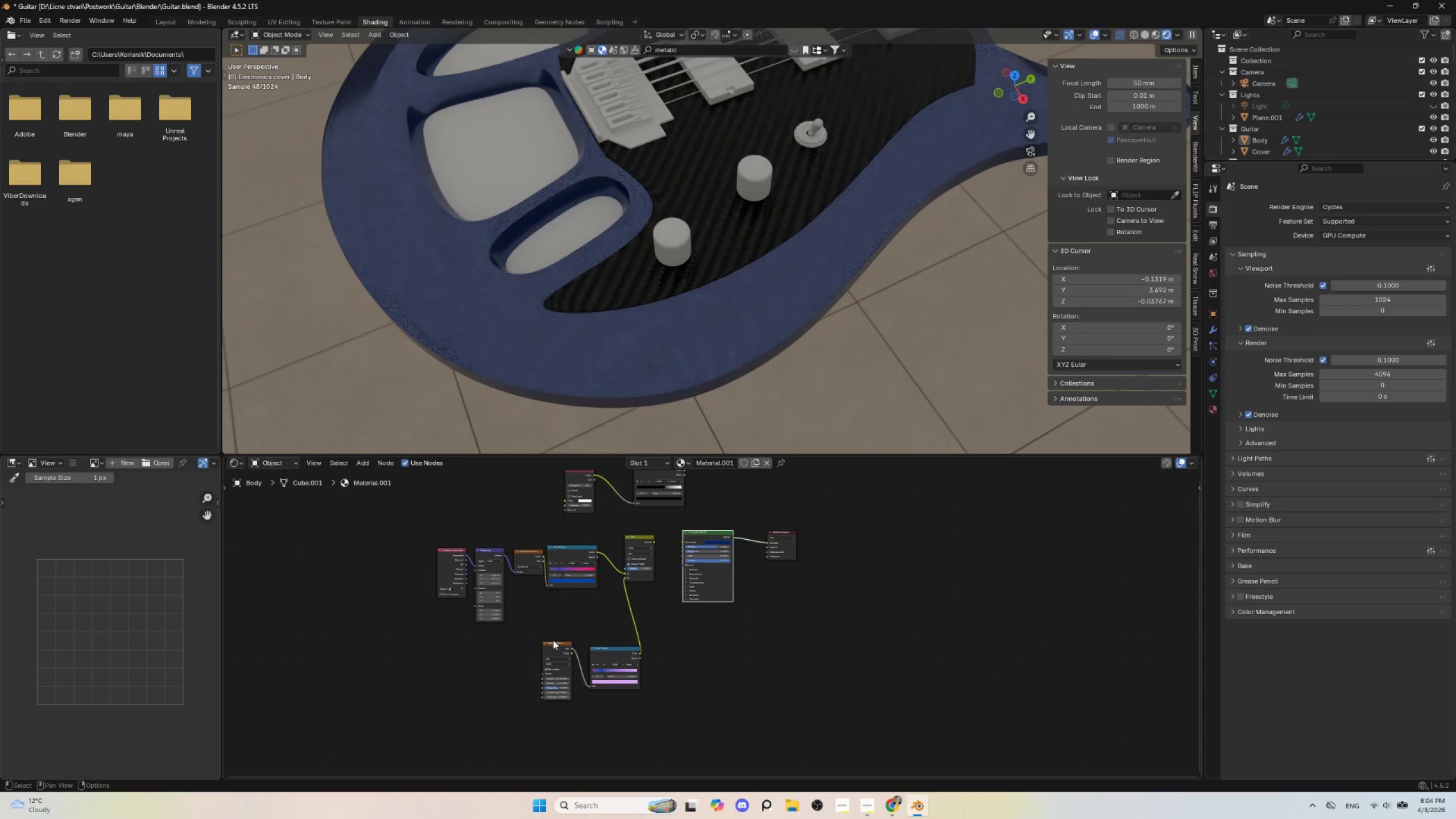 
left_click_drag(start_coordinate=[557, 642], to_coordinate=[491, 648])
 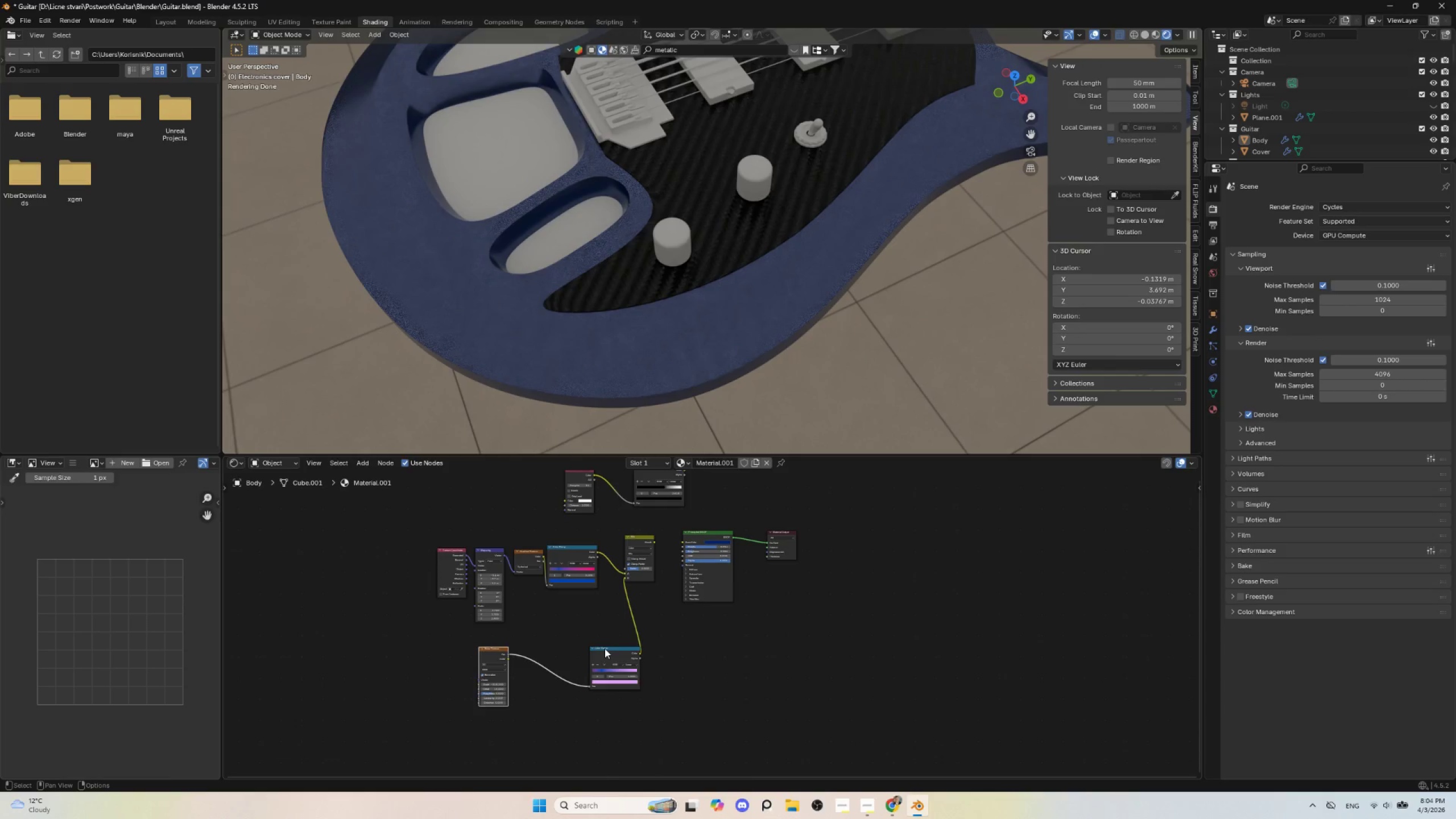 
left_click_drag(start_coordinate=[605, 648], to_coordinate=[555, 630])
 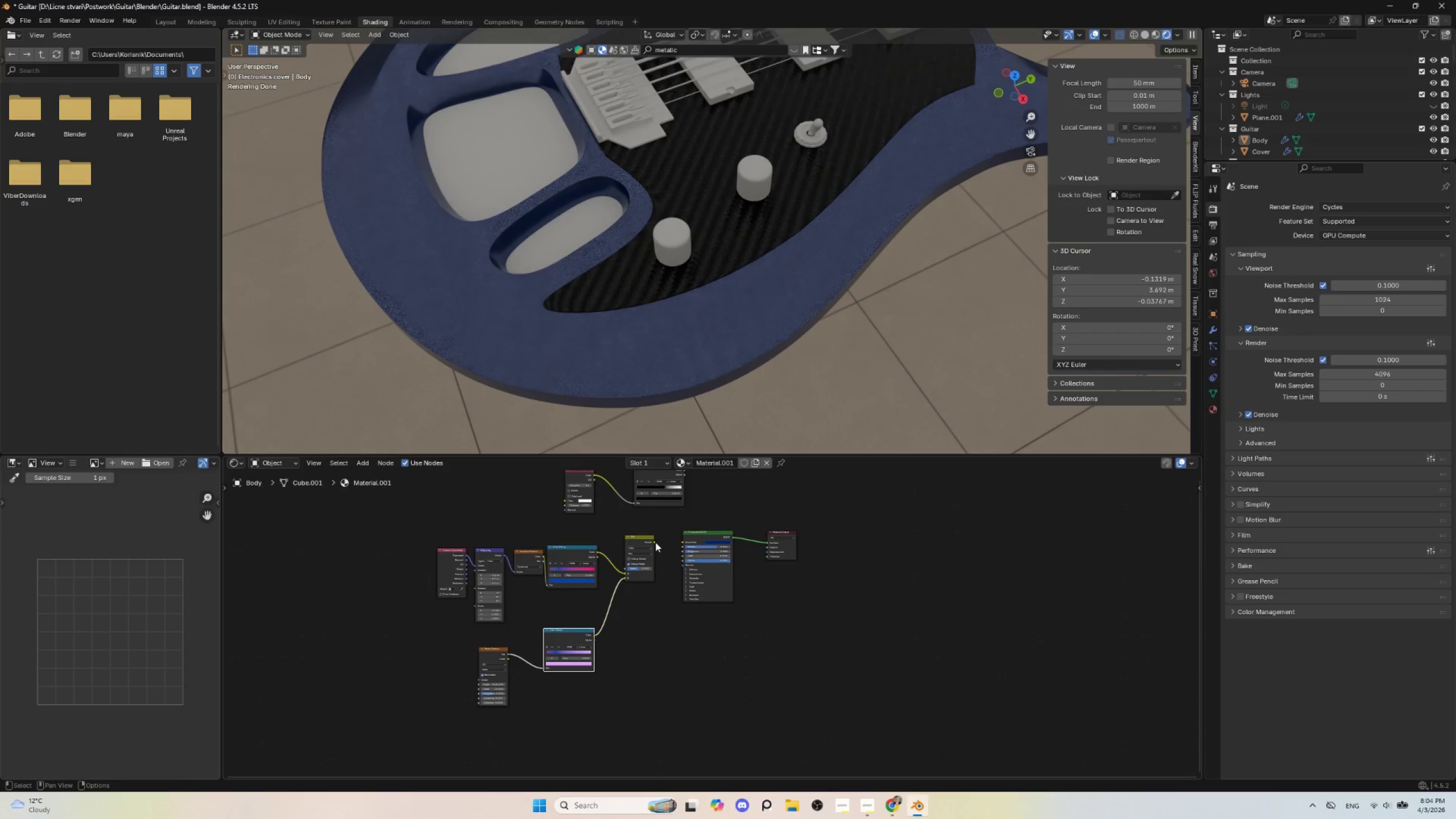 
left_click_drag(start_coordinate=[655, 542], to_coordinate=[684, 540])
 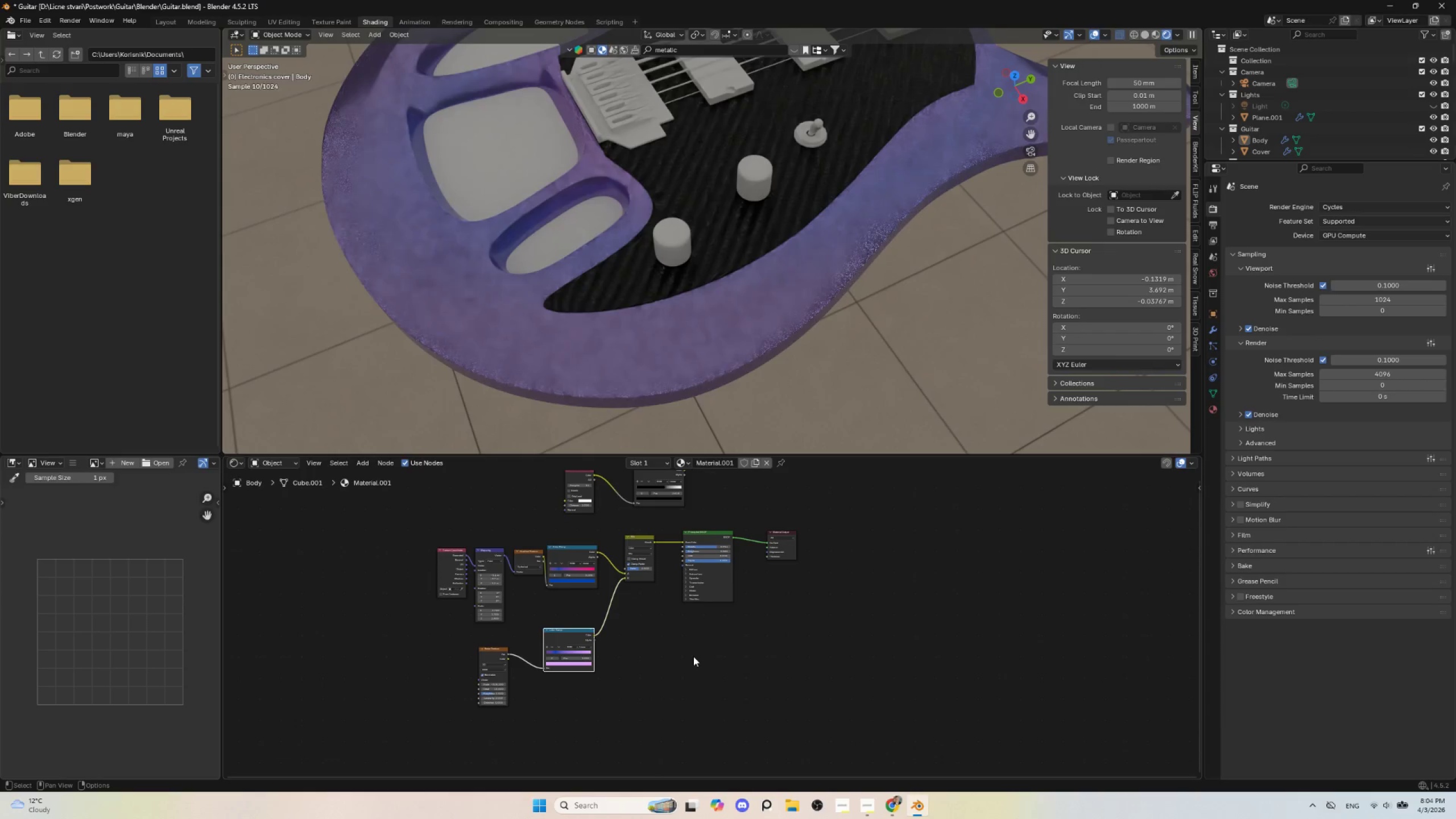 
scroll: coordinate [693, 657], scroll_direction: up, amount: 4.0
 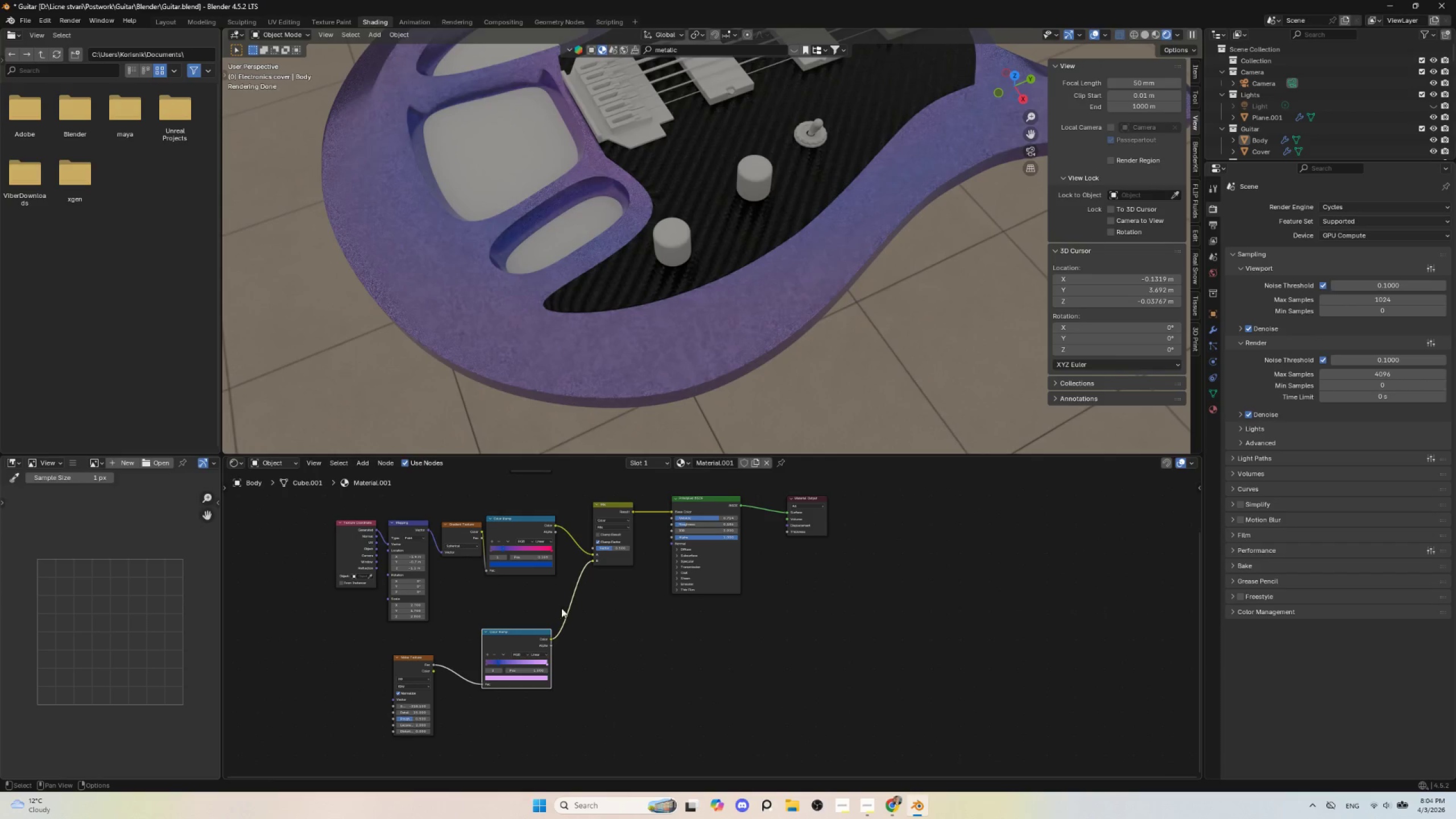 
hold_key(key=ShiftLeft, duration=0.48)
 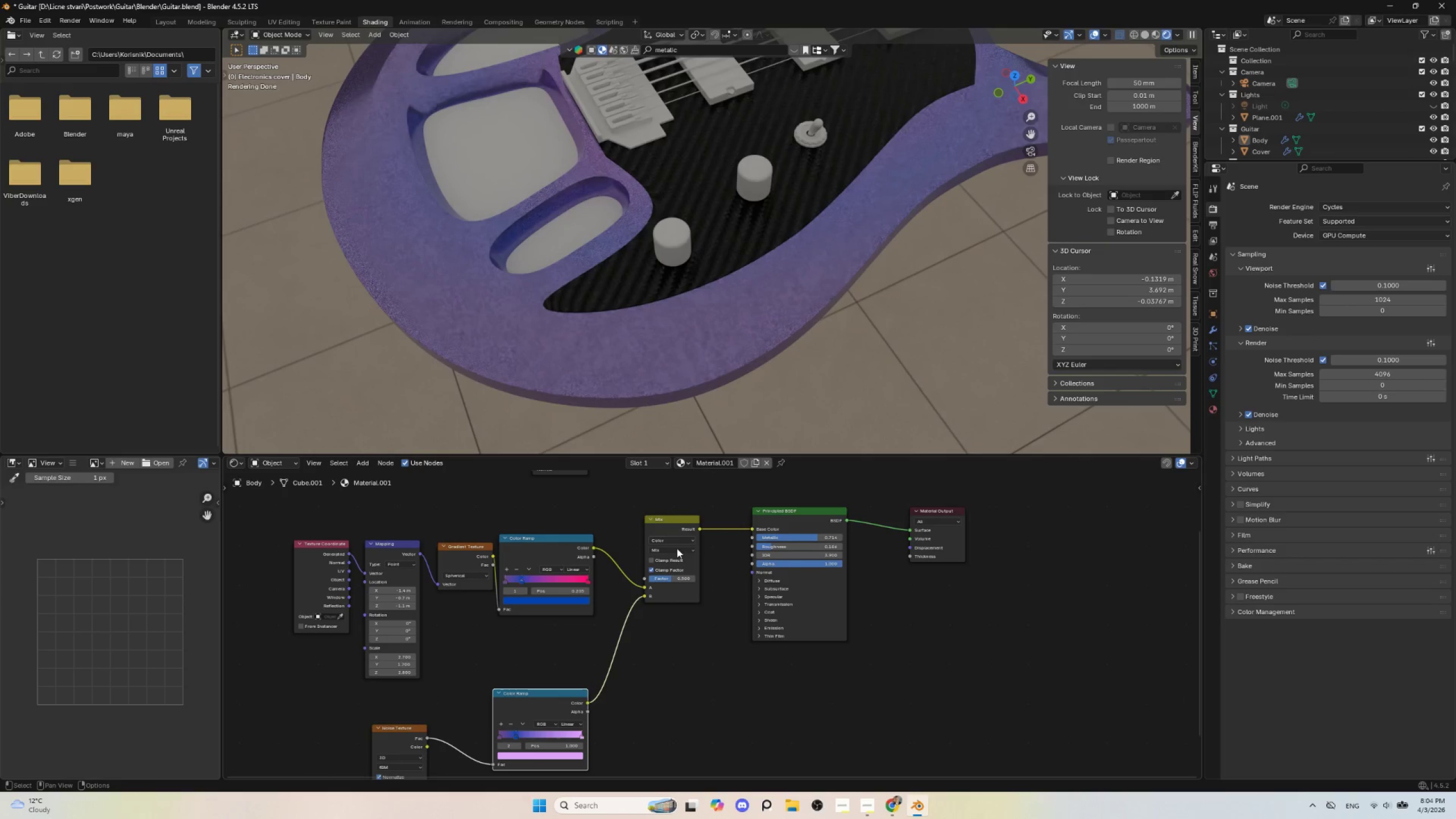 
scroll: coordinate [639, 617], scroll_direction: up, amount: 4.0
 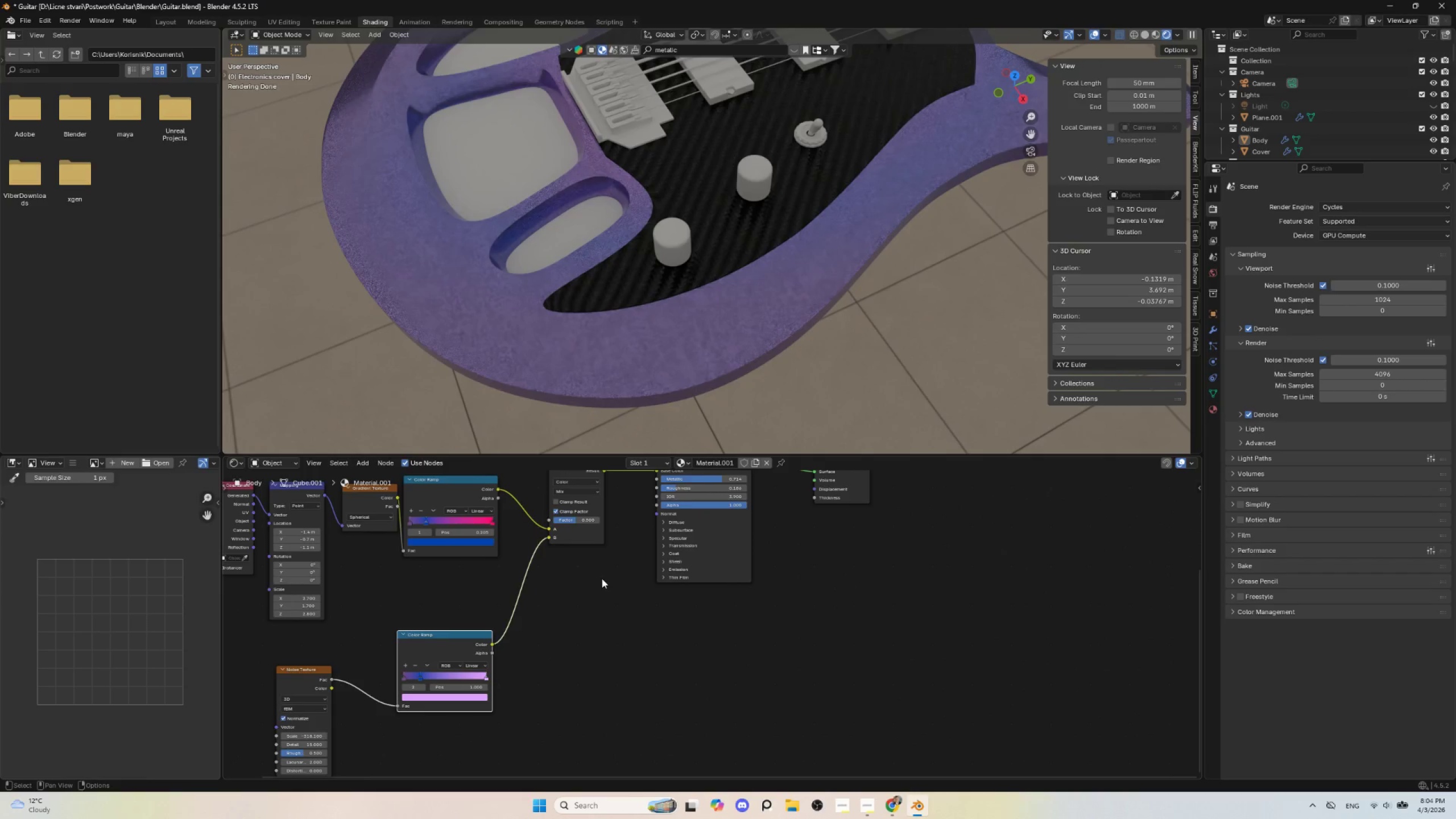 
left_click([678, 553])
 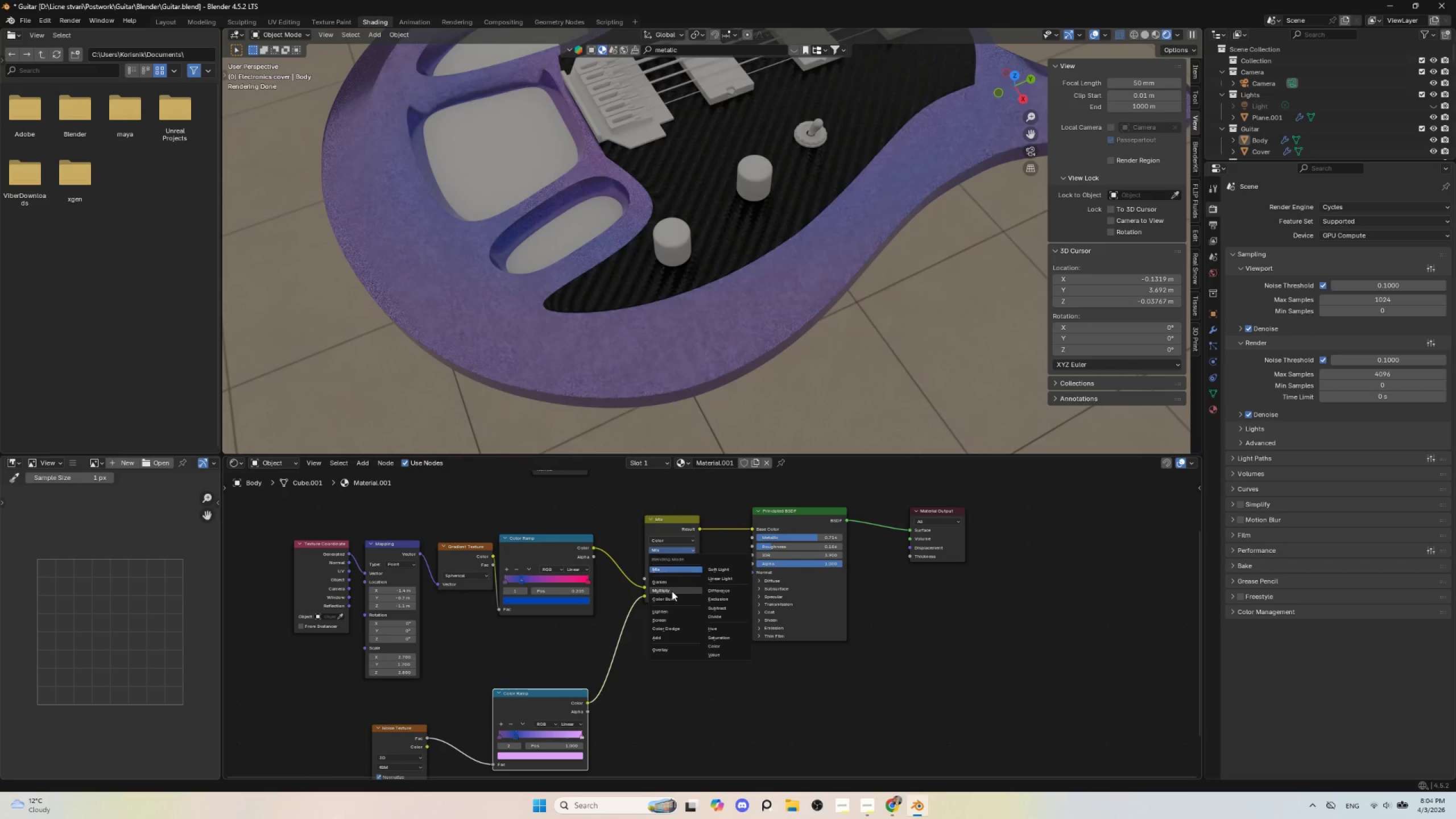 
left_click([672, 591])
 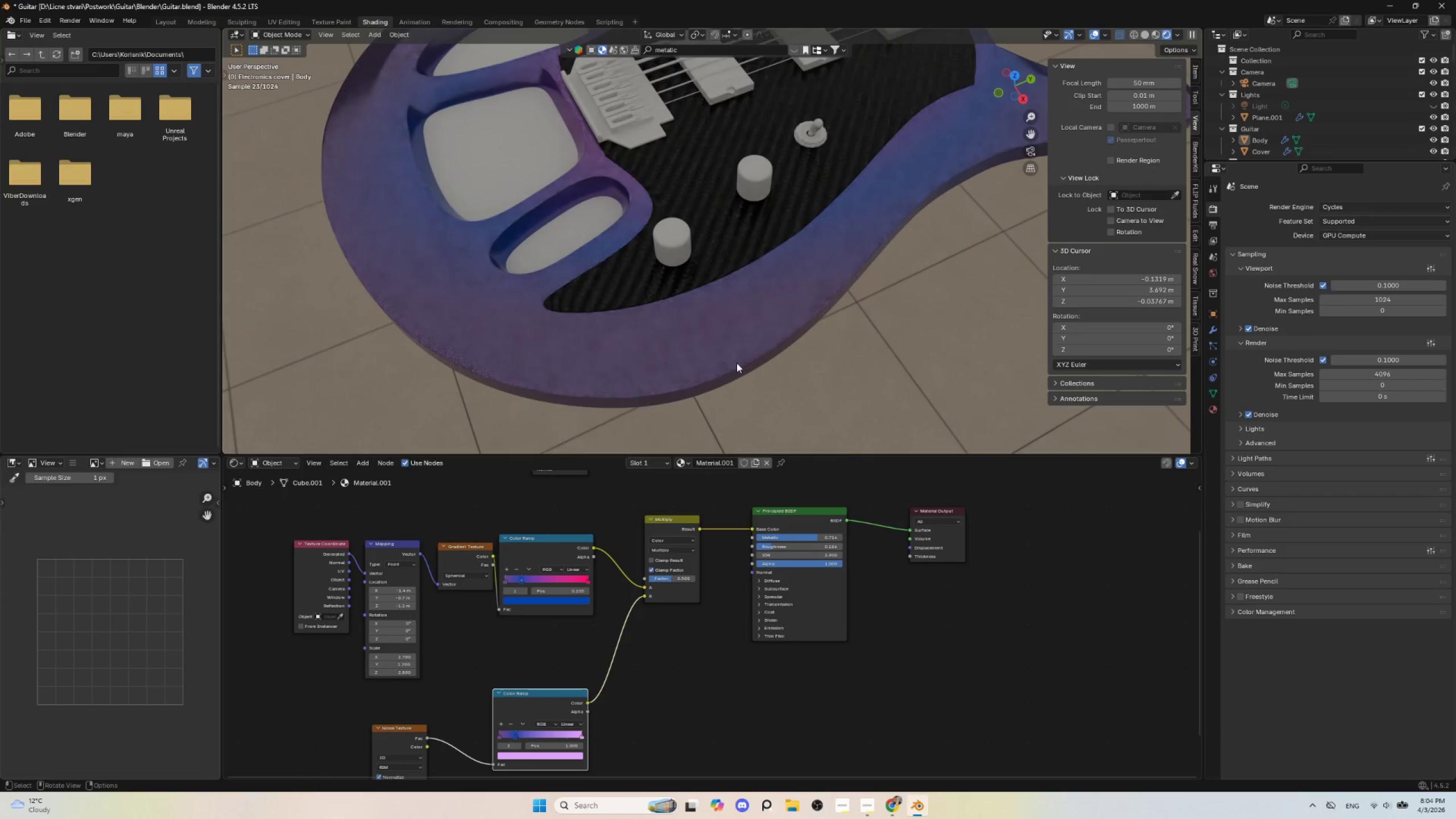 
scroll: coordinate [744, 351], scroll_direction: down, amount: 3.0
 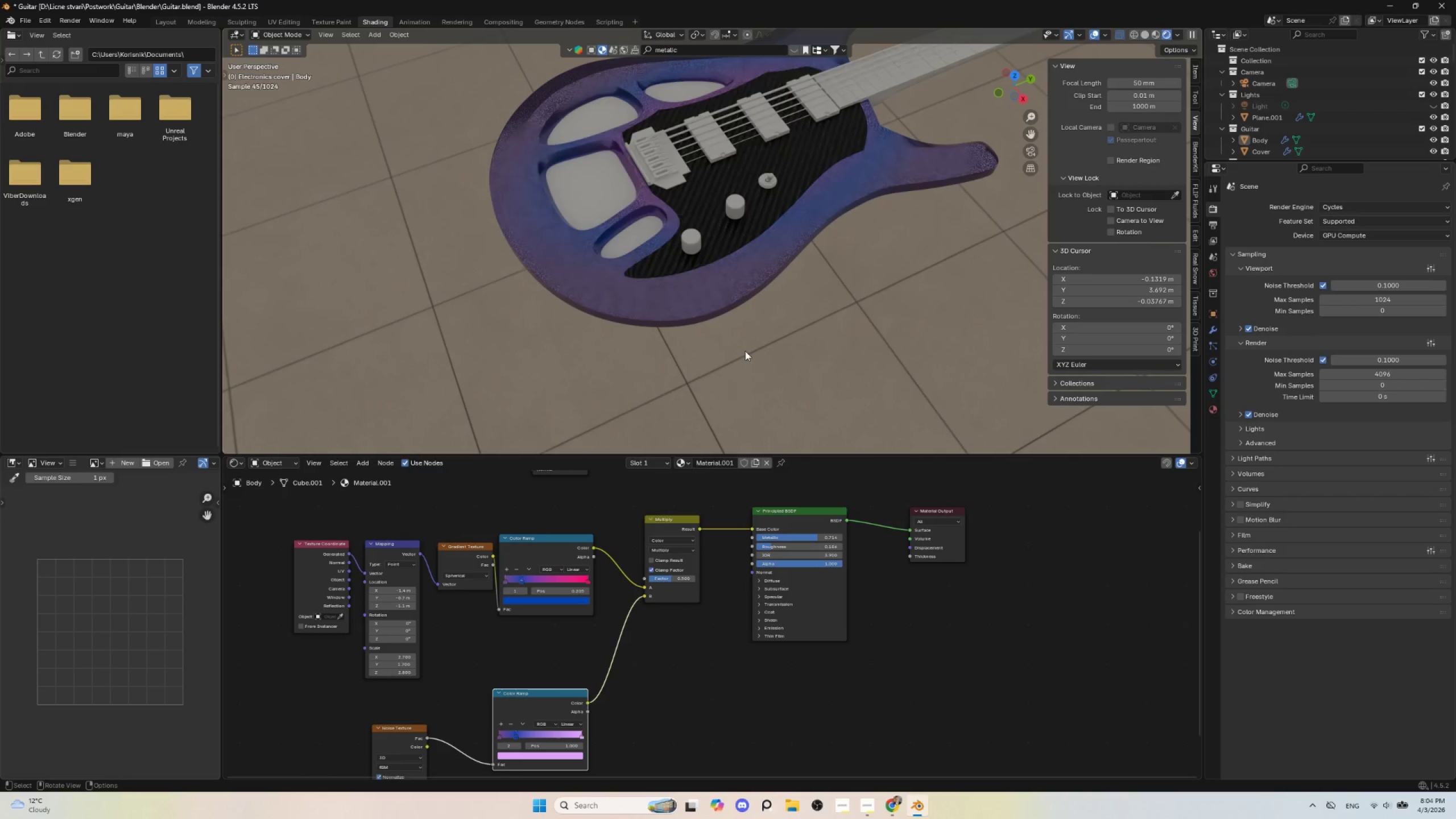 
hold_key(key=ShiftLeft, duration=0.83)
 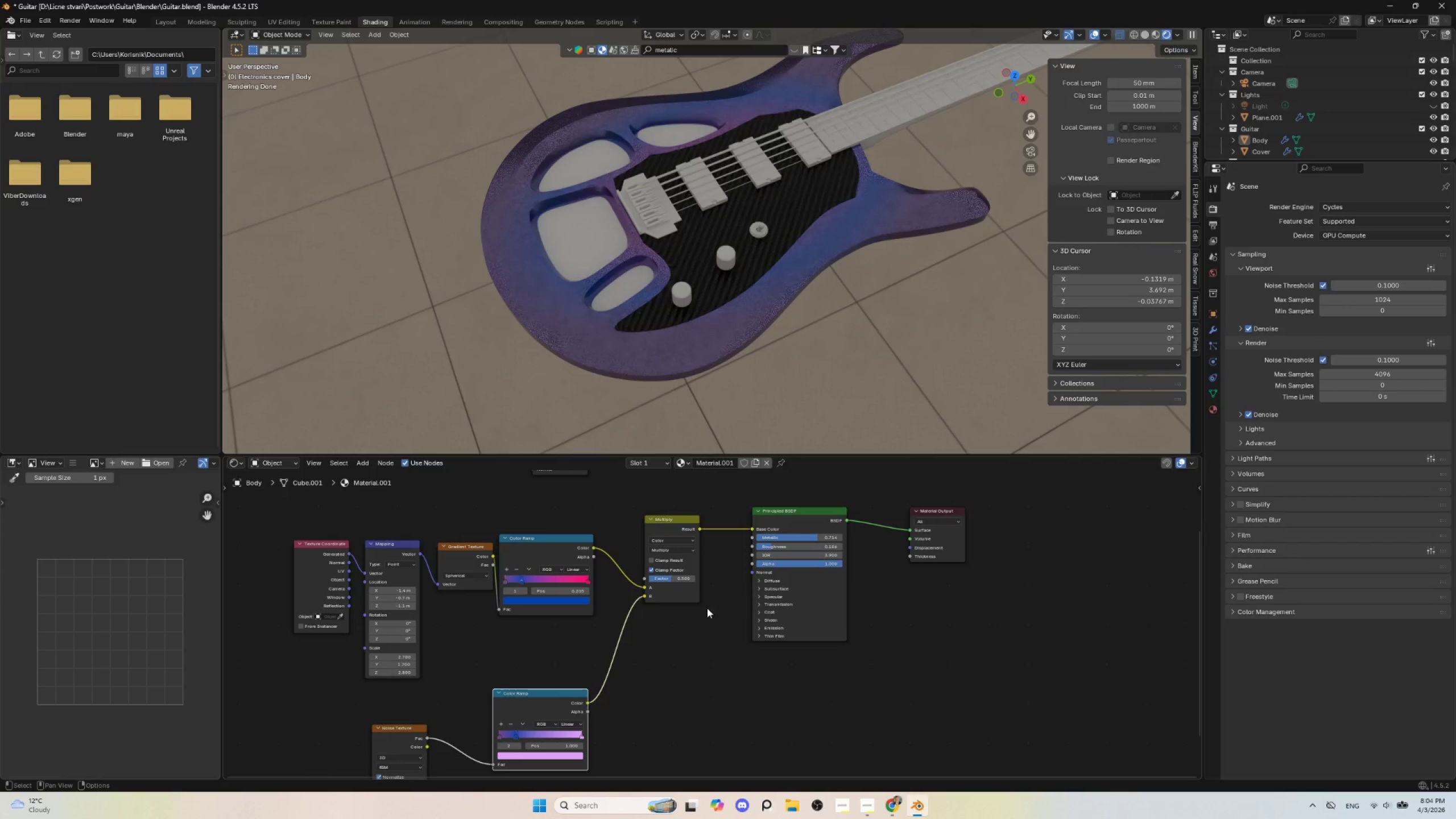 
wait(5.83)
 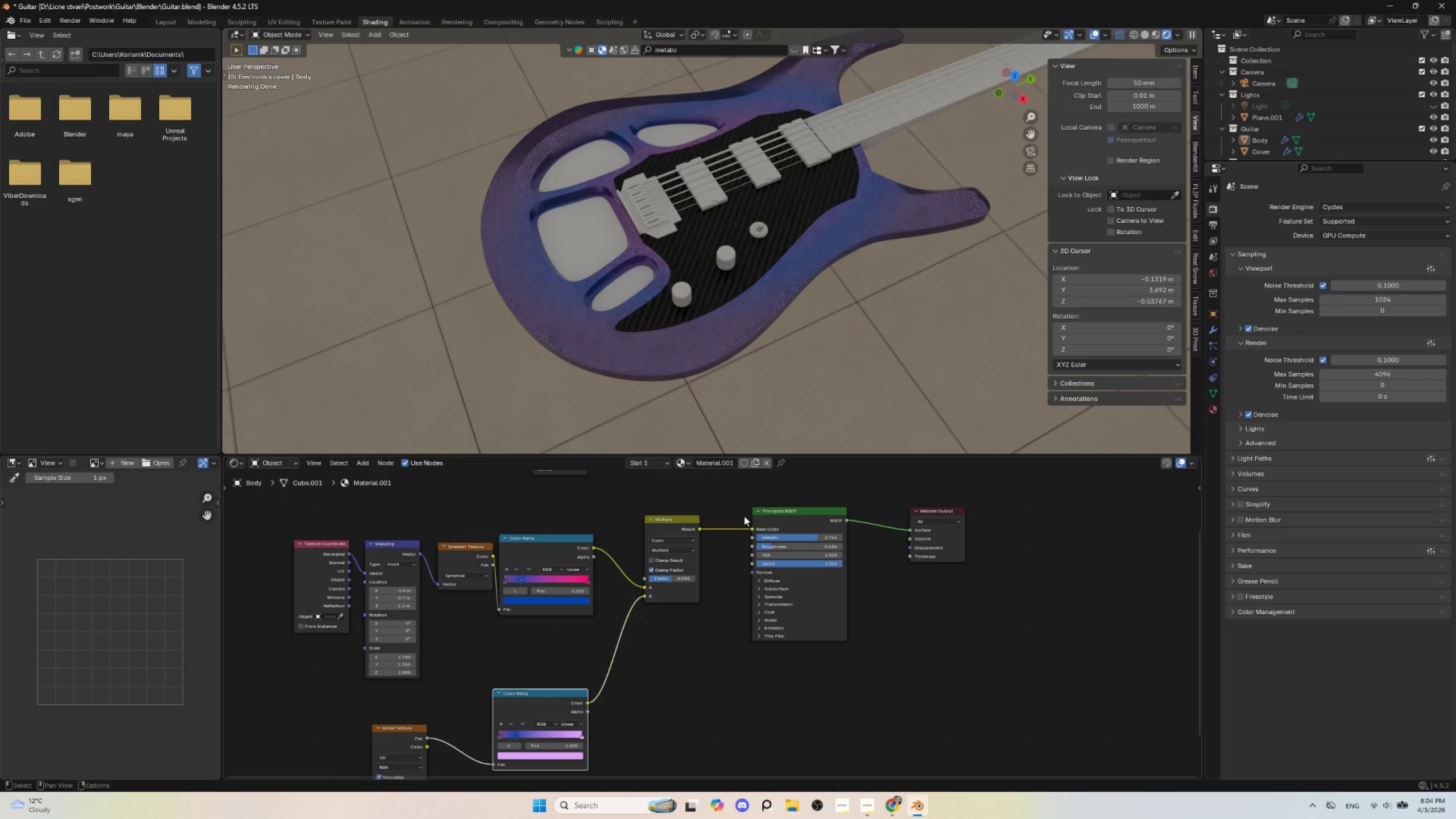 
scroll: coordinate [909, 613], scroll_direction: up, amount: 4.0
 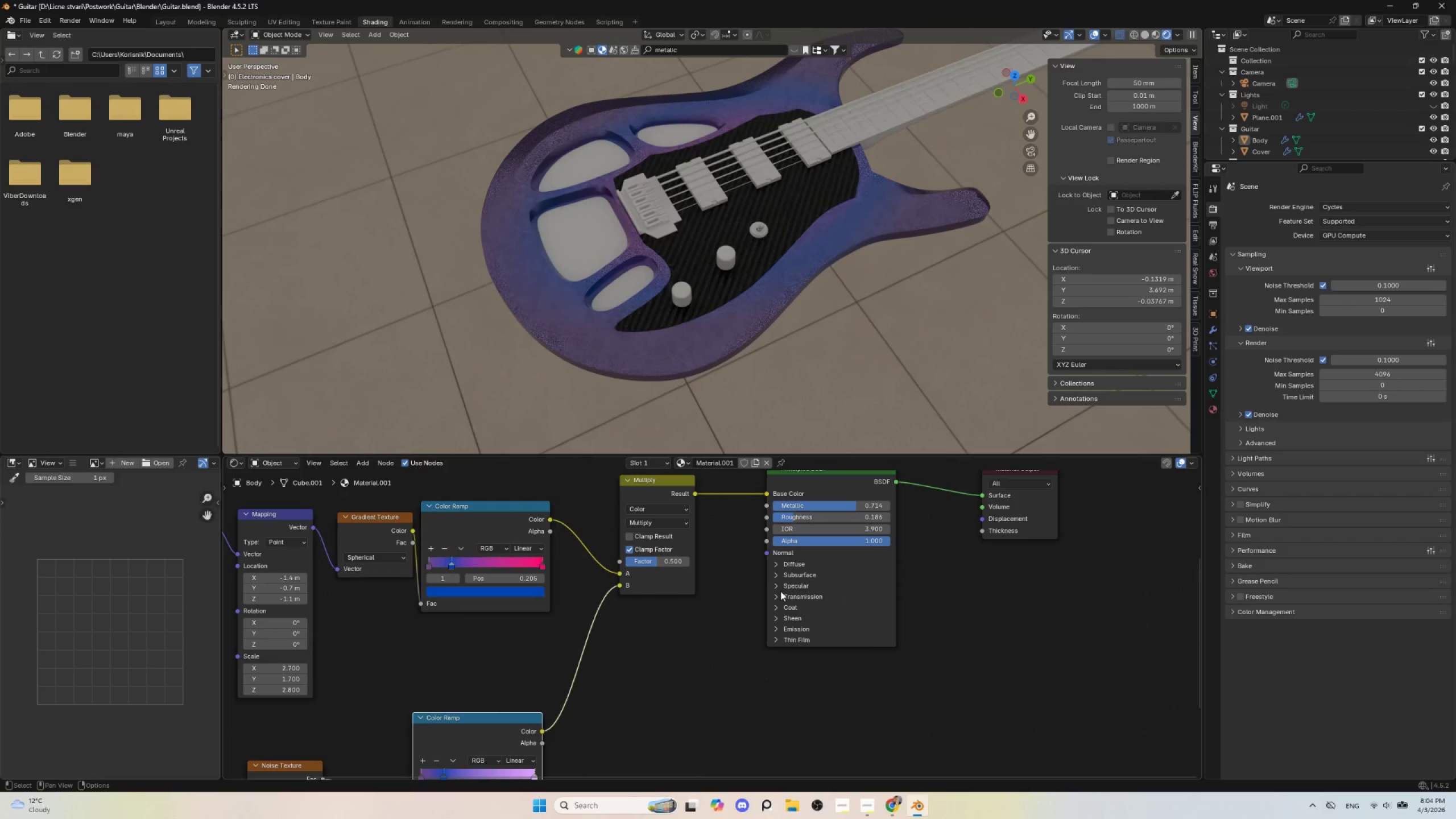 
left_click([776, 586])
 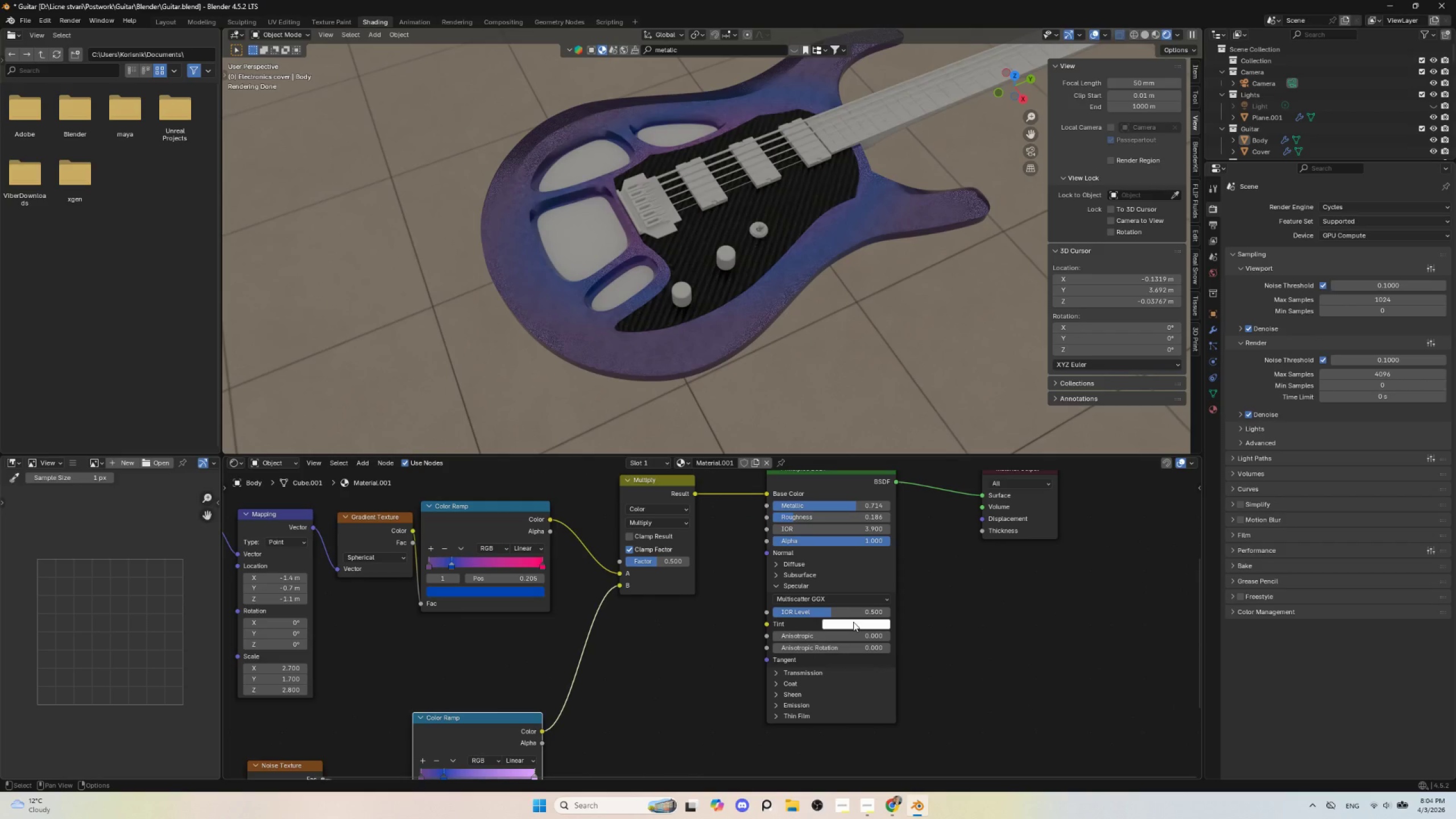 
left_click([848, 624])
 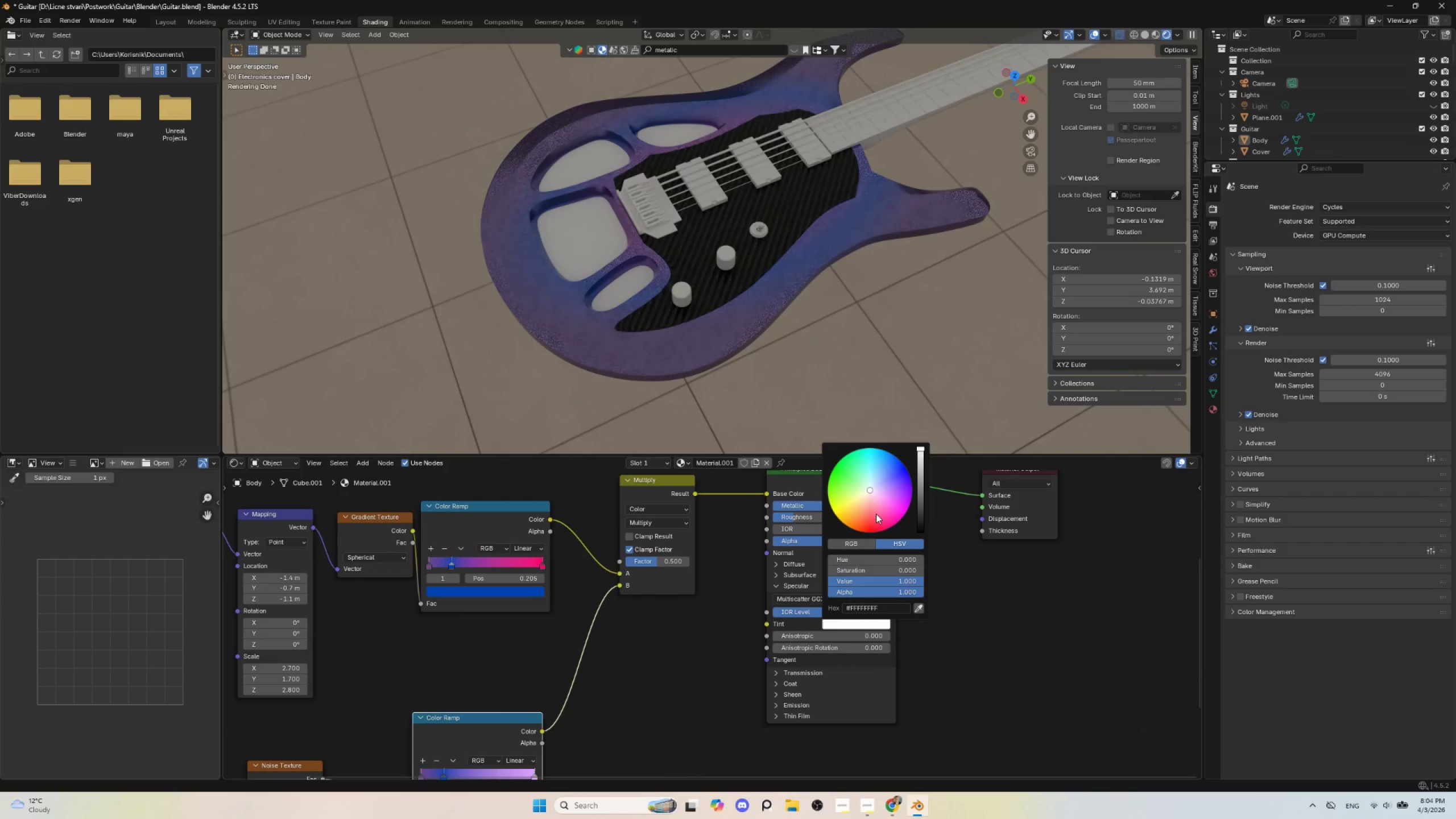 
left_click([871, 512])
 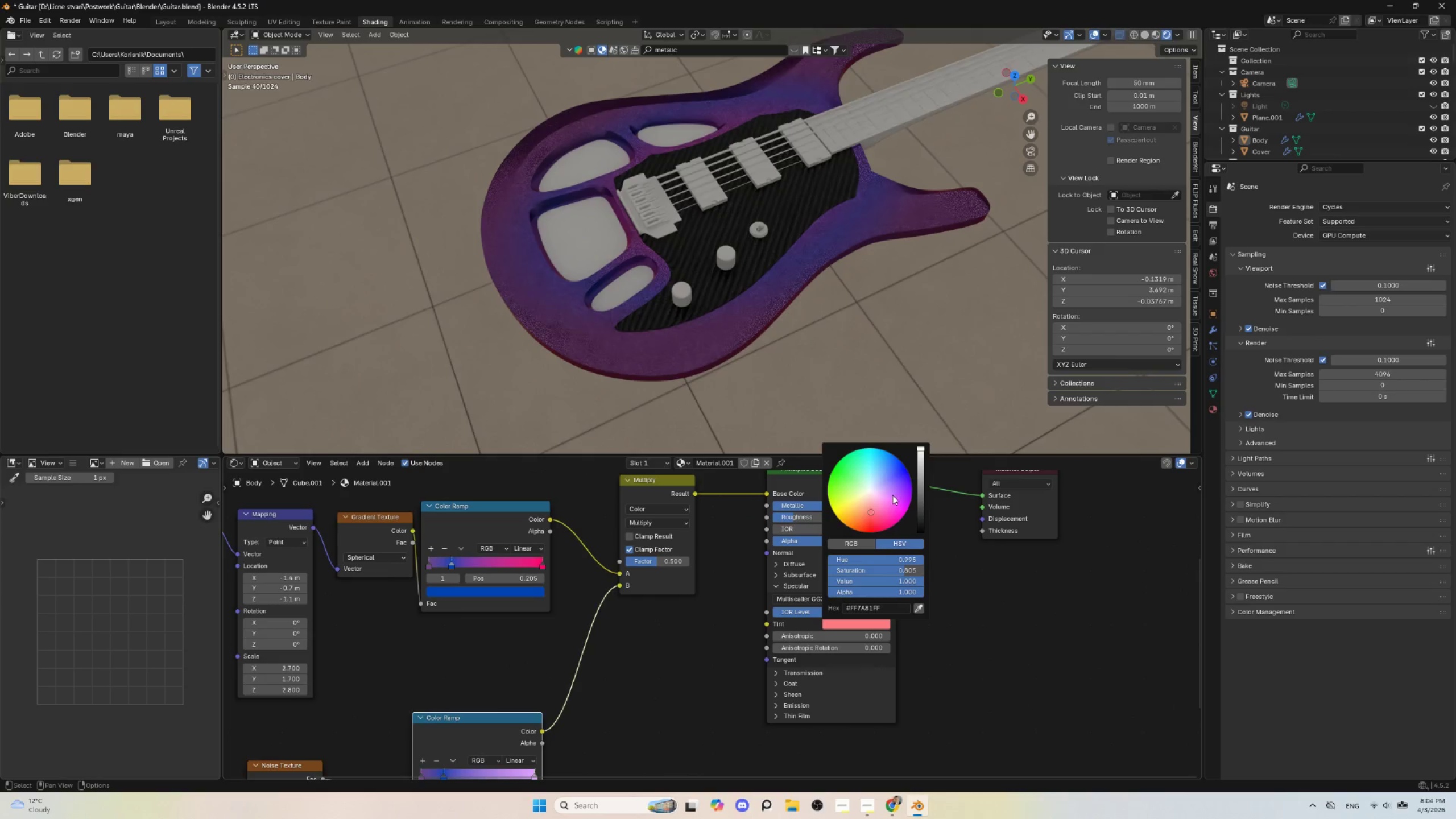 
left_click([887, 487])
 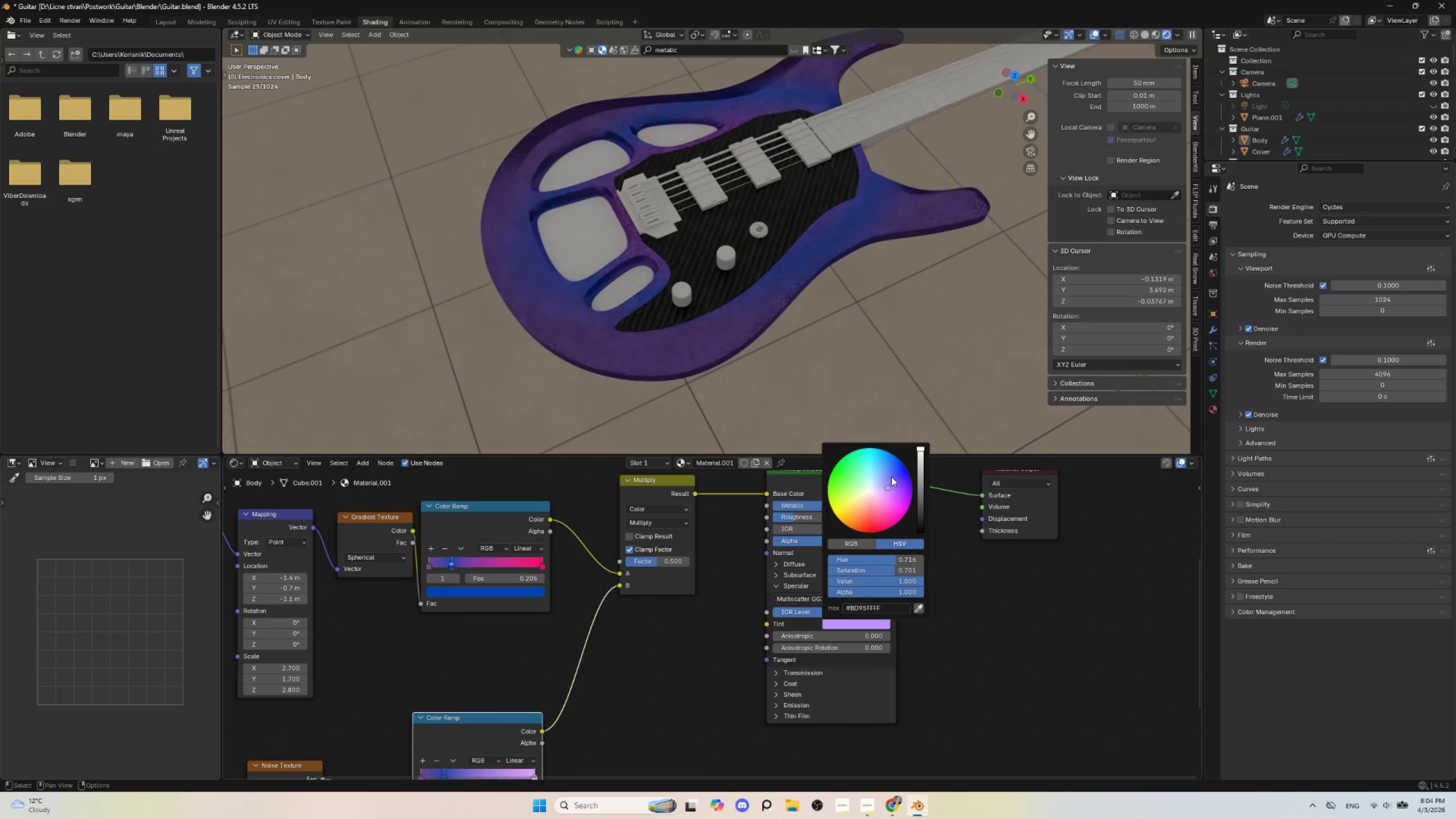 
left_click([891, 477])
 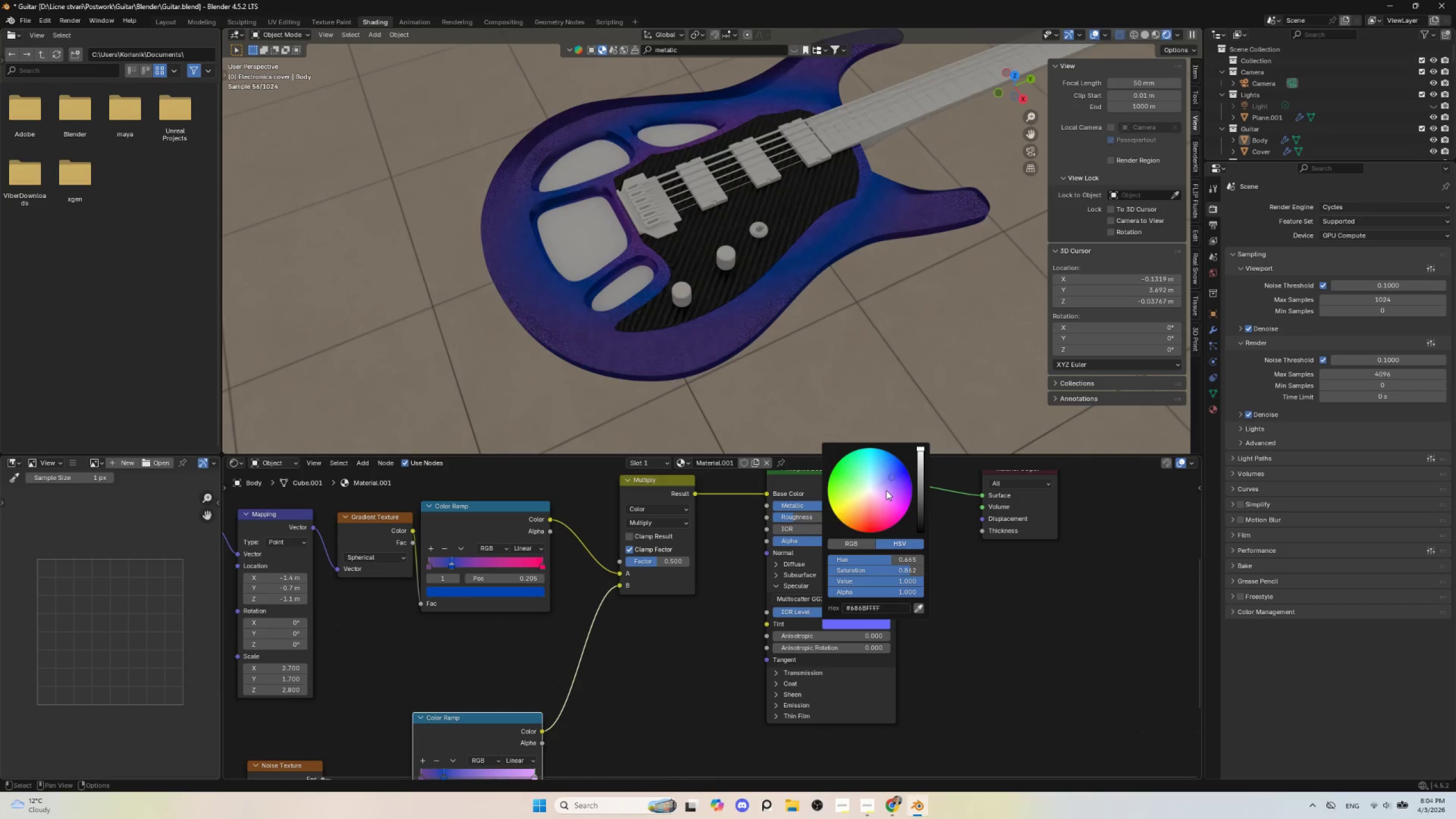 
left_click([886, 490])
 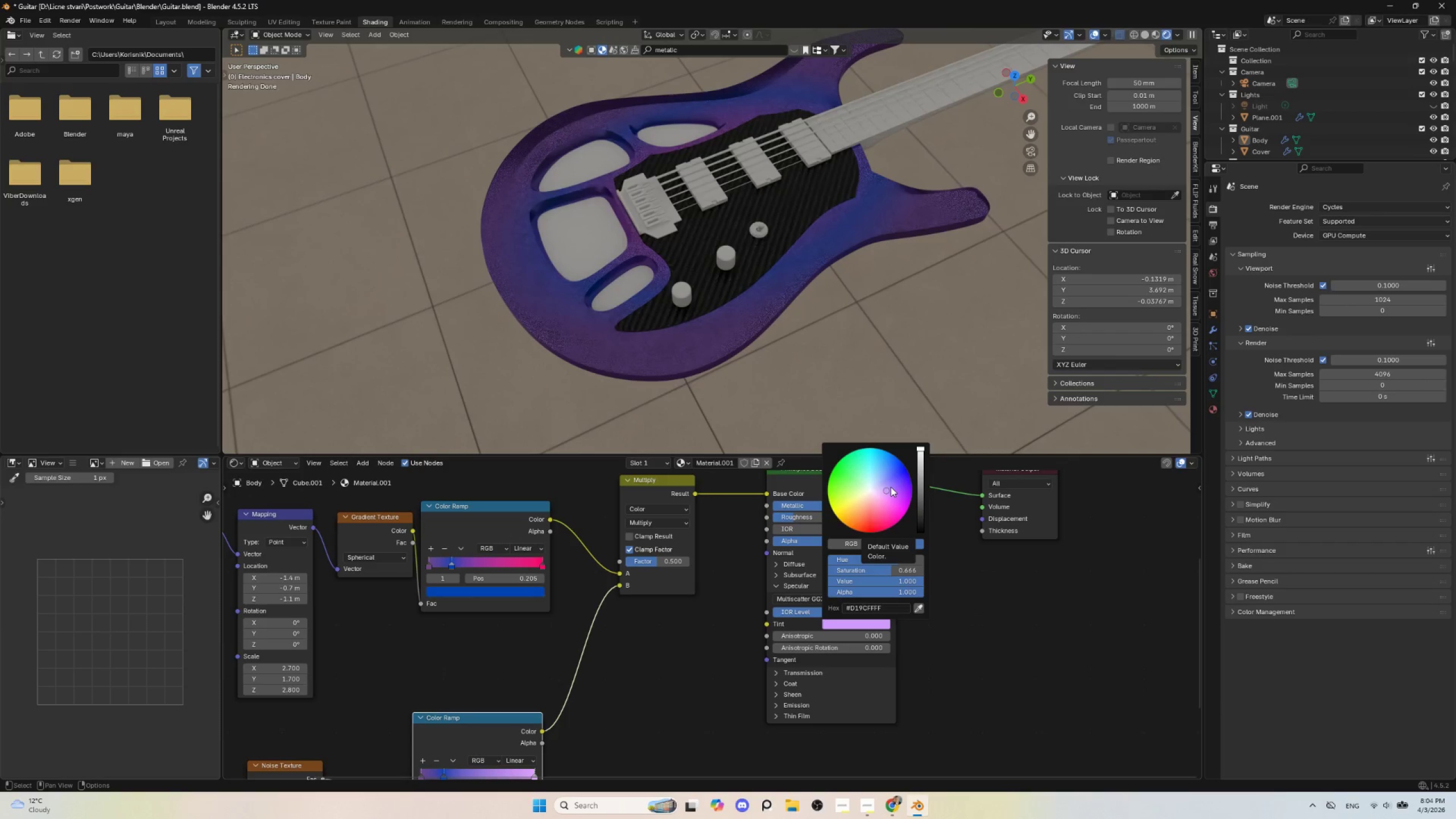 
left_click([891, 481])
 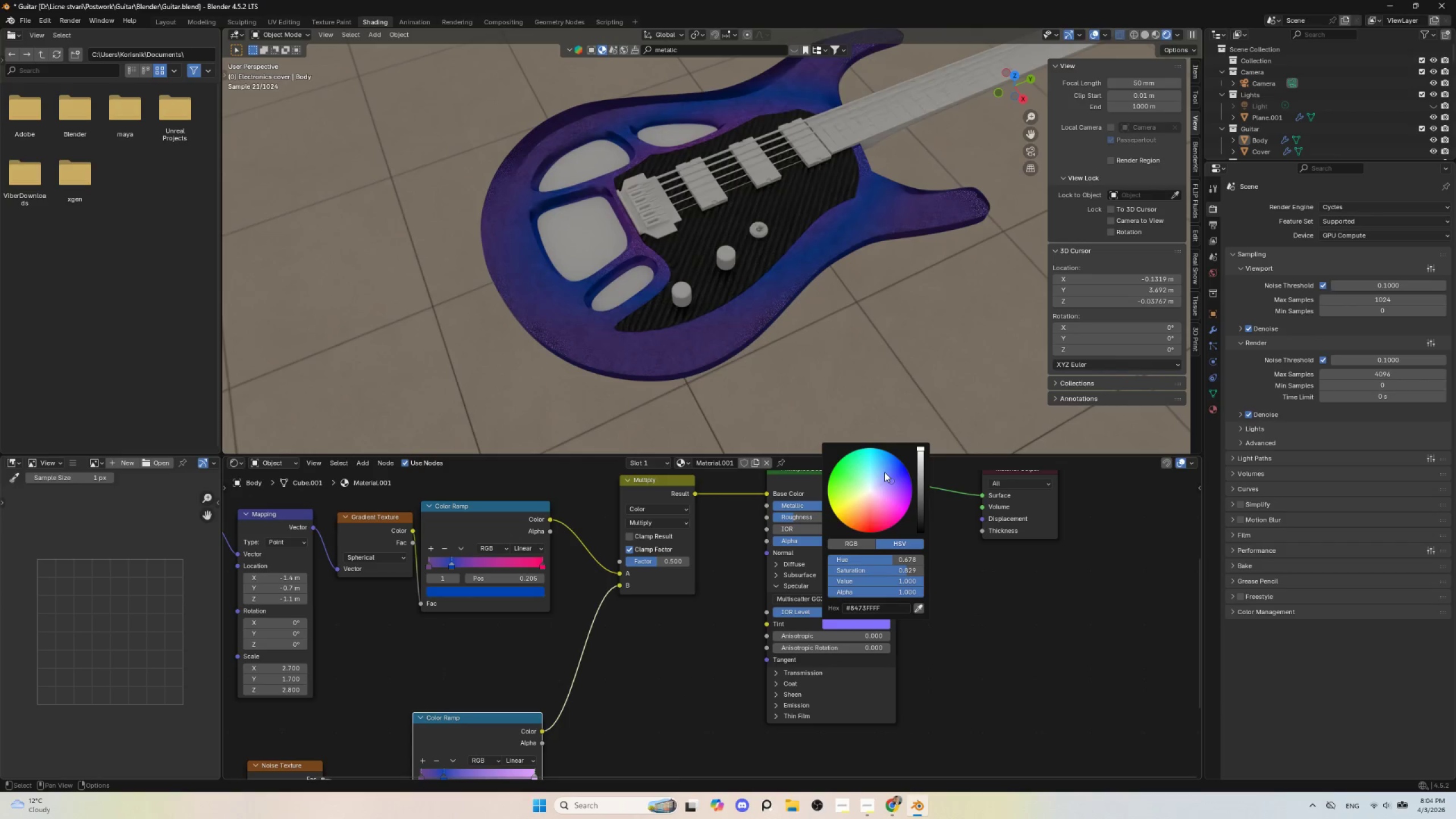 
left_click([884, 472])
 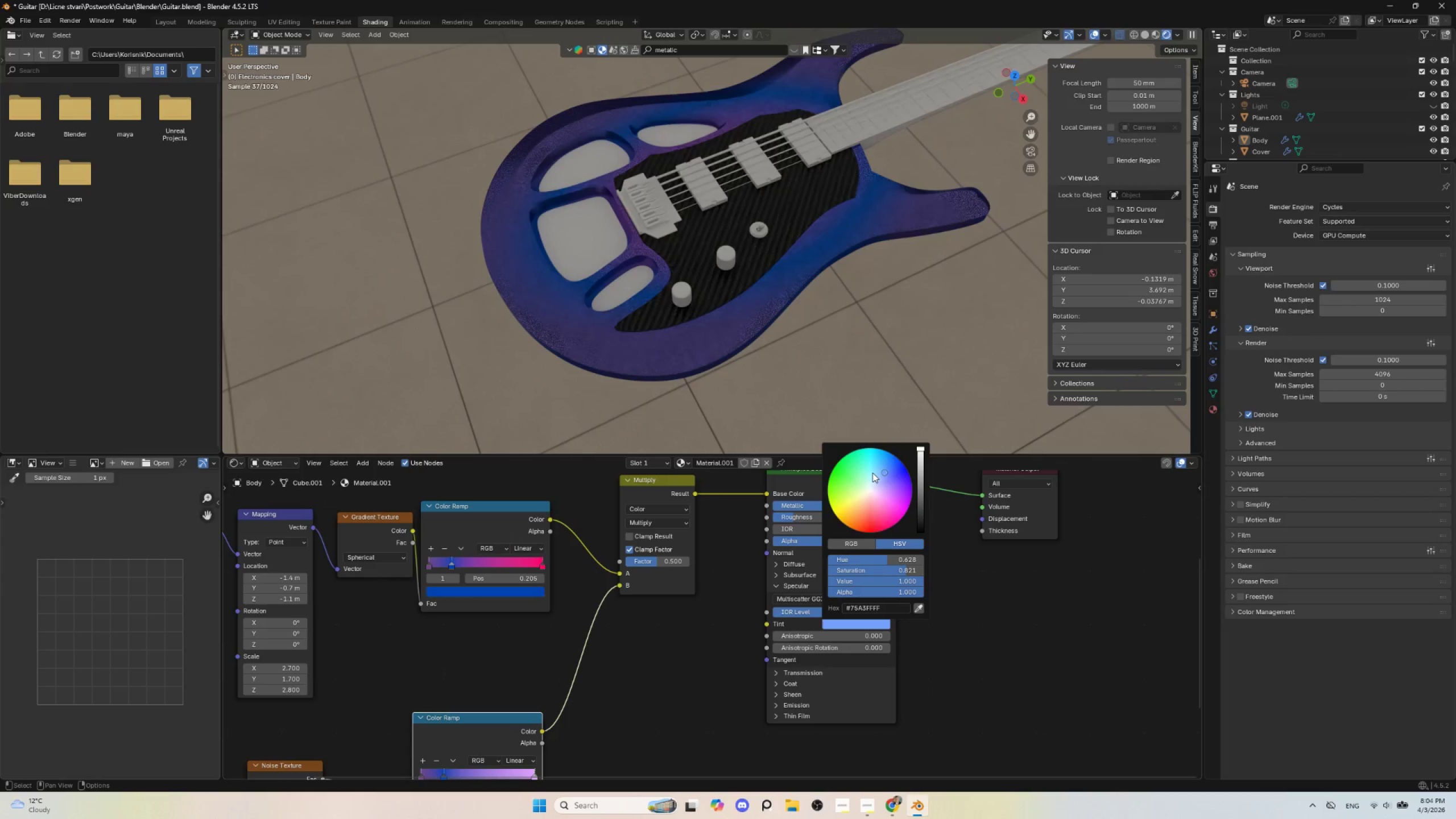 
left_click([872, 473])
 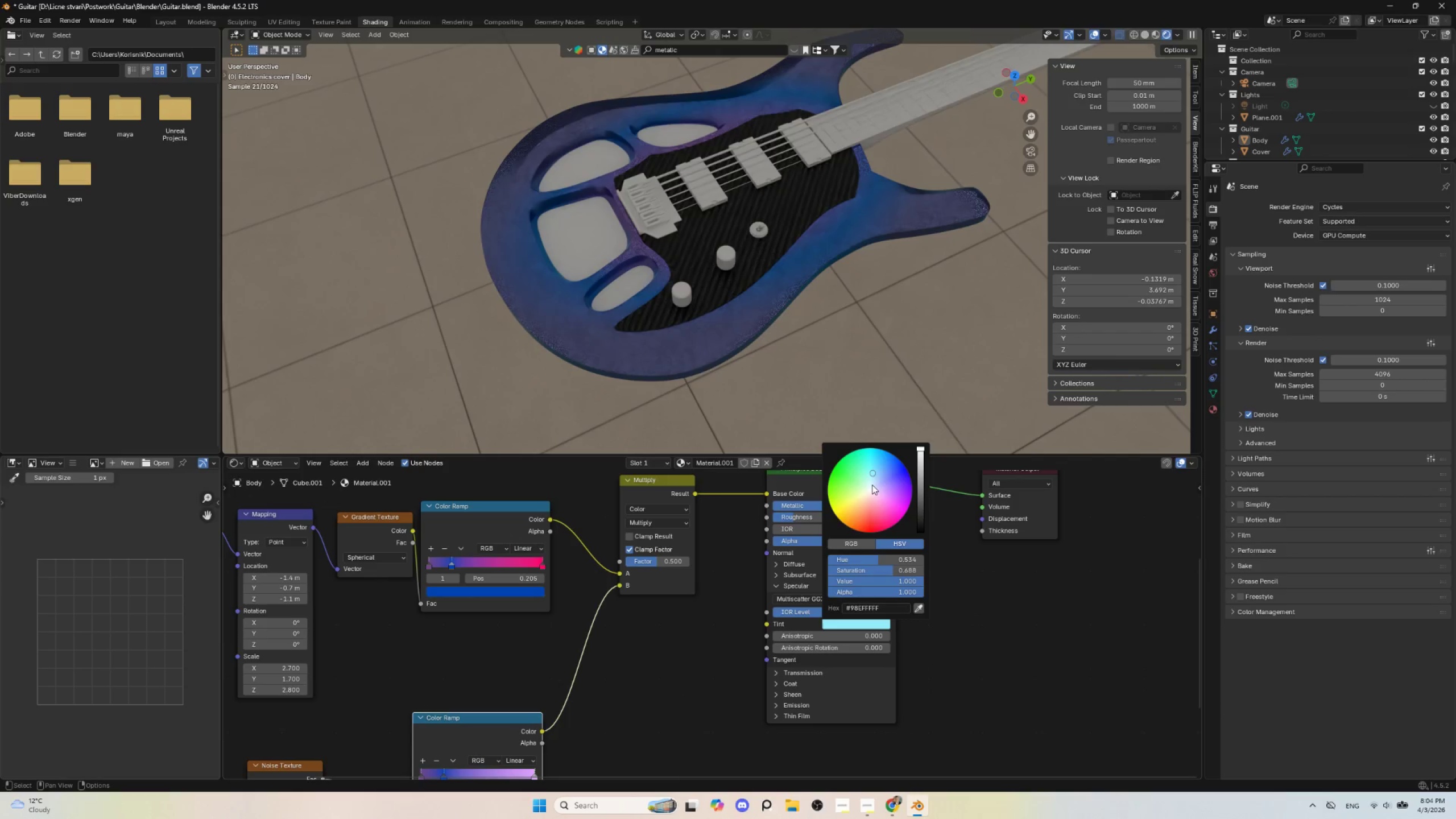 
left_click([872, 486])
 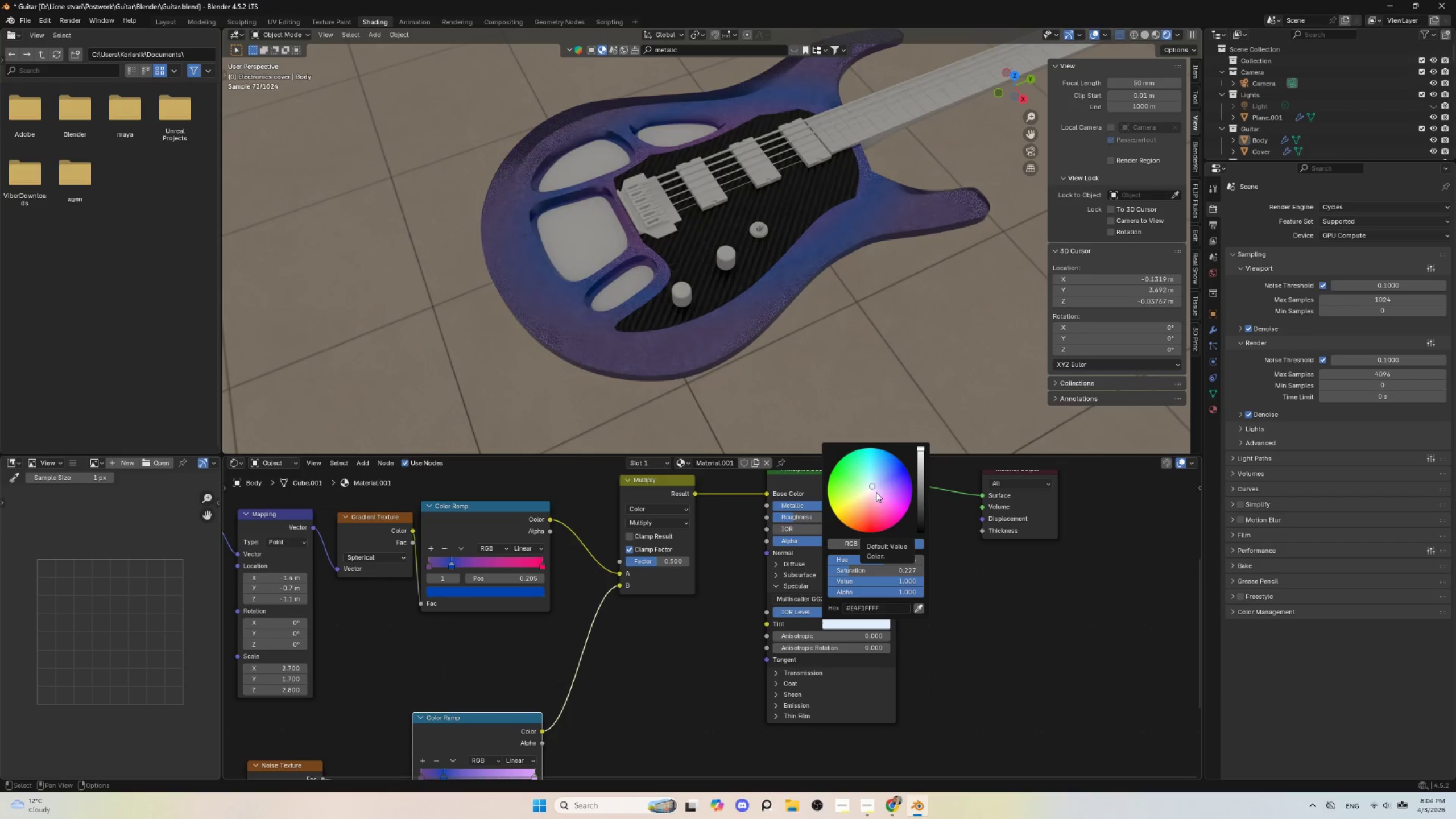 
left_click([876, 489])
 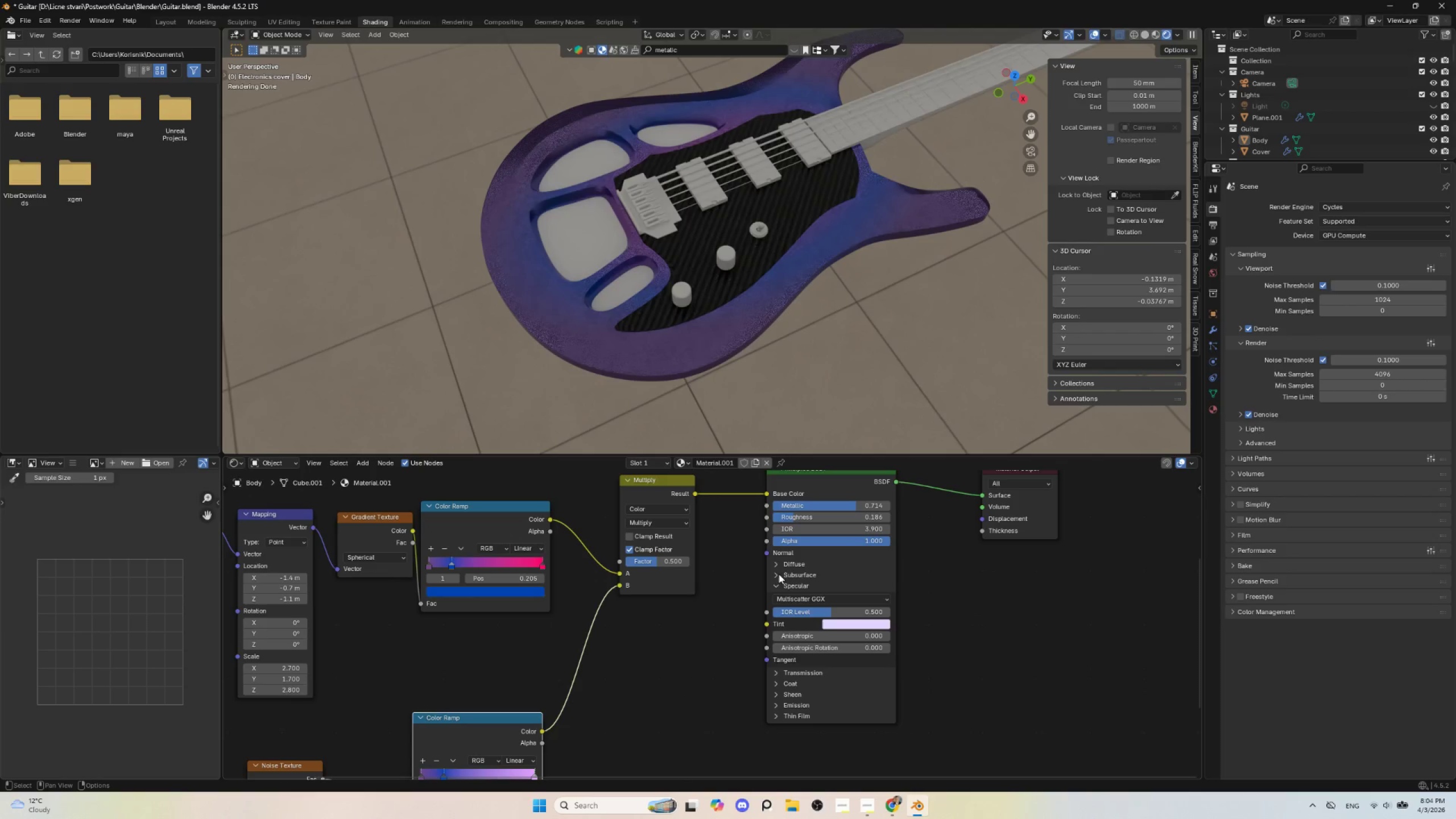 
wait(7.38)
 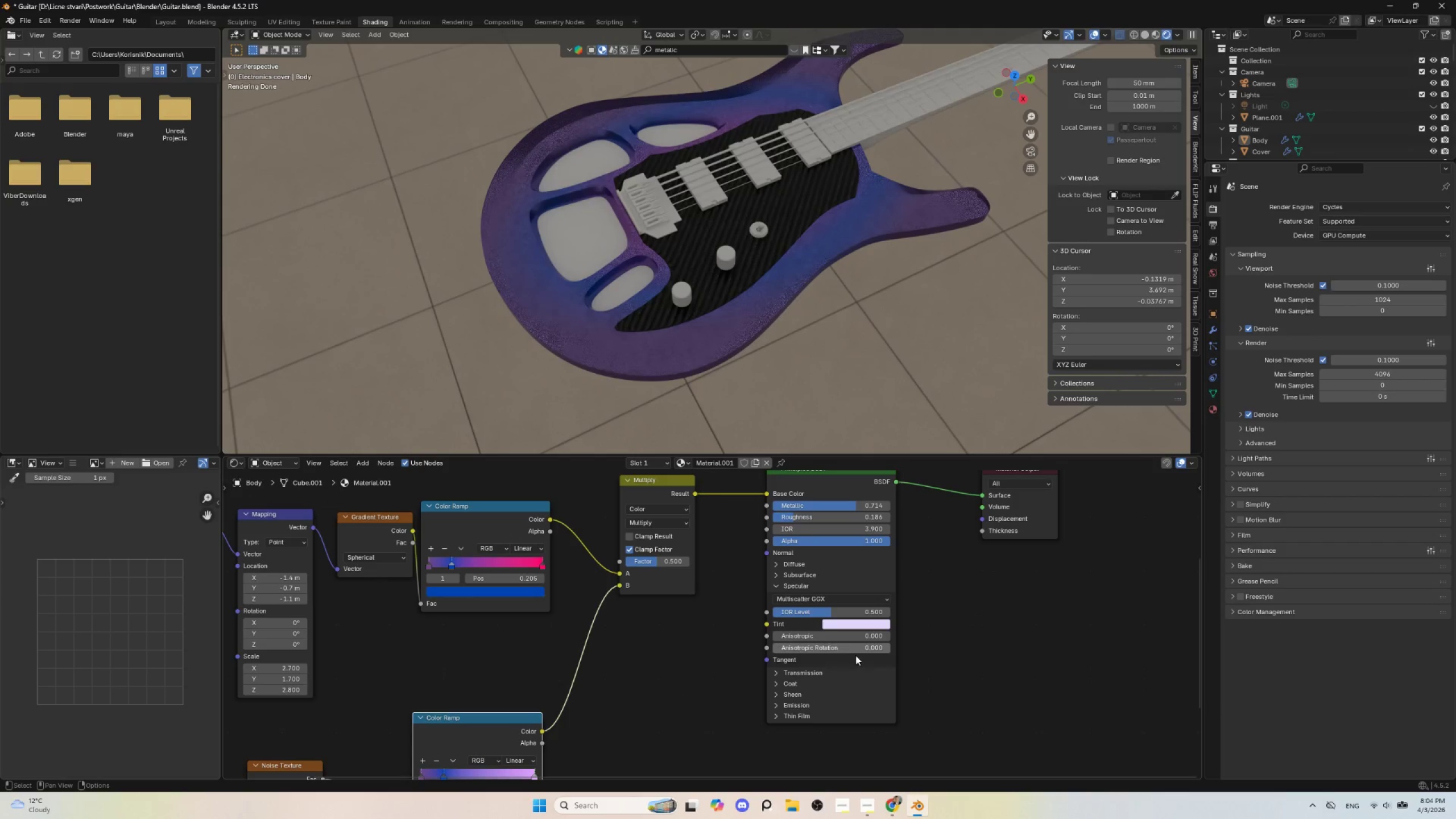 
left_click([777, 574])
 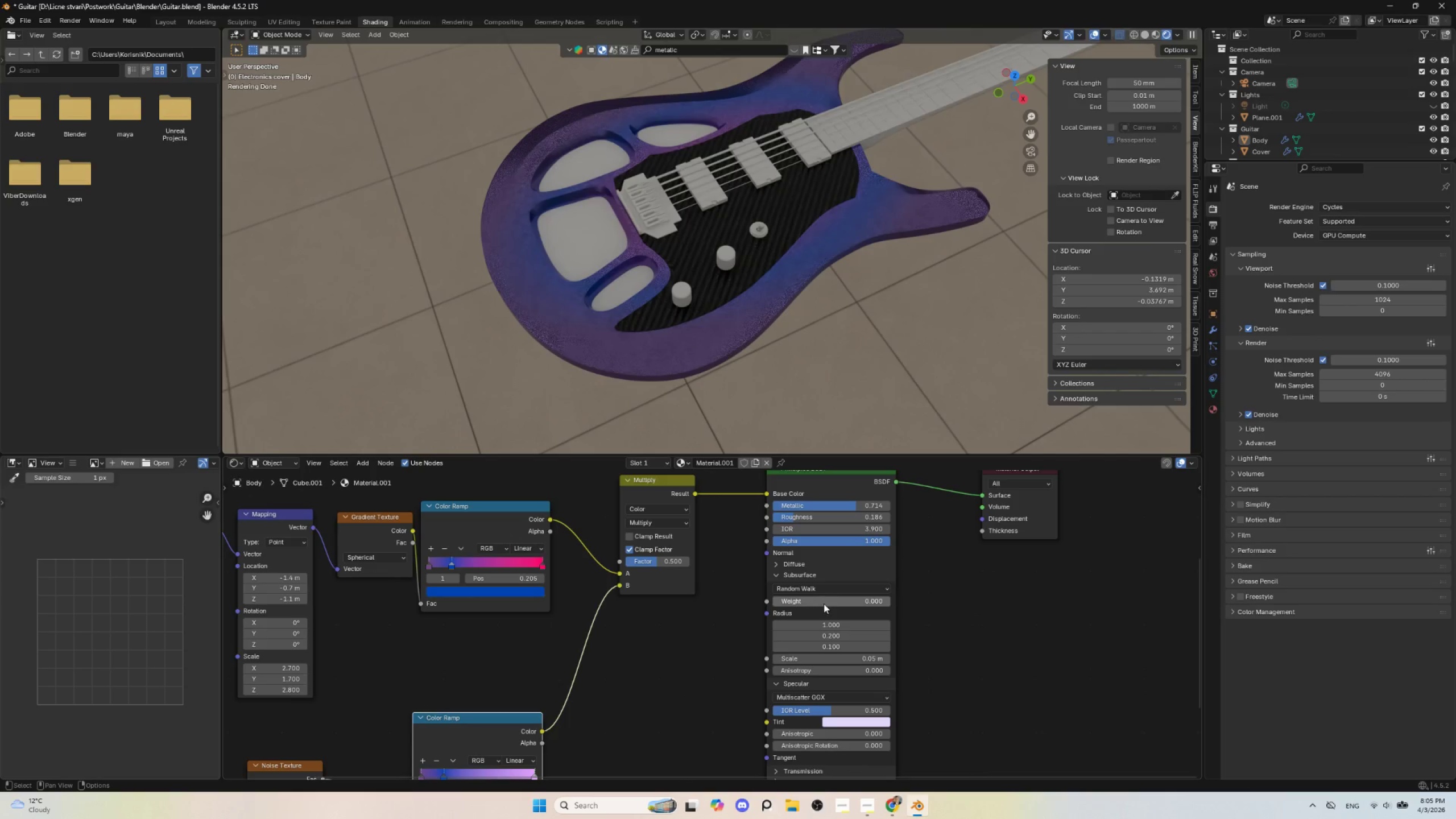 
left_click_drag(start_coordinate=[826, 601], to_coordinate=[944, 588])
 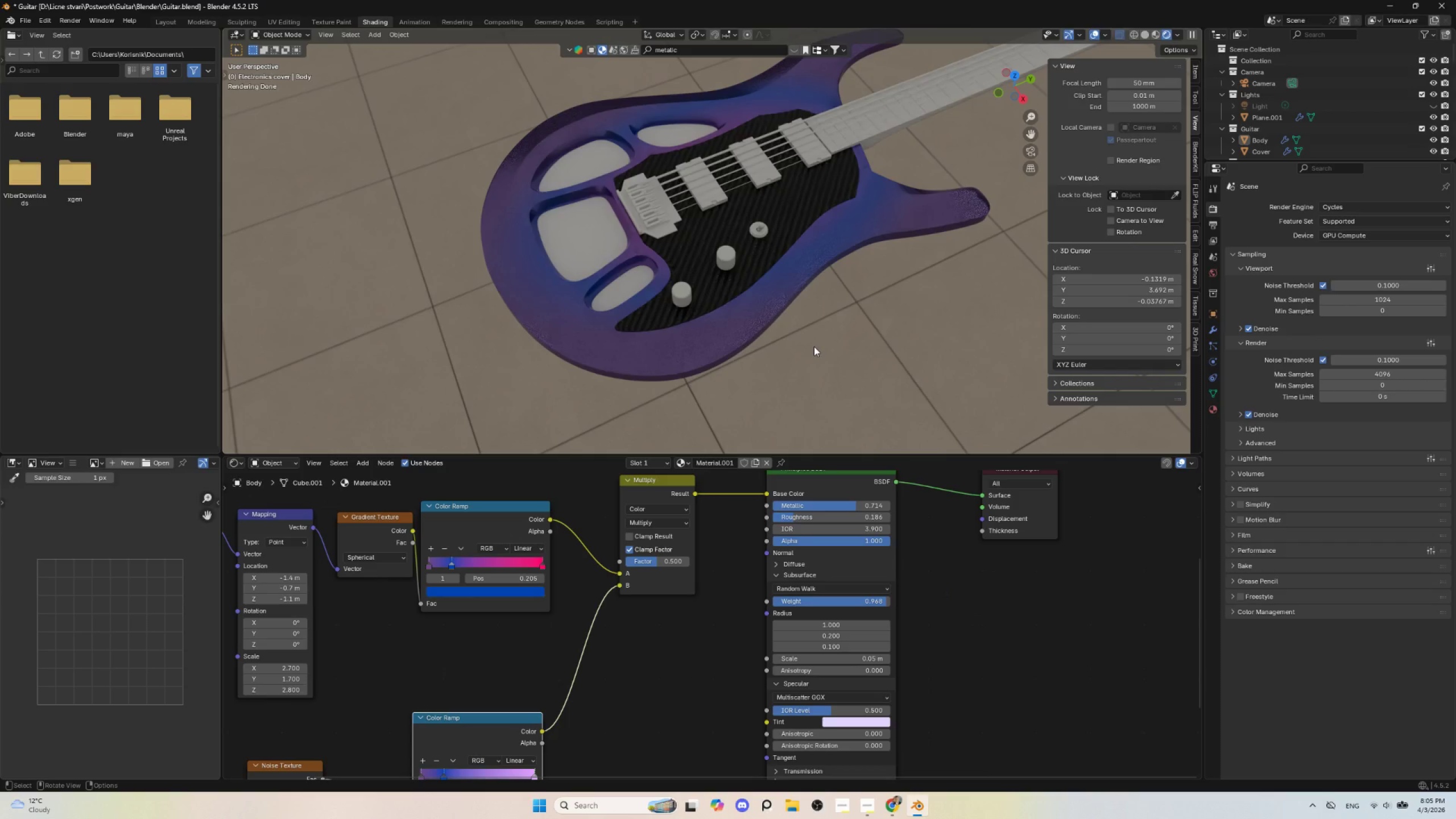 
key(Control+Z)
 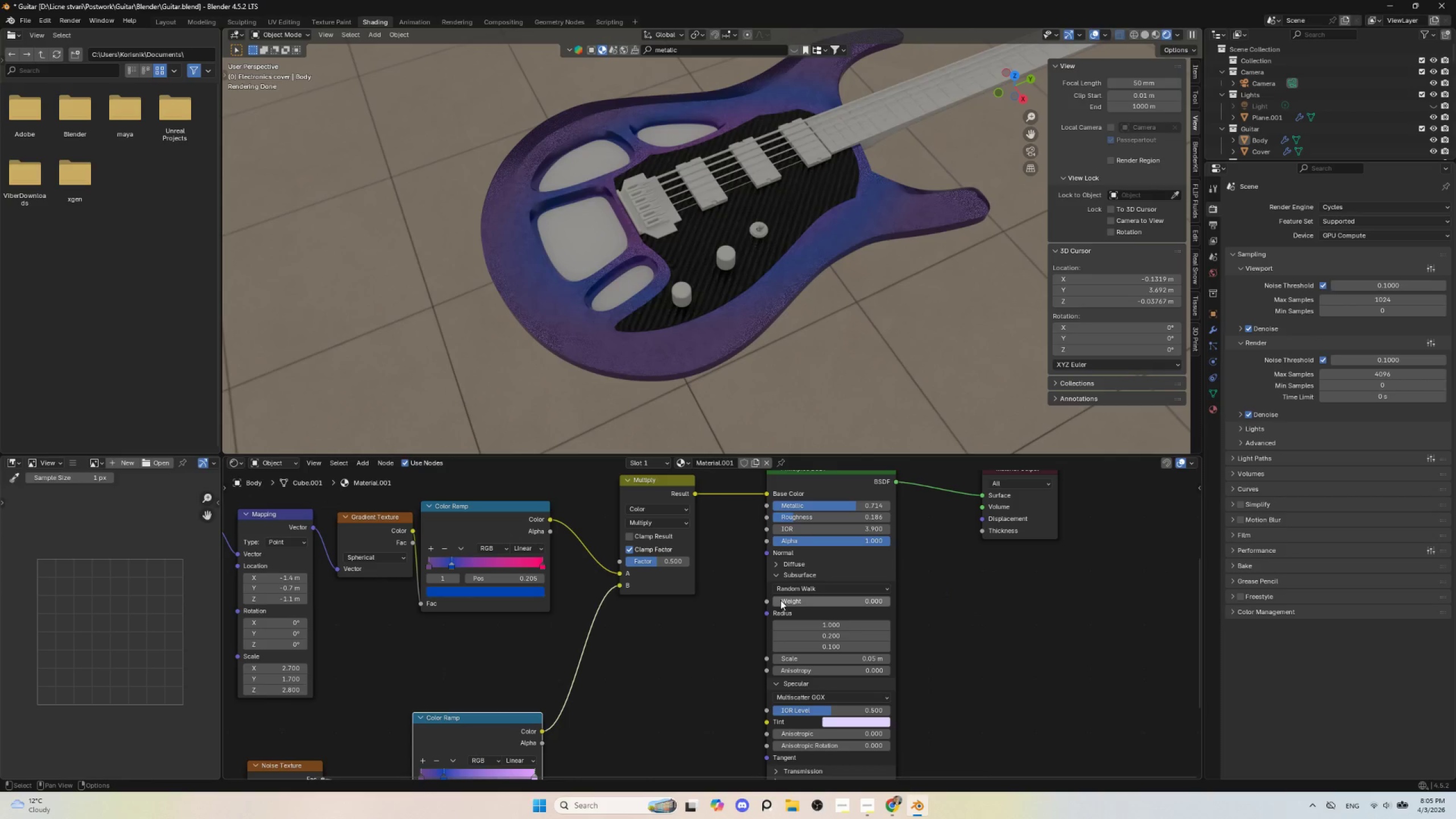 
left_click_drag(start_coordinate=[785, 601], to_coordinate=[809, 599])
 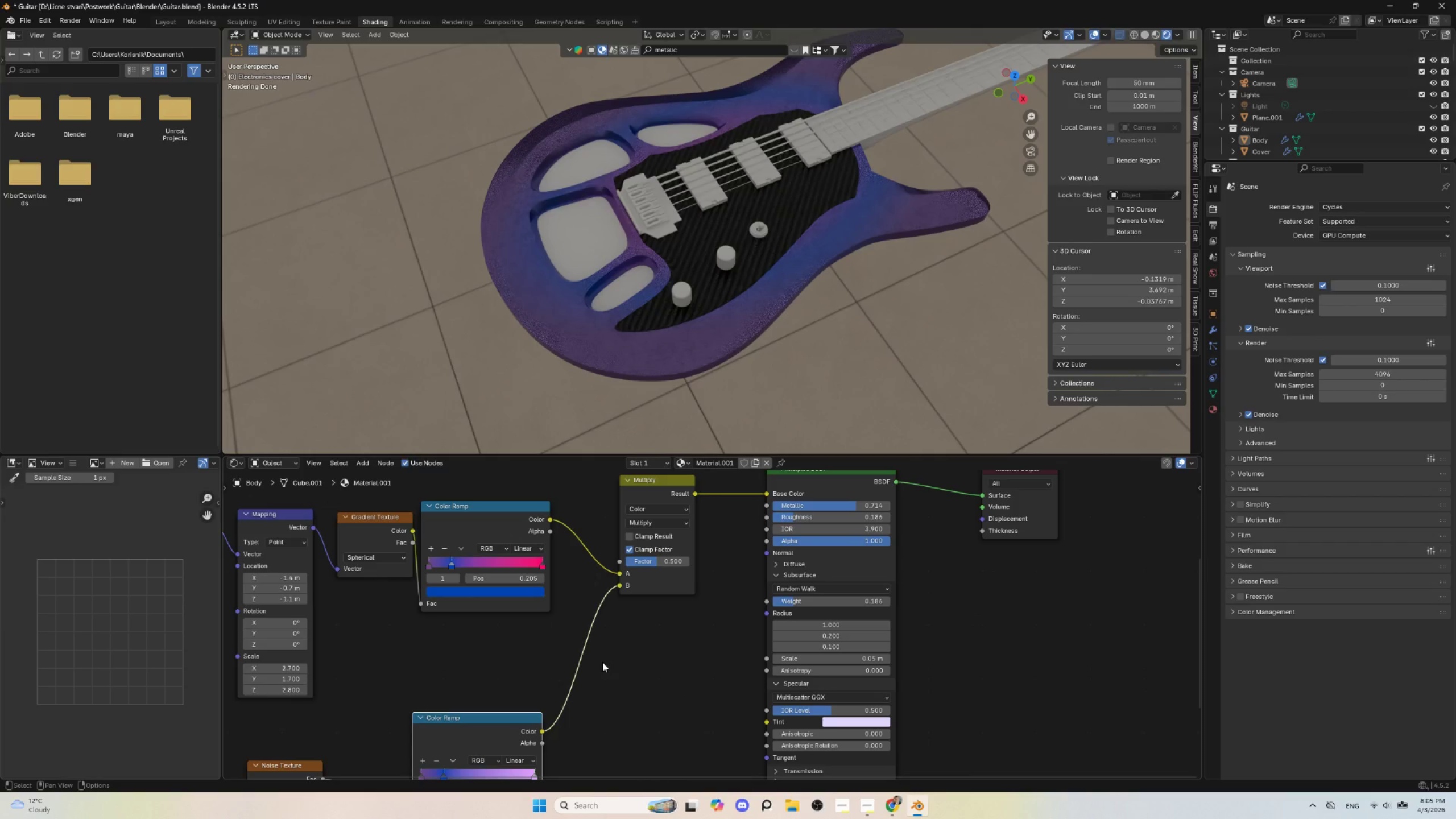 
wait(5.26)
 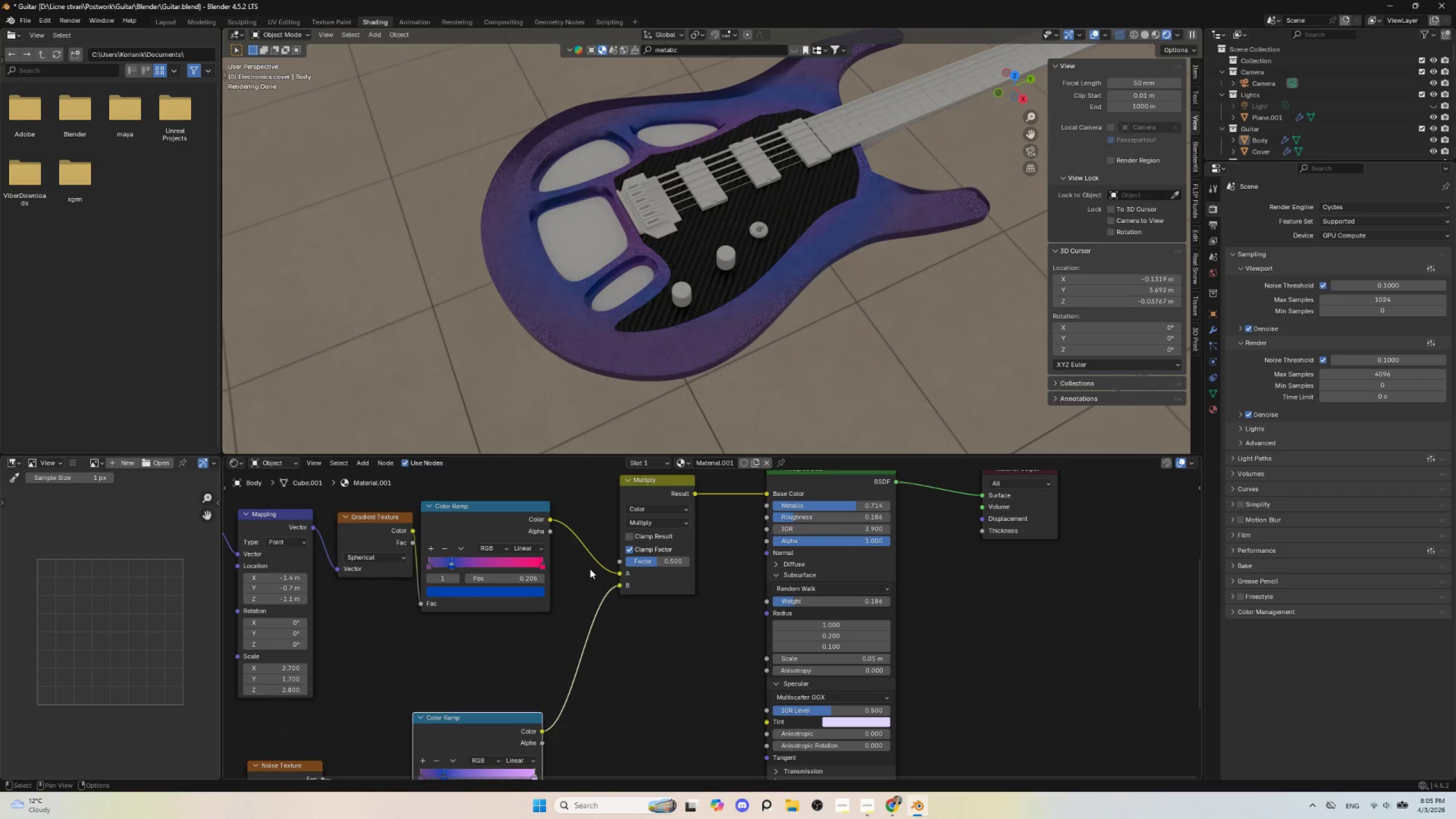 
scroll: coordinate [715, 644], scroll_direction: down, amount: 6.0
 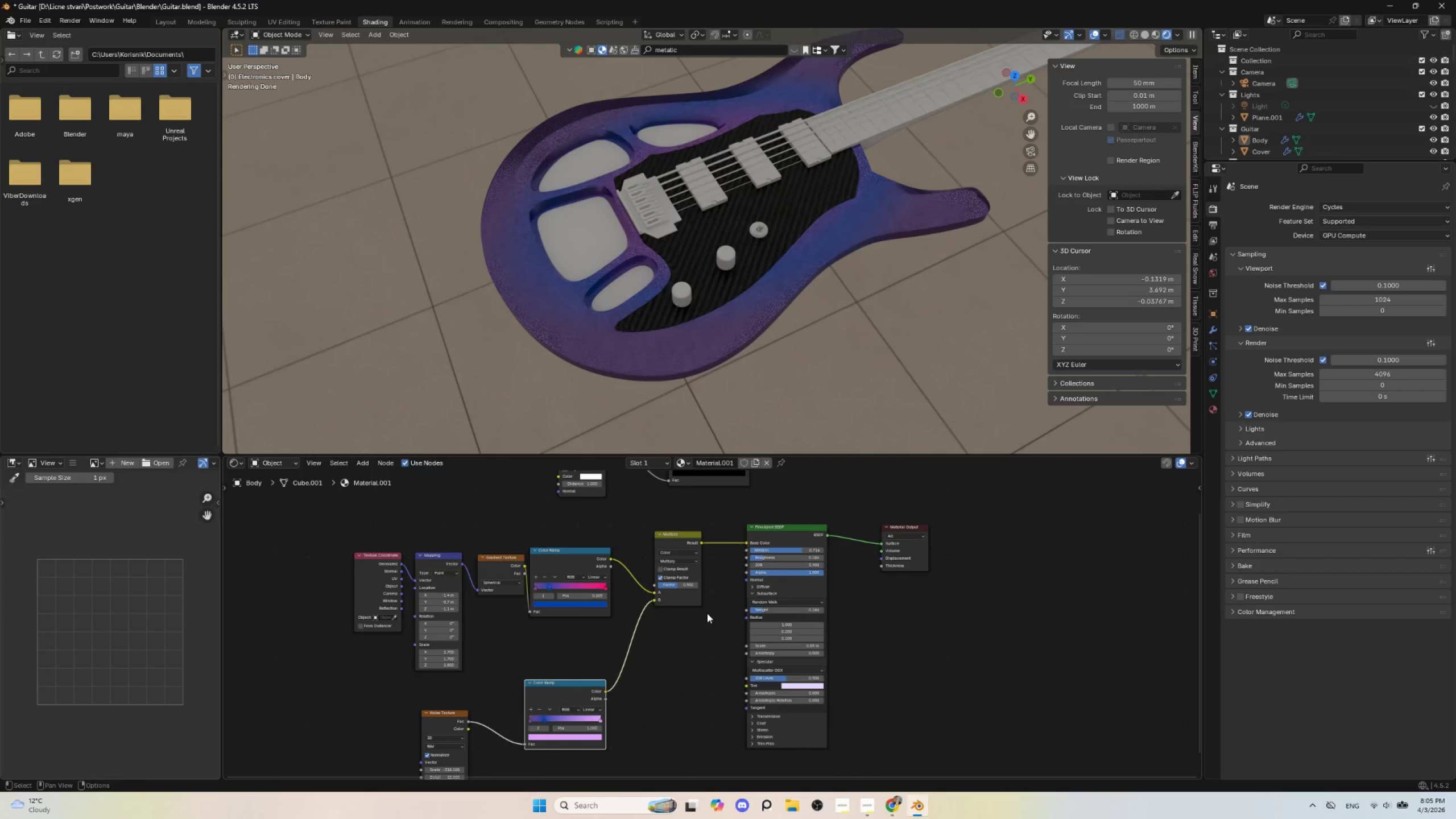 
hold_key(key=ShiftLeft, duration=0.61)
 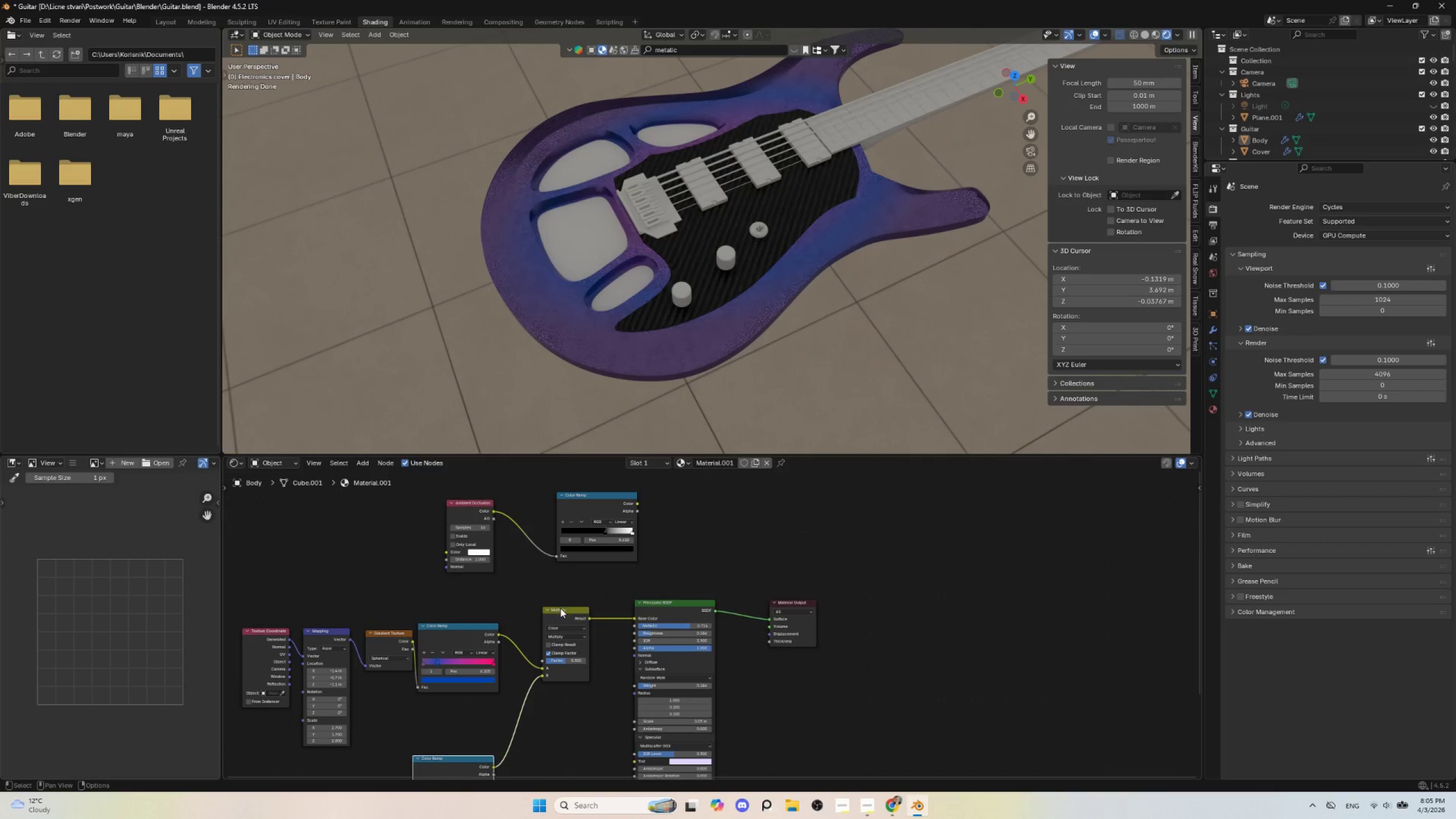 
left_click_drag(start_coordinate=[560, 610], to_coordinate=[536, 613])
 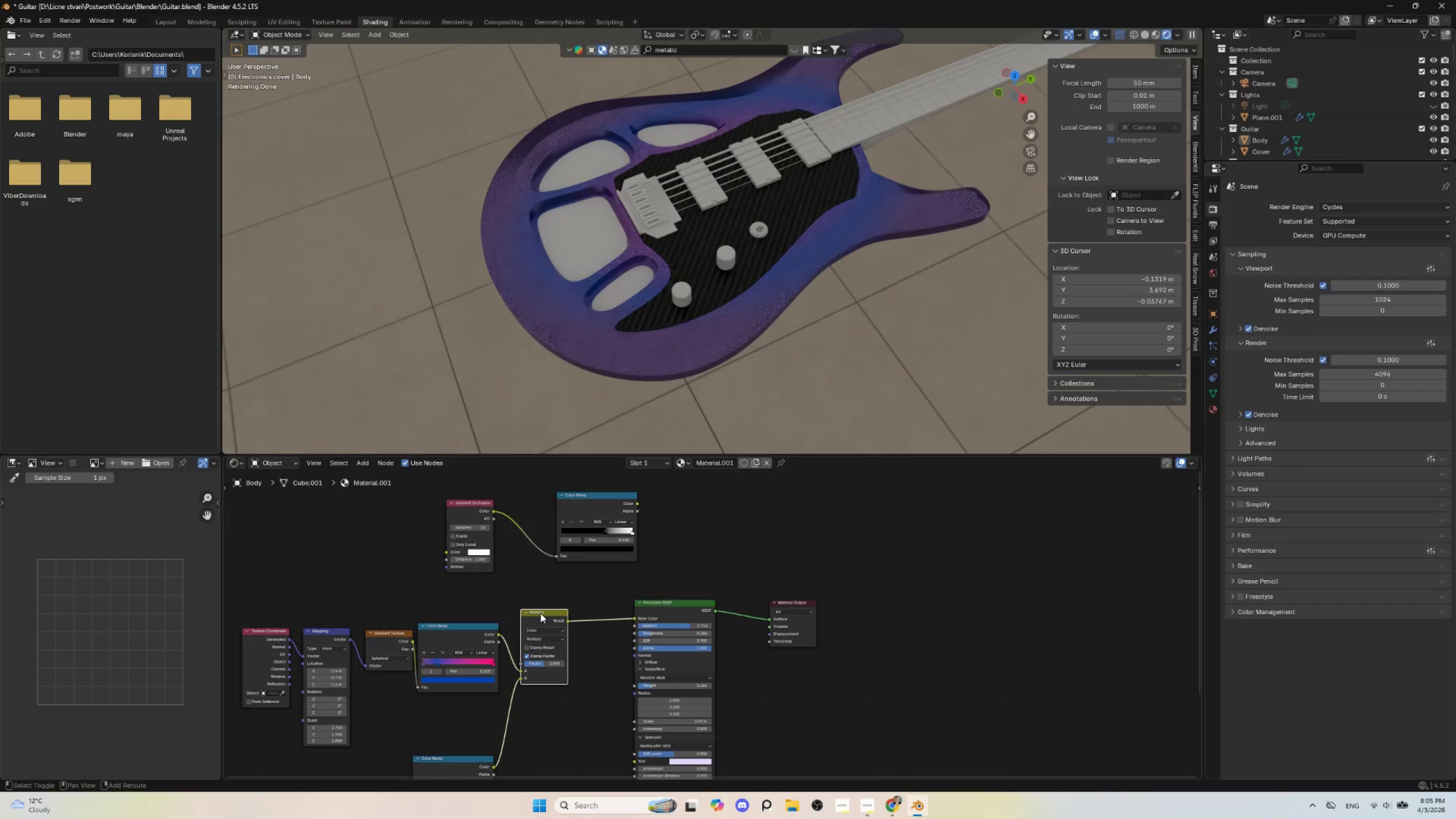 
key(Shift+D)
 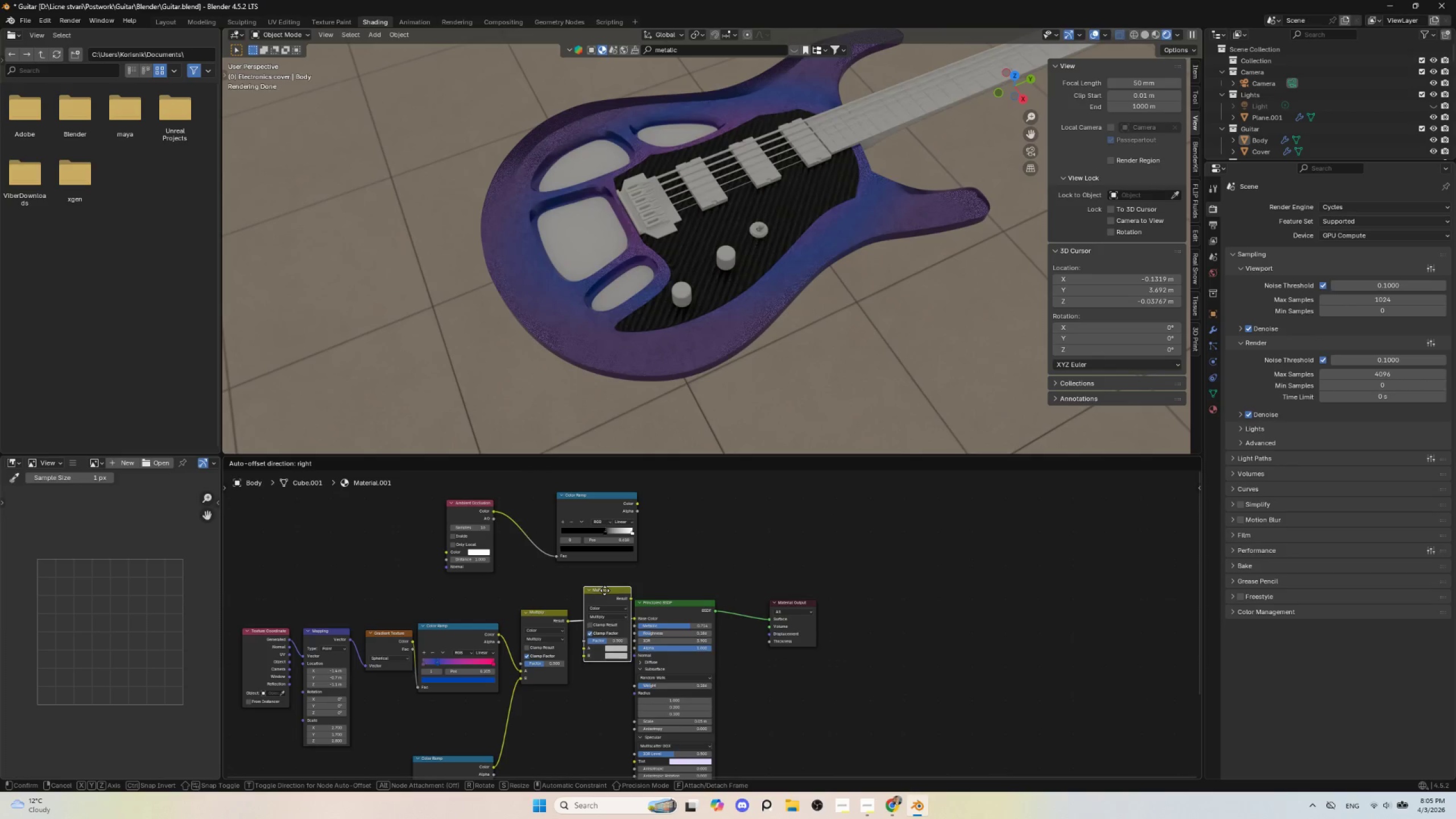 
left_click([605, 590])
 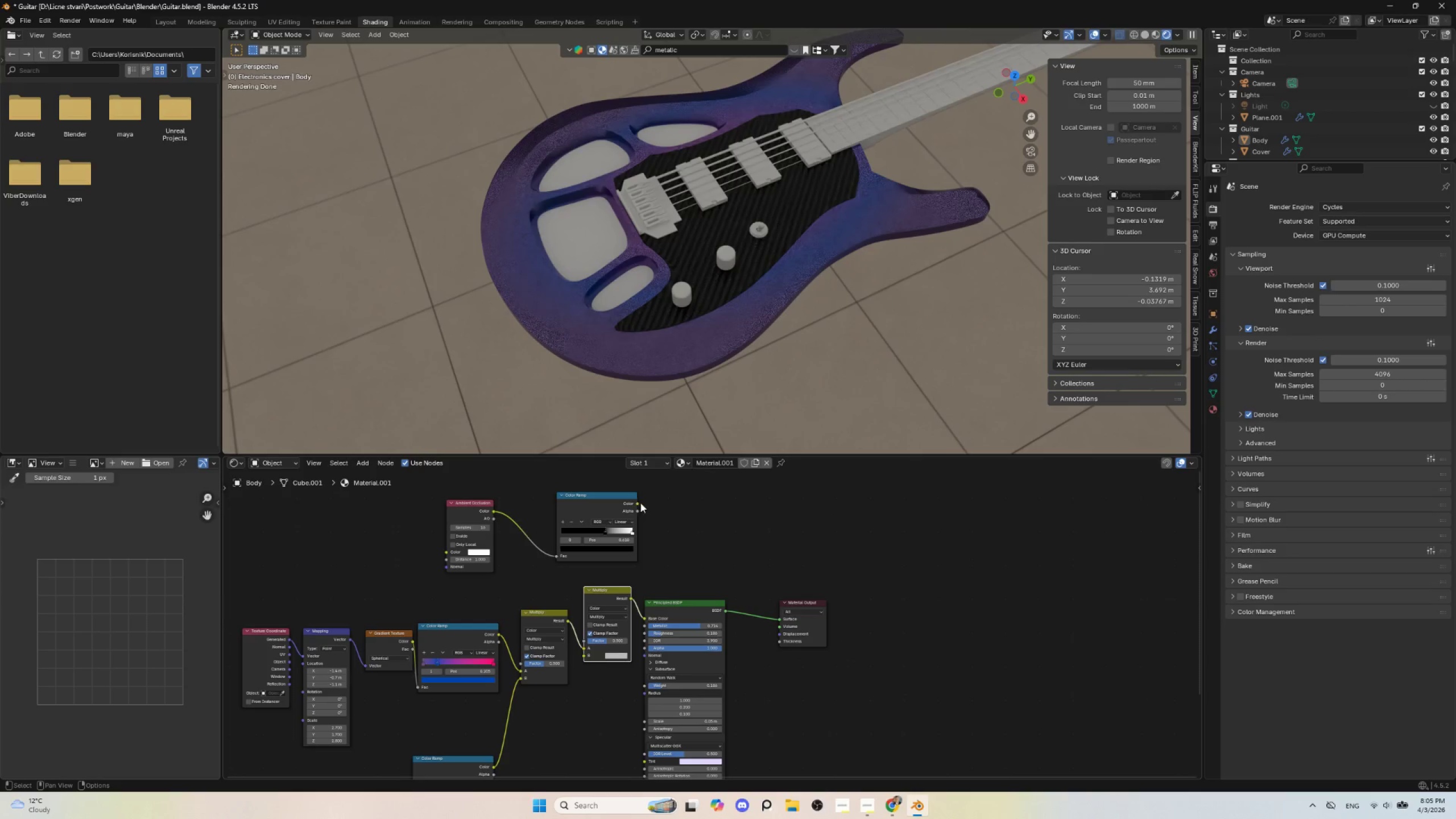 
left_click_drag(start_coordinate=[637, 503], to_coordinate=[588, 660])
 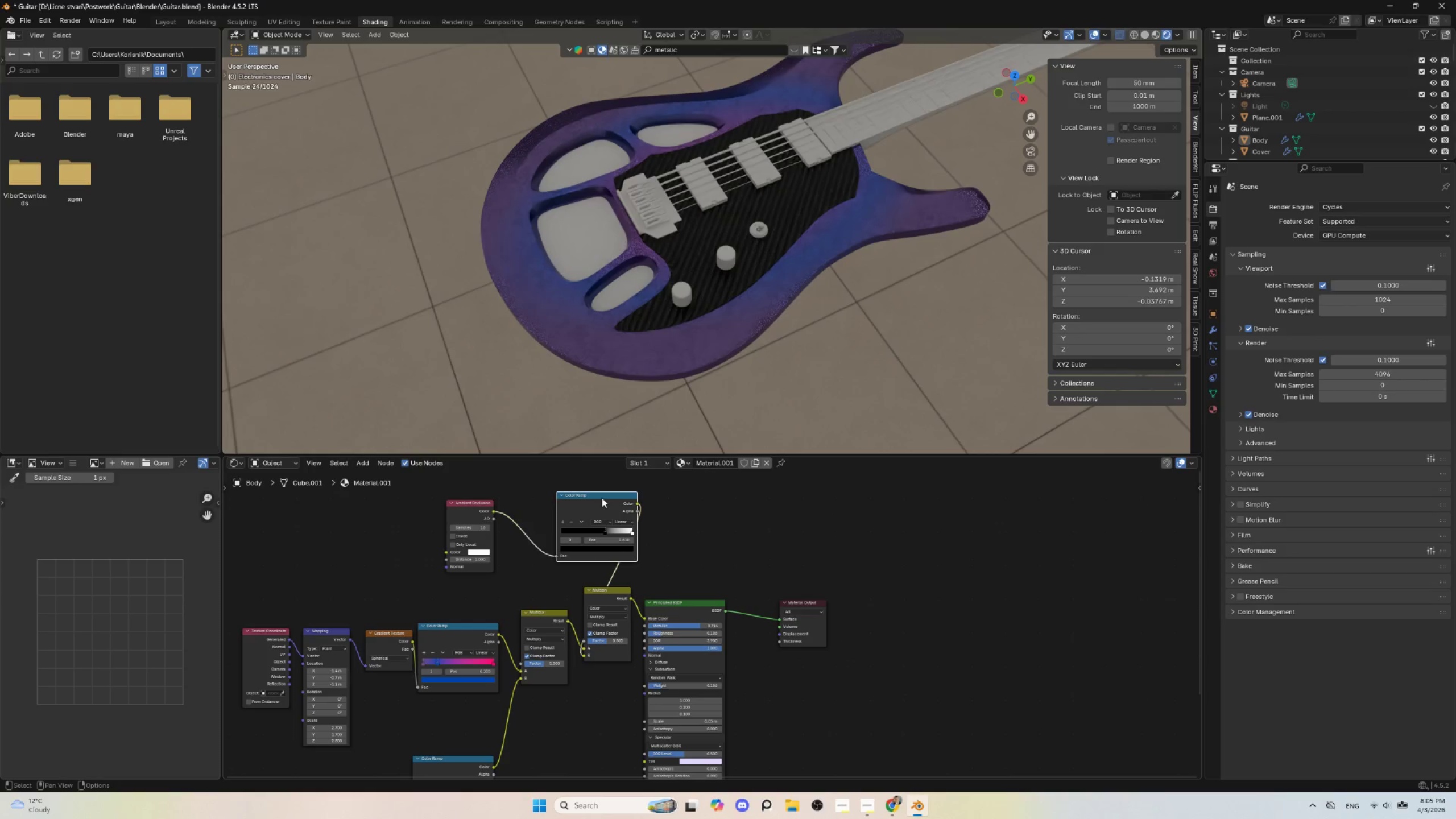 
left_click_drag(start_coordinate=[600, 498], to_coordinate=[571, 495])
 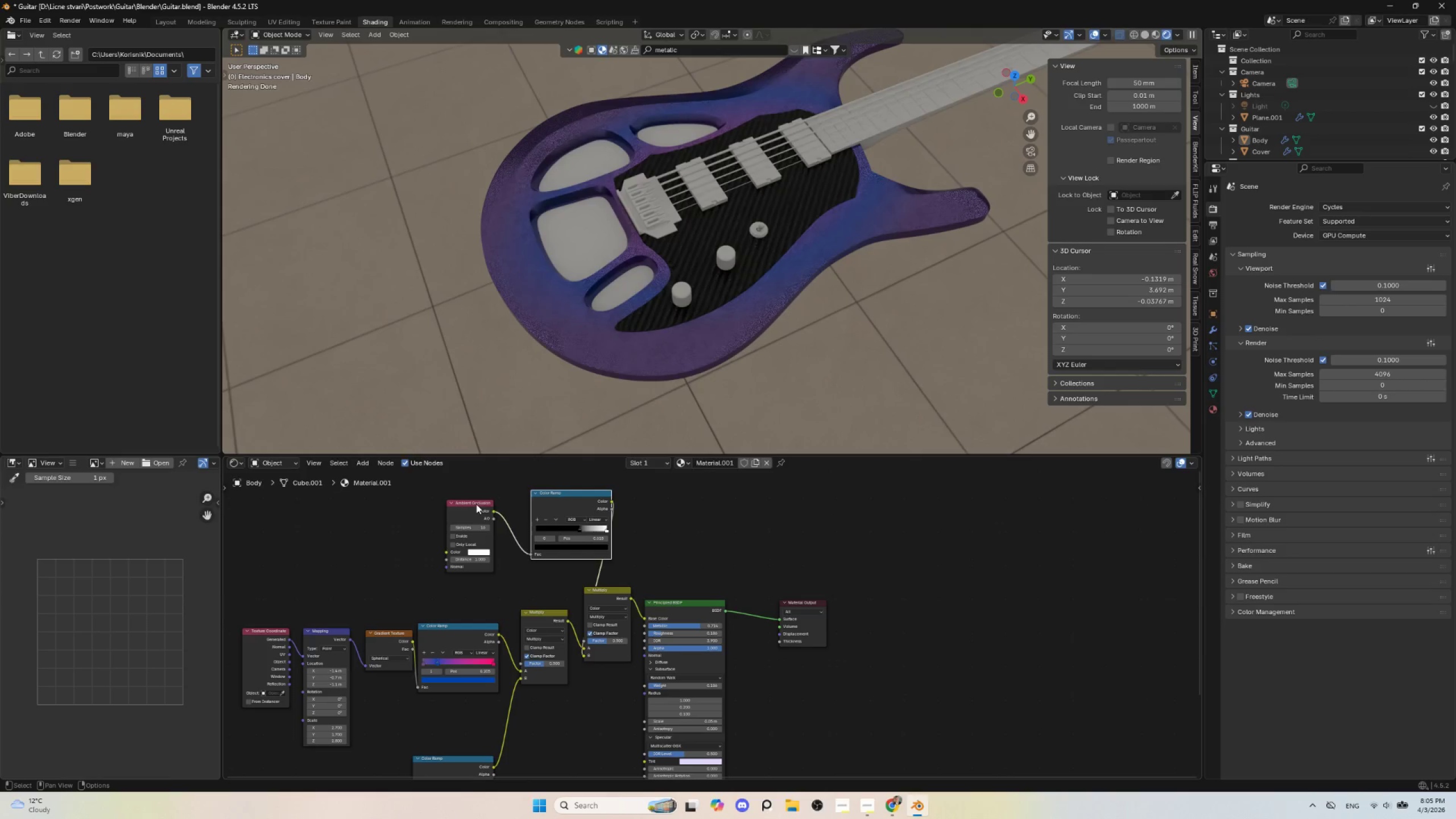 
left_click_drag(start_coordinate=[475, 504], to_coordinate=[361, 499])
 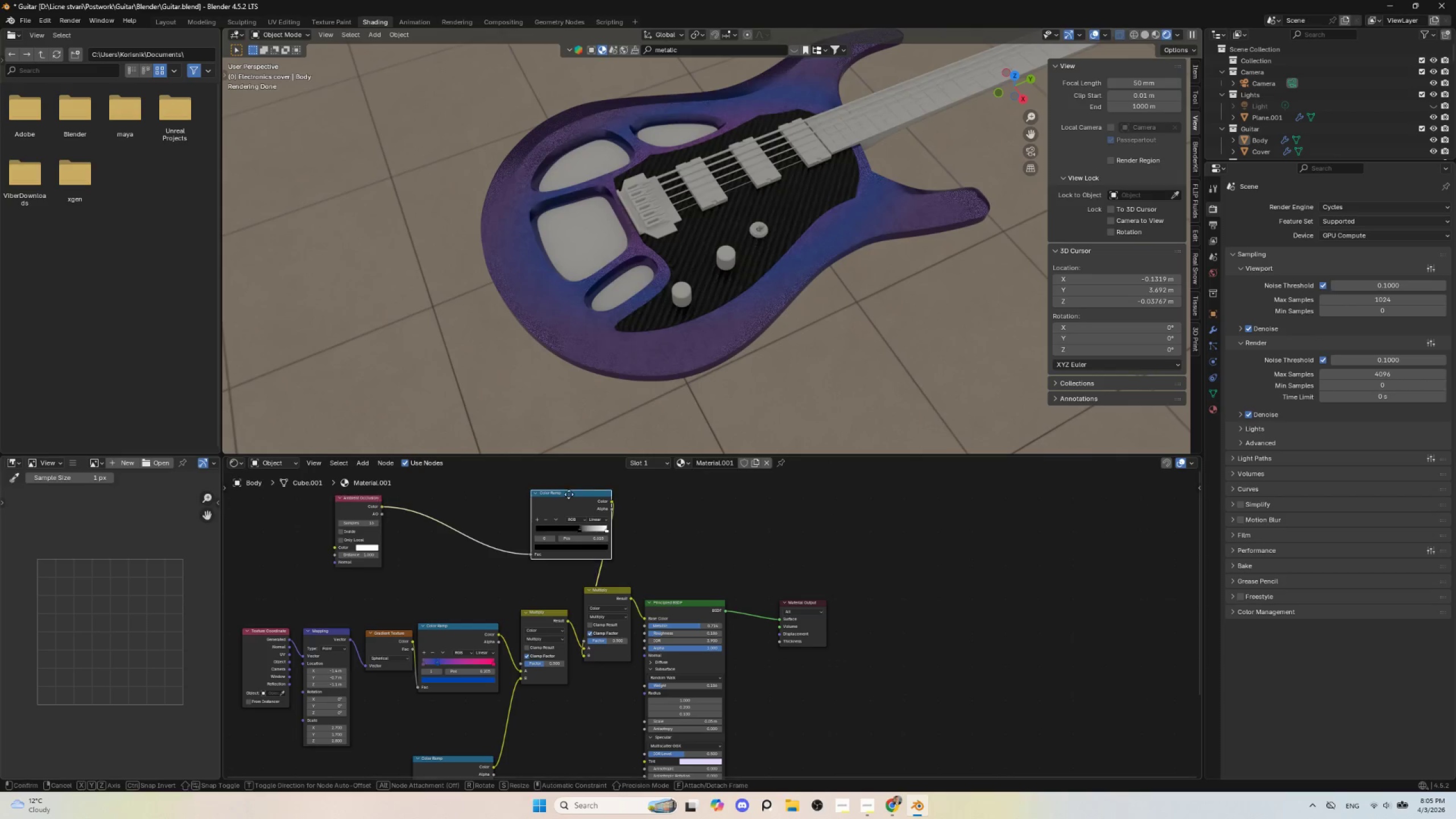 
left_click_drag(start_coordinate=[574, 494], to_coordinate=[485, 502])
 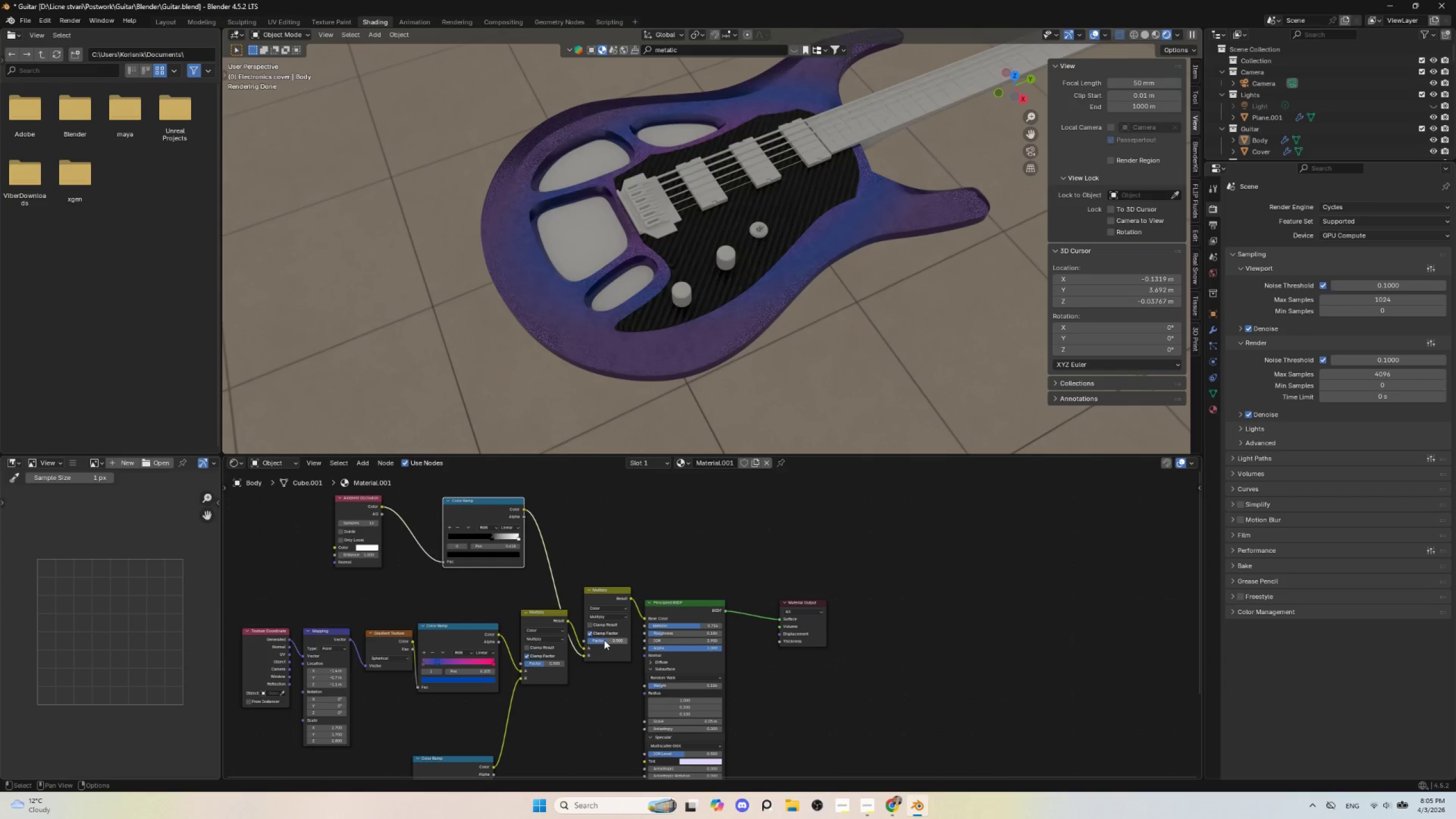 
left_click_drag(start_coordinate=[604, 640], to_coordinate=[711, 639])
 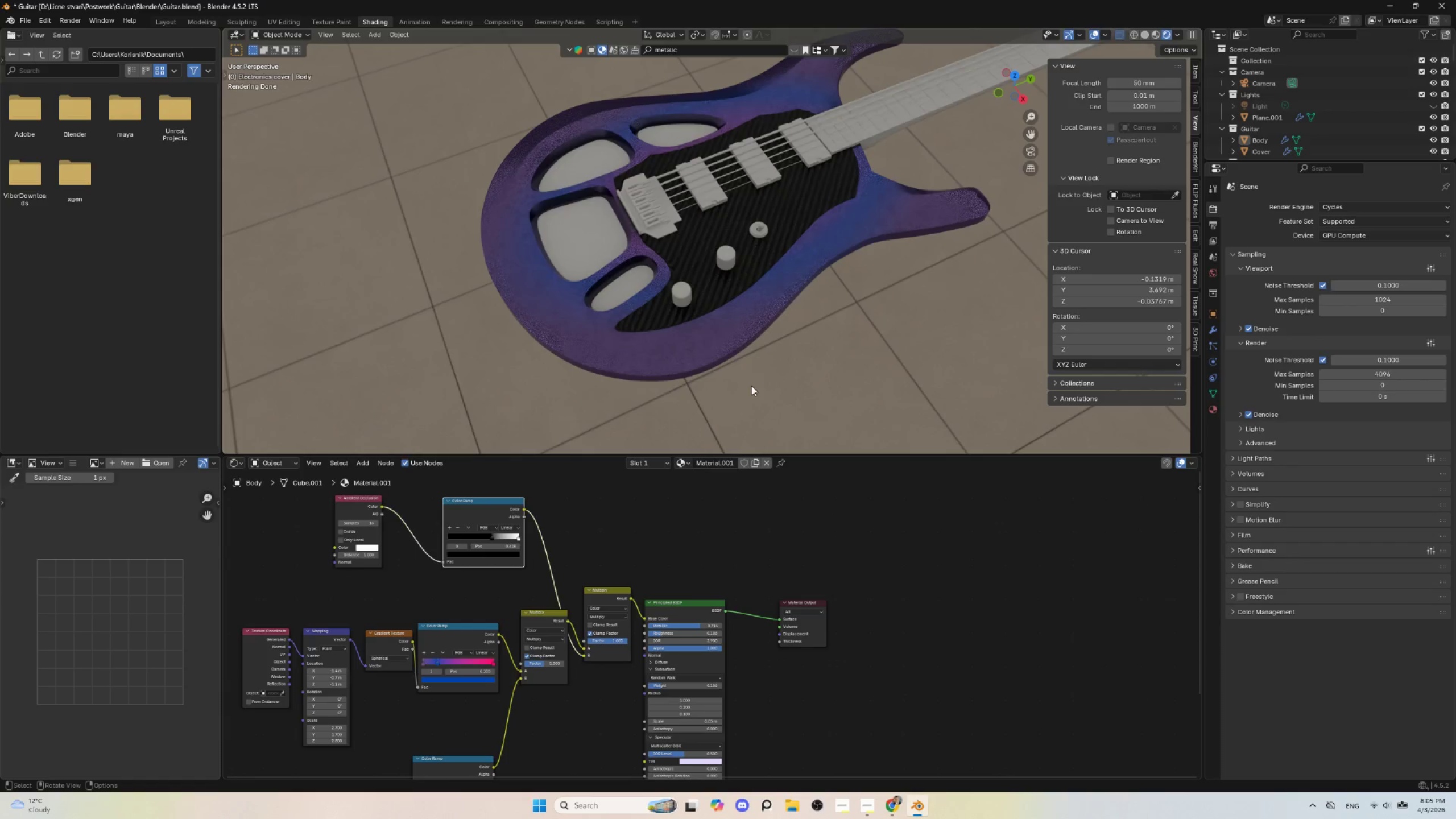 
scroll: coordinate [775, 363], scroll_direction: down, amount: 3.0
 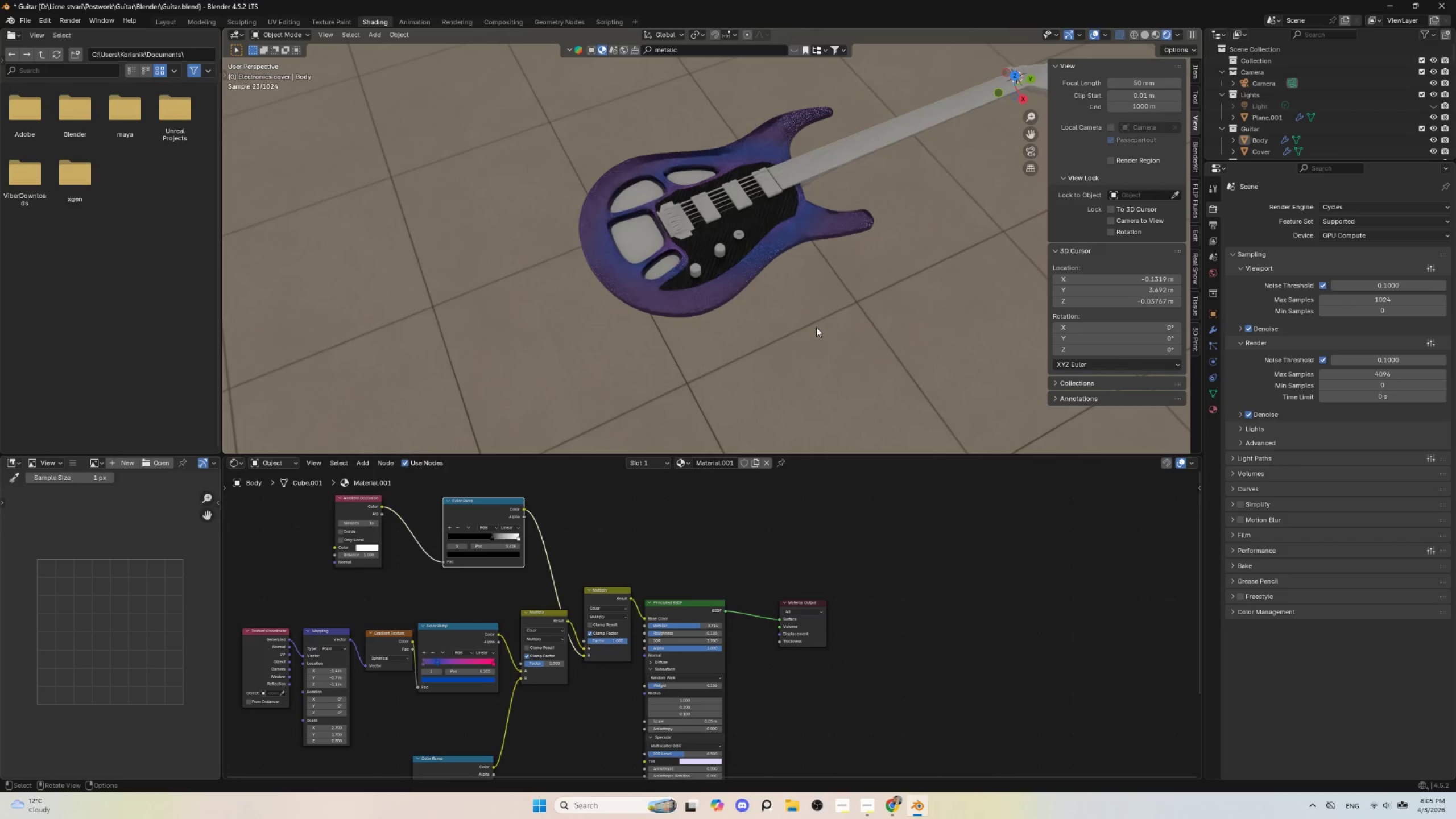 
hold_key(key=ShiftLeft, duration=0.72)
 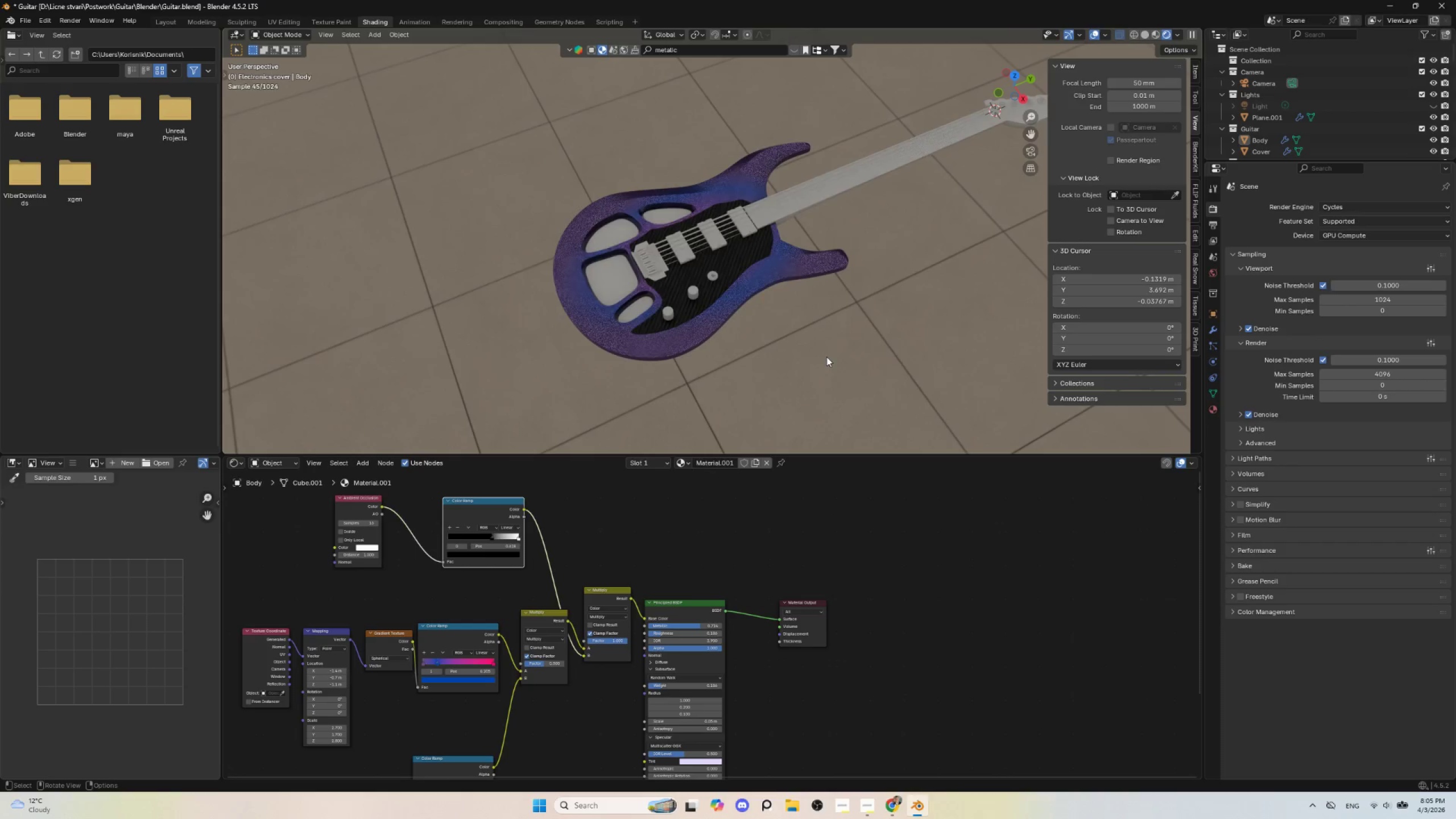 
scroll: coordinate [829, 352], scroll_direction: up, amount: 2.0
 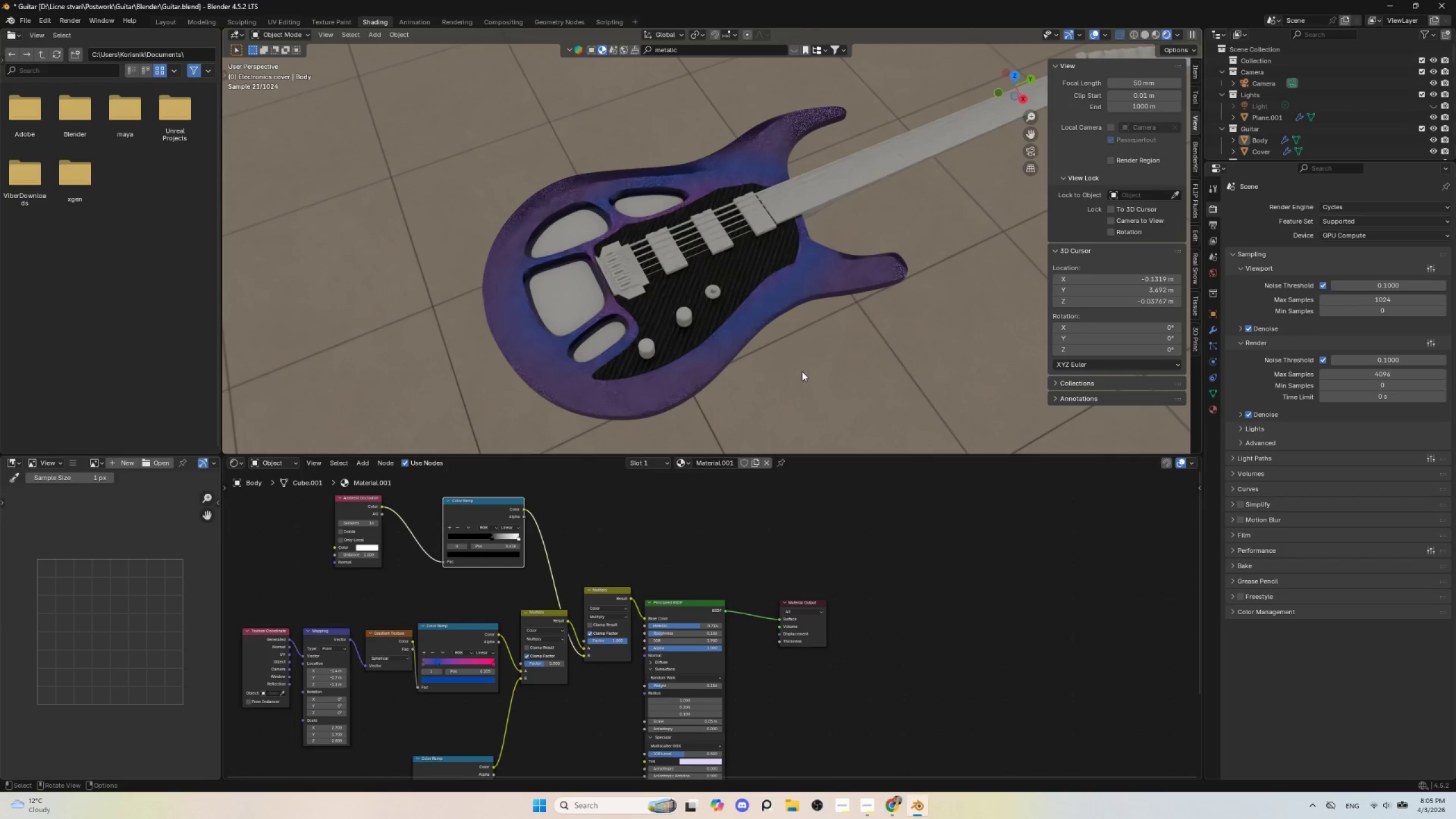 
scroll: coordinate [801, 375], scroll_direction: down, amount: 1.0
 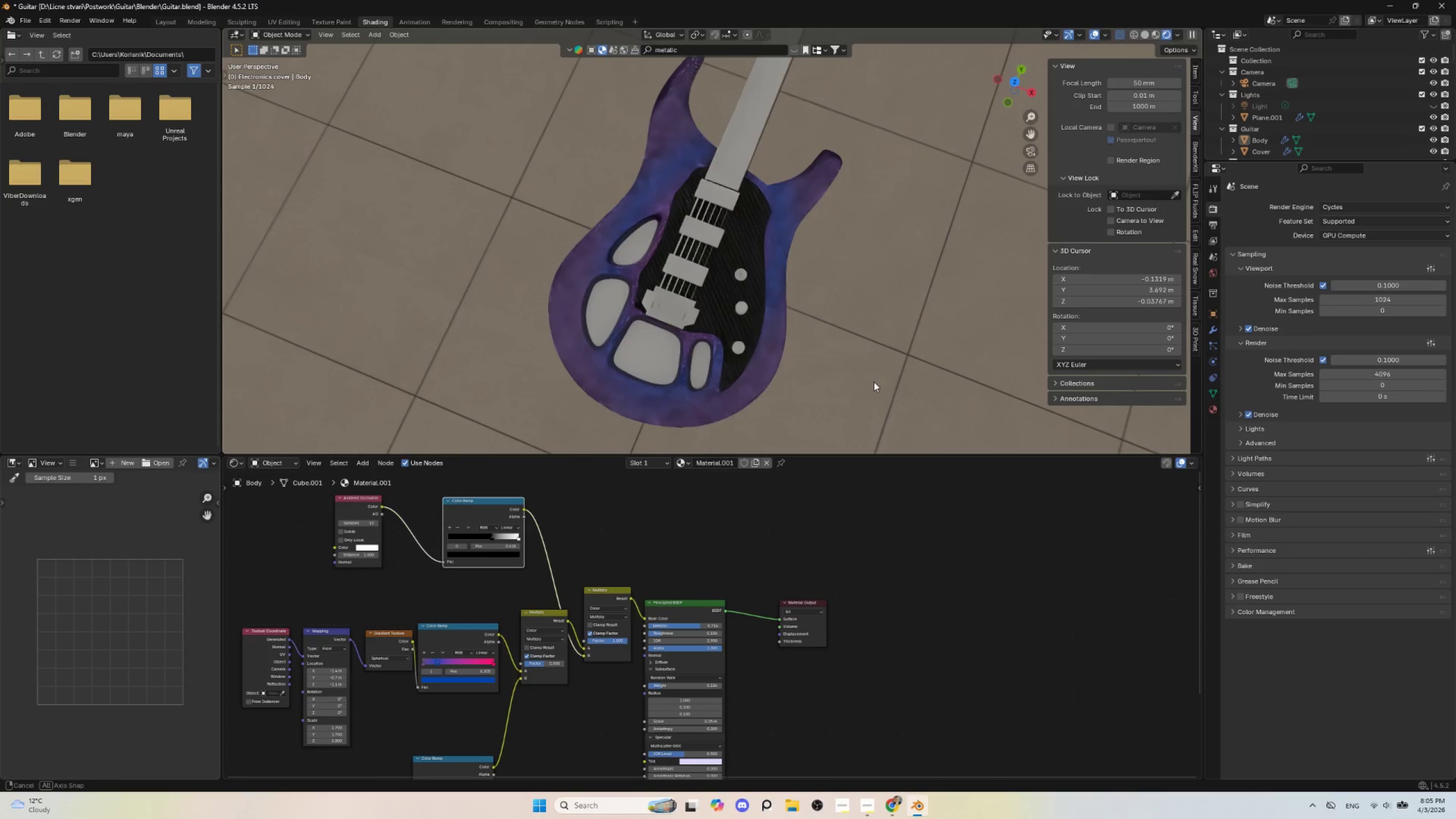 
scroll: coordinate [833, 367], scroll_direction: up, amount: 3.0
 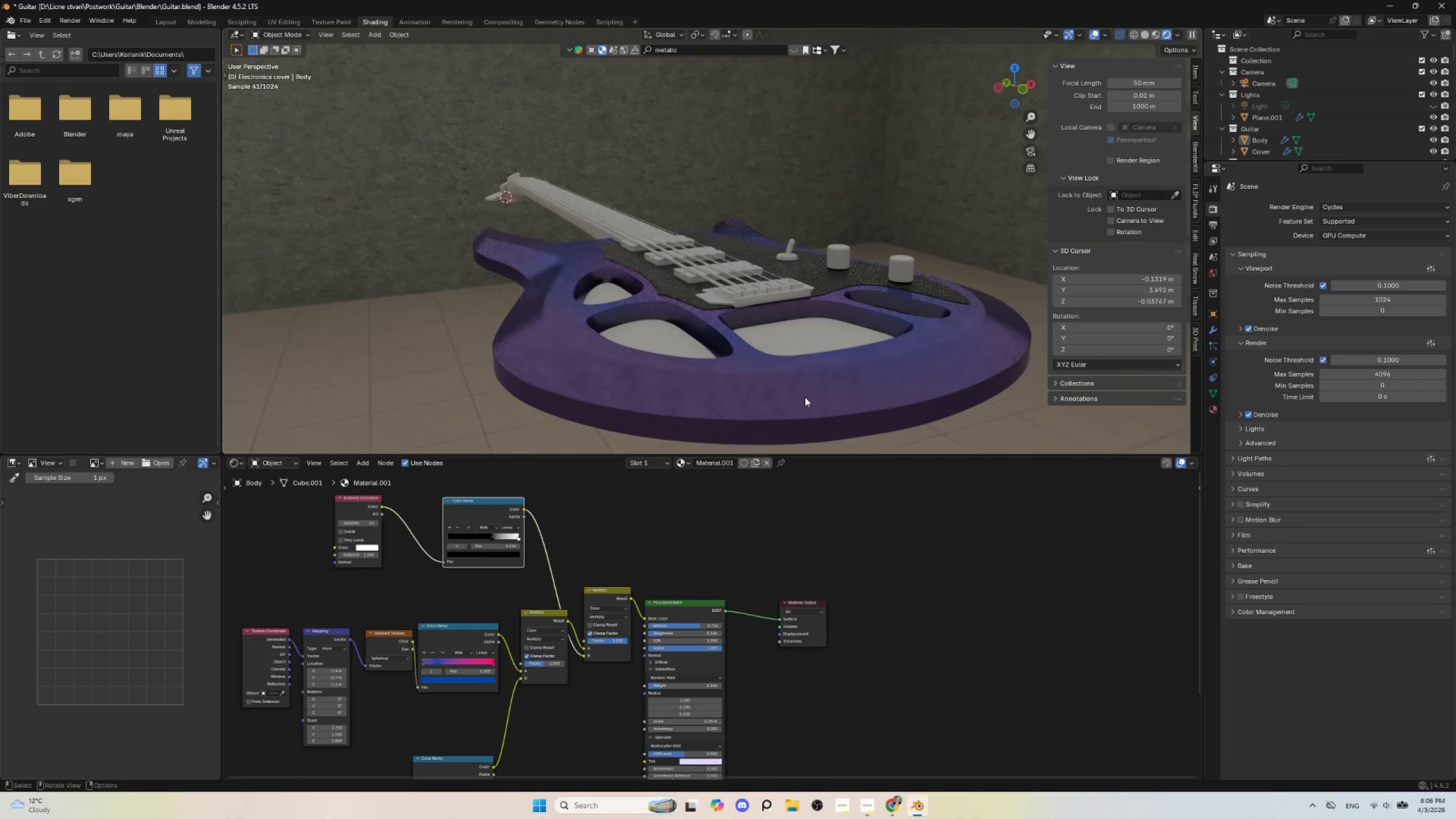 
scroll: coordinate [676, 574], scroll_direction: down, amount: 7.0
 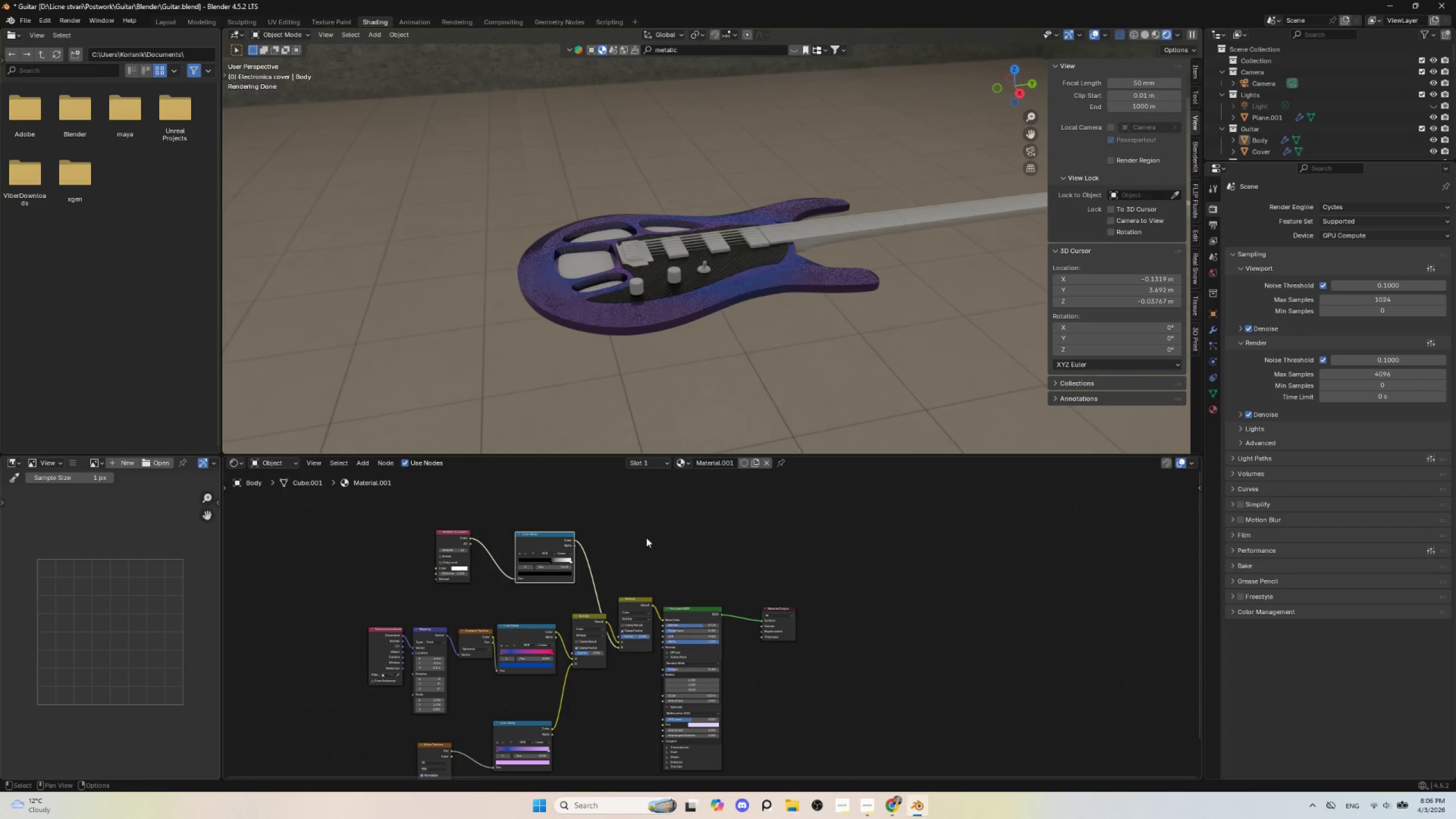 
hold_key(key=ShiftLeft, duration=0.92)
 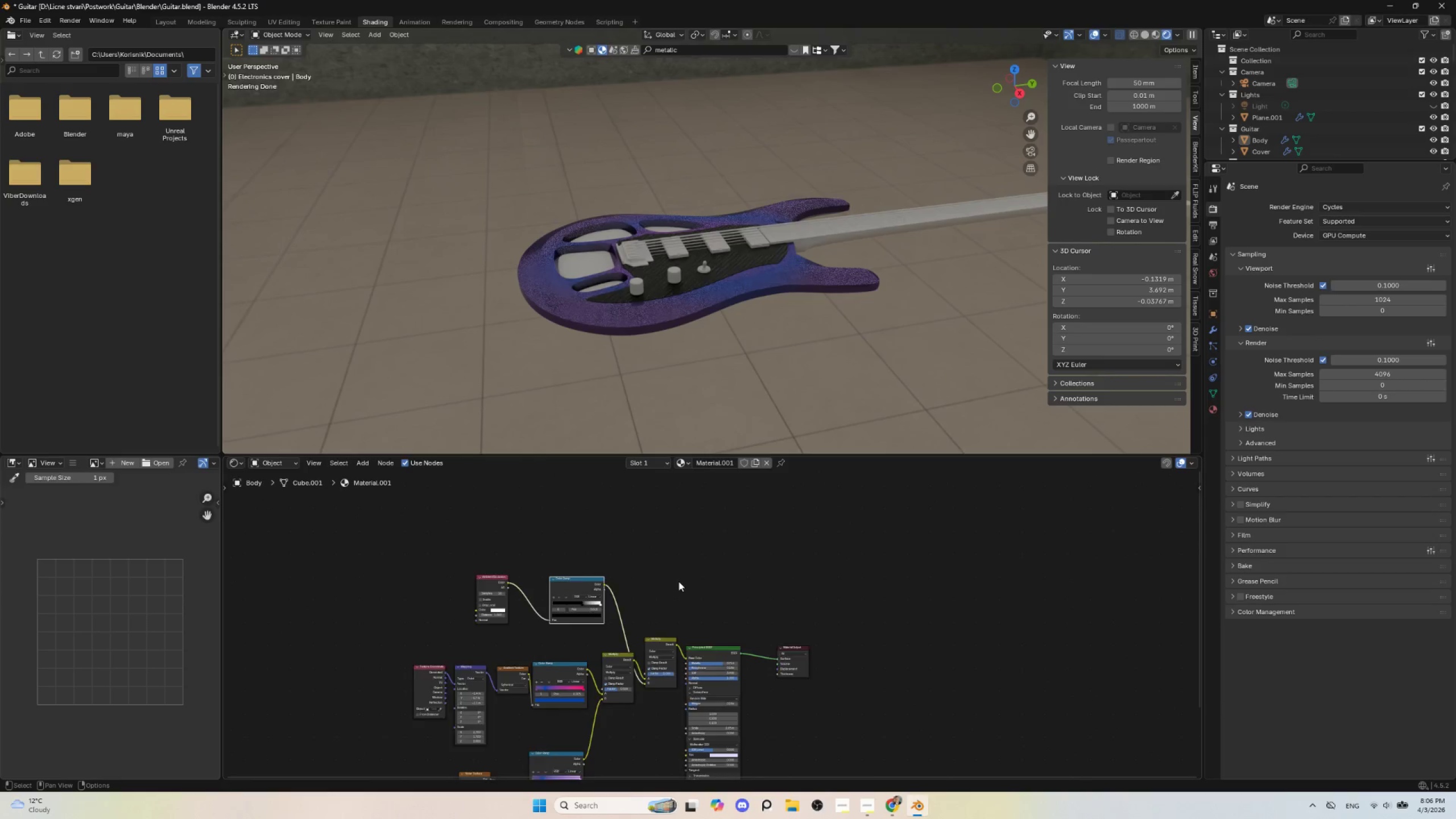 
scroll: coordinate [679, 581], scroll_direction: down, amount: 3.0
 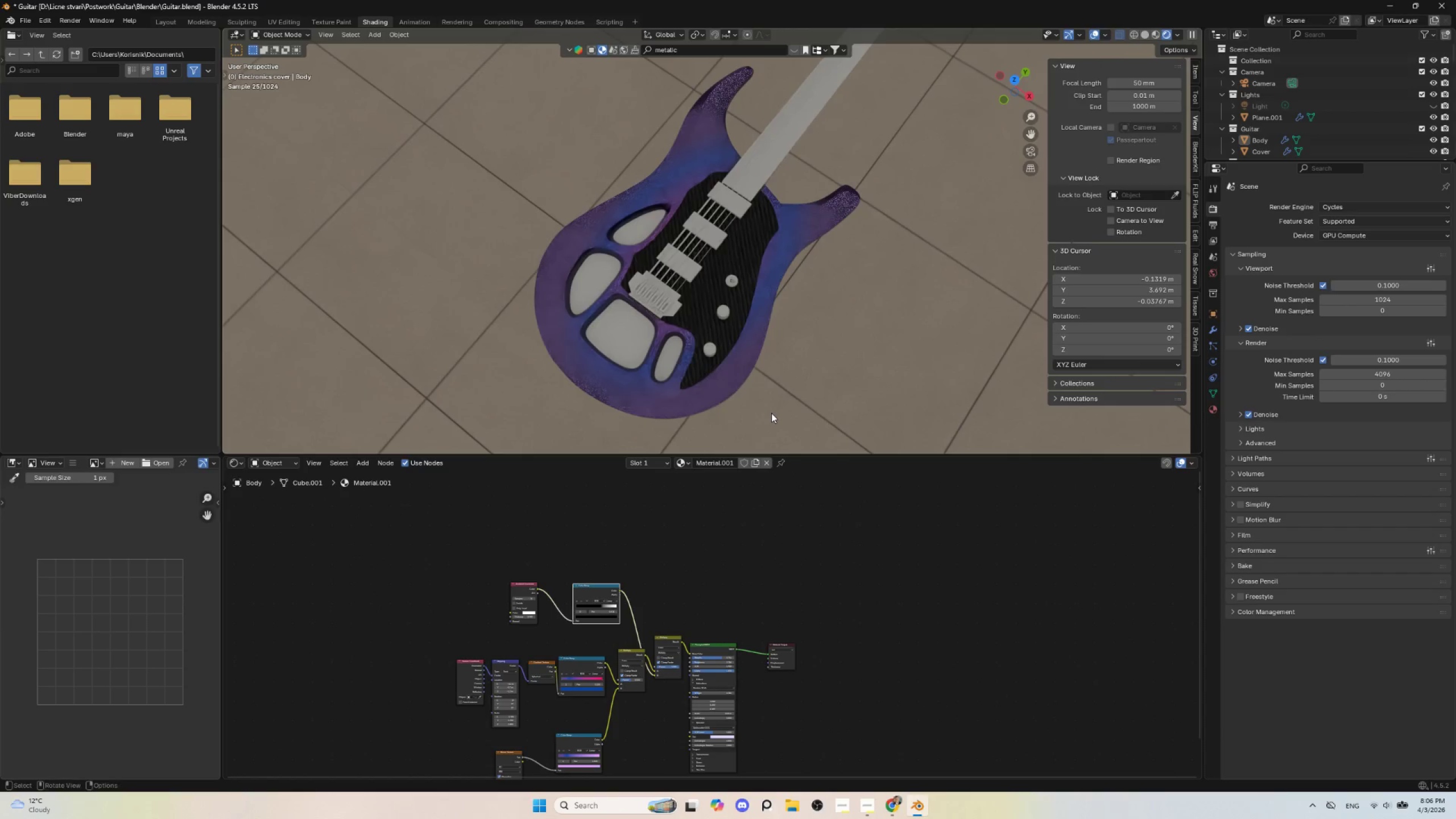 
scroll: coordinate [840, 362], scroll_direction: up, amount: 2.0
 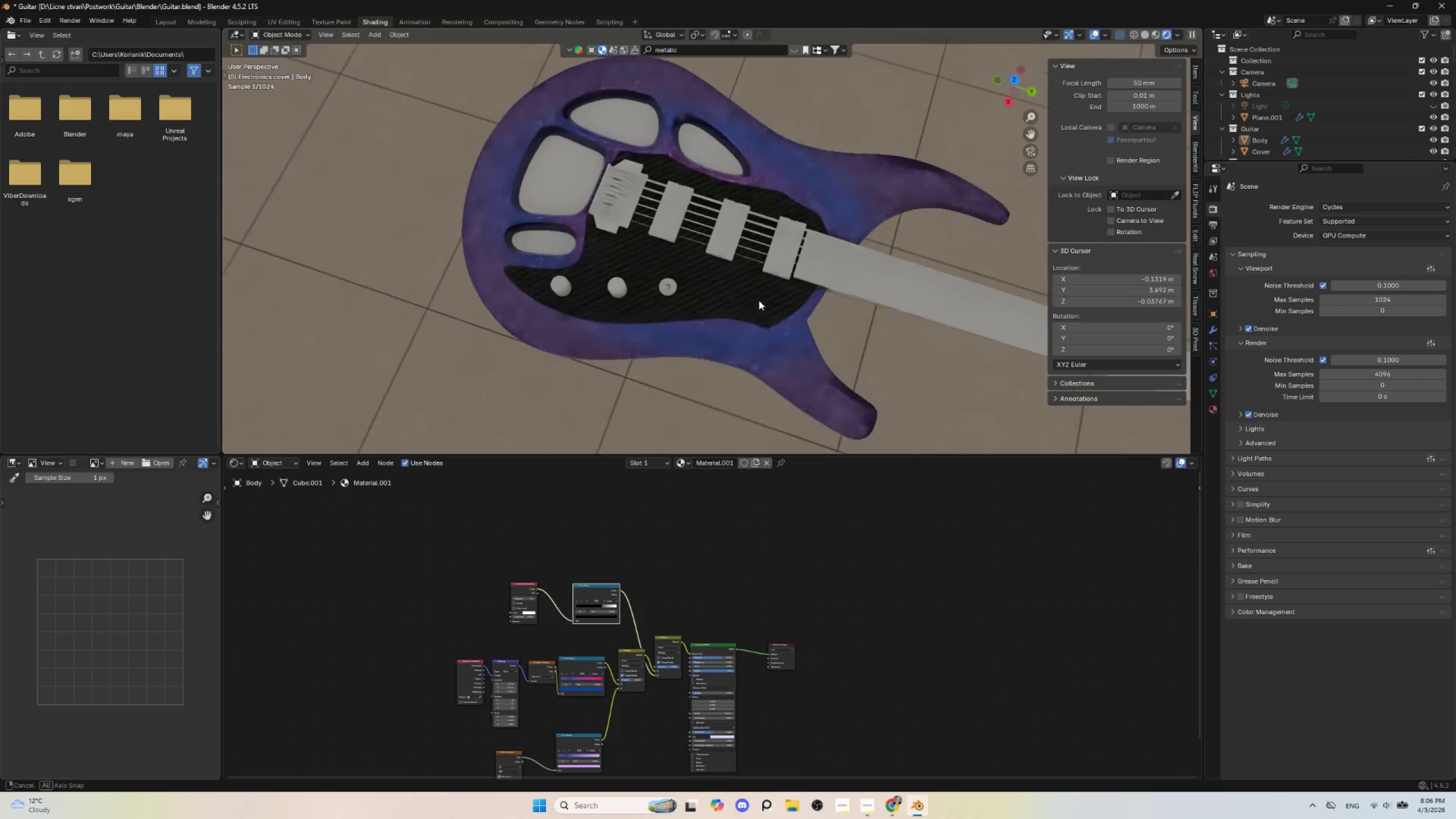 
hold_key(key=ShiftLeft, duration=0.59)
 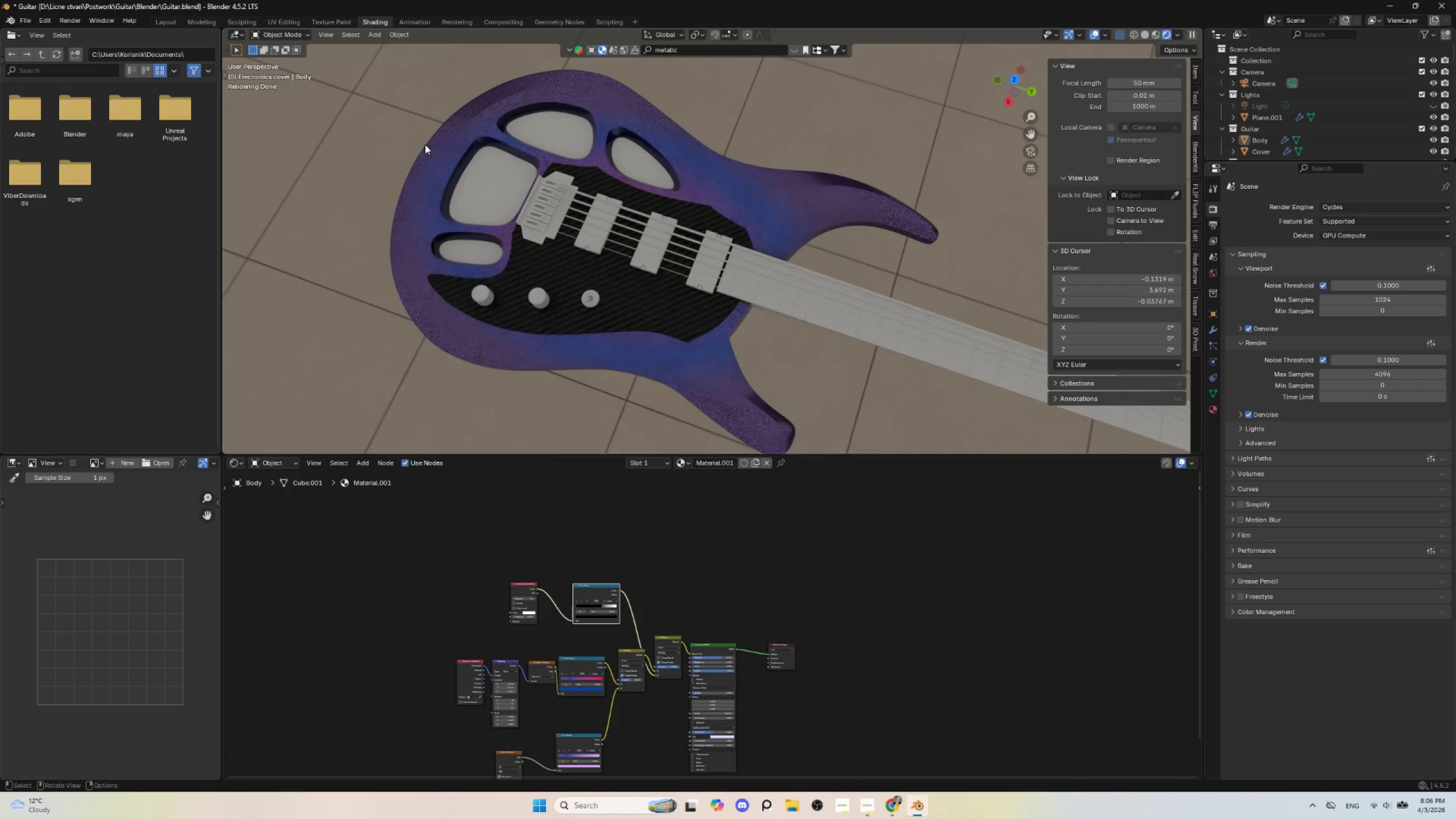 
scroll: coordinate [686, 332], scroll_direction: down, amount: 5.0
 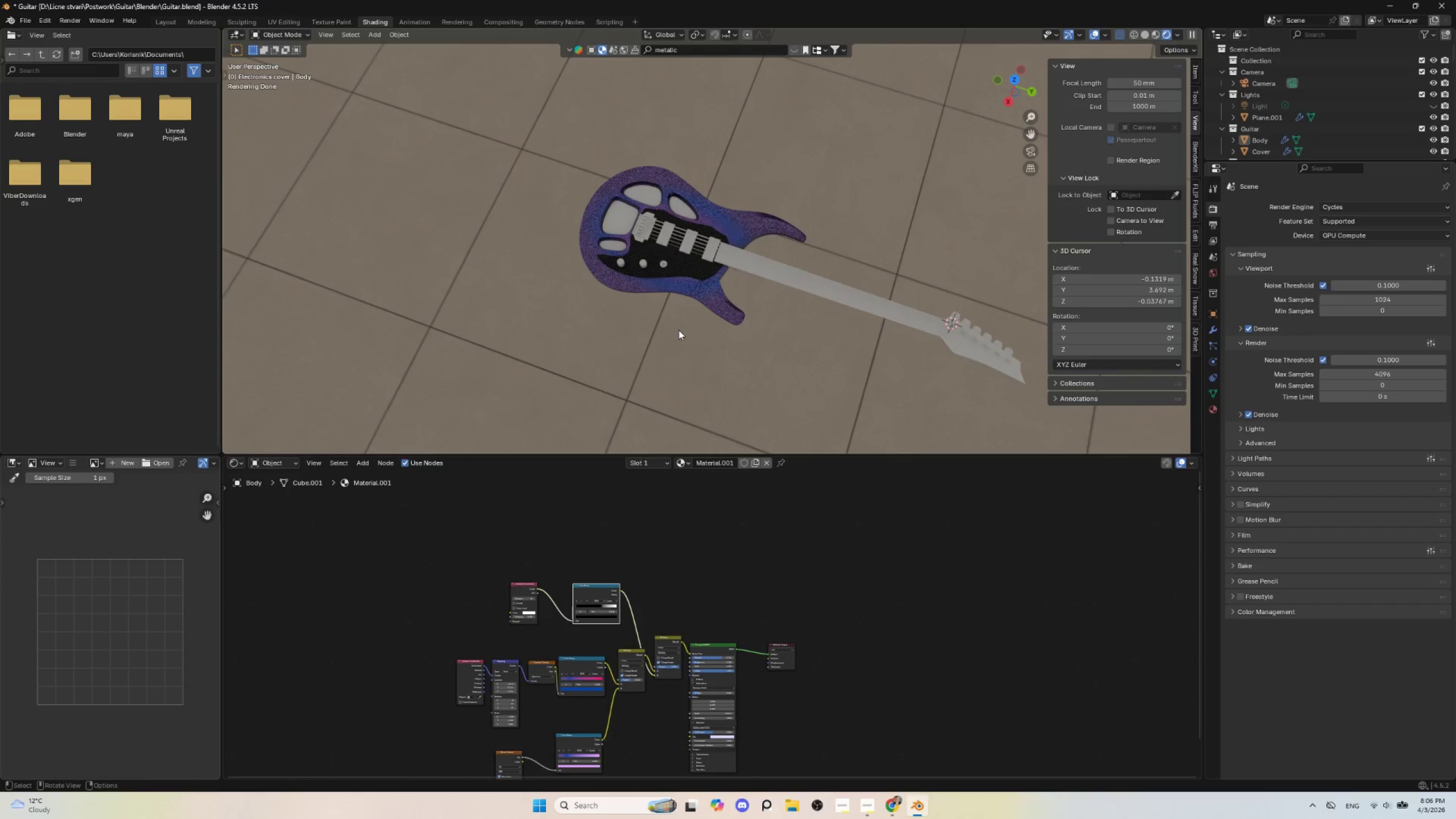 
key(Shift+A)
 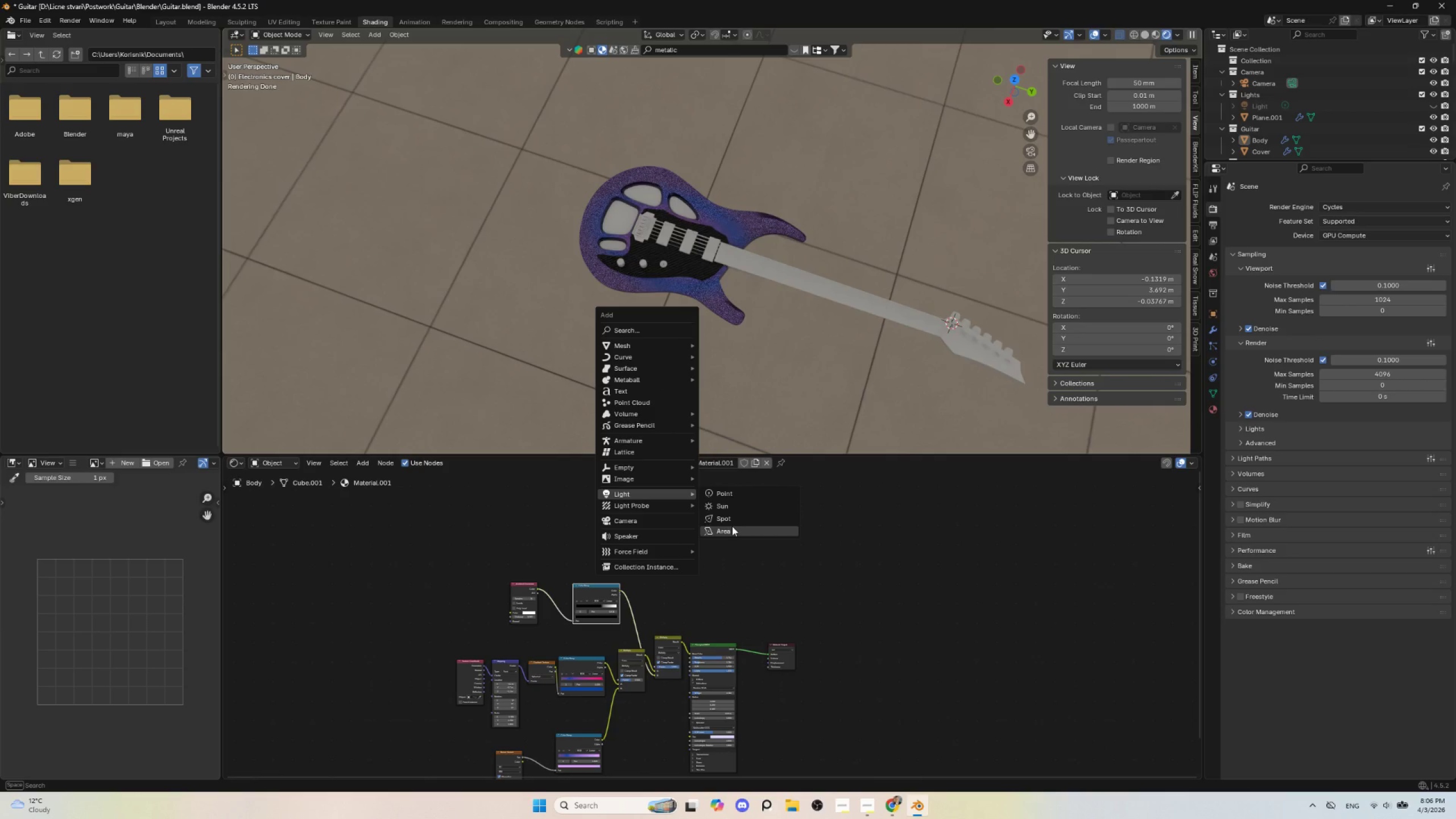 
wait(6.3)
 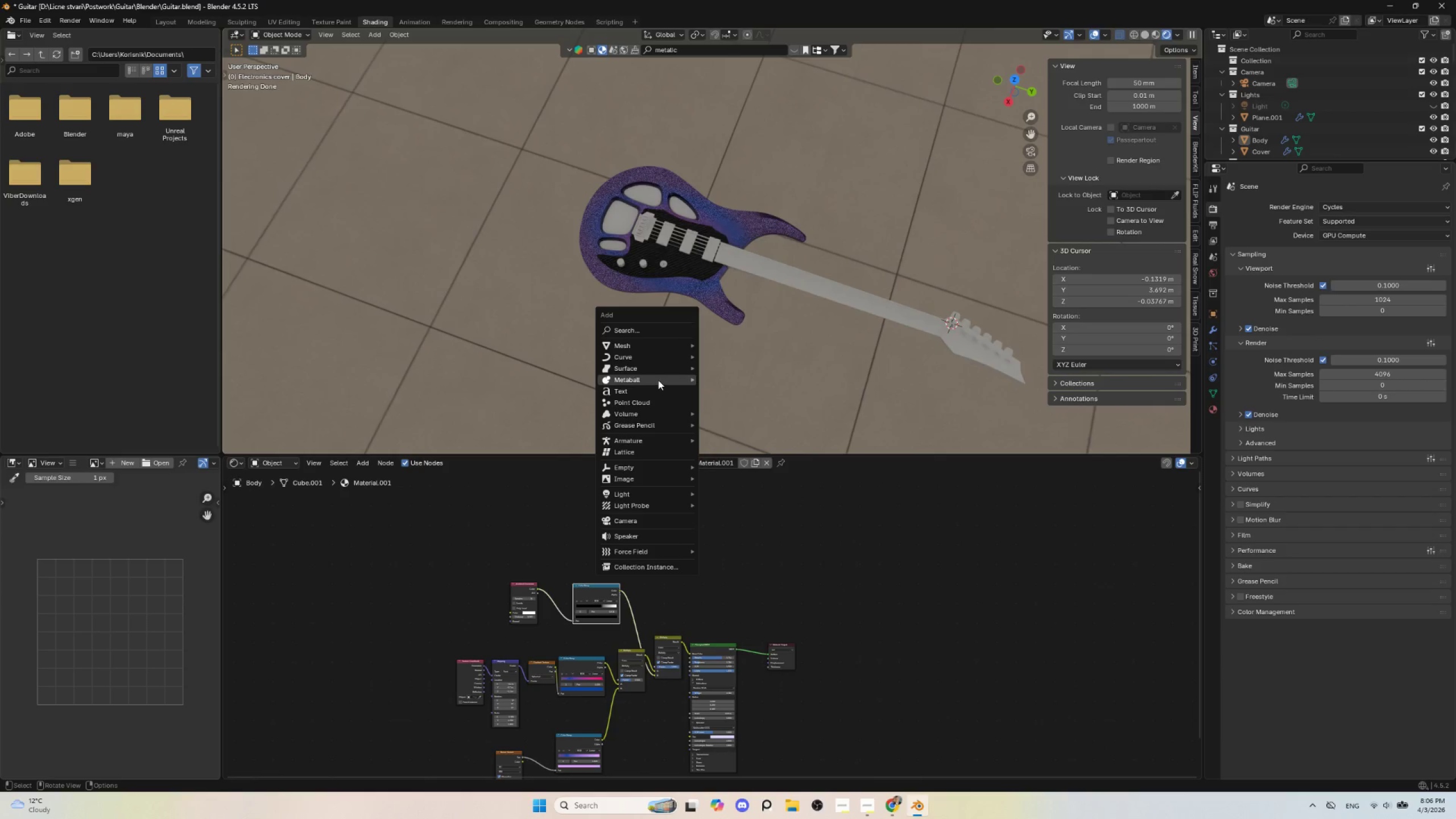 
left_click([734, 531])
 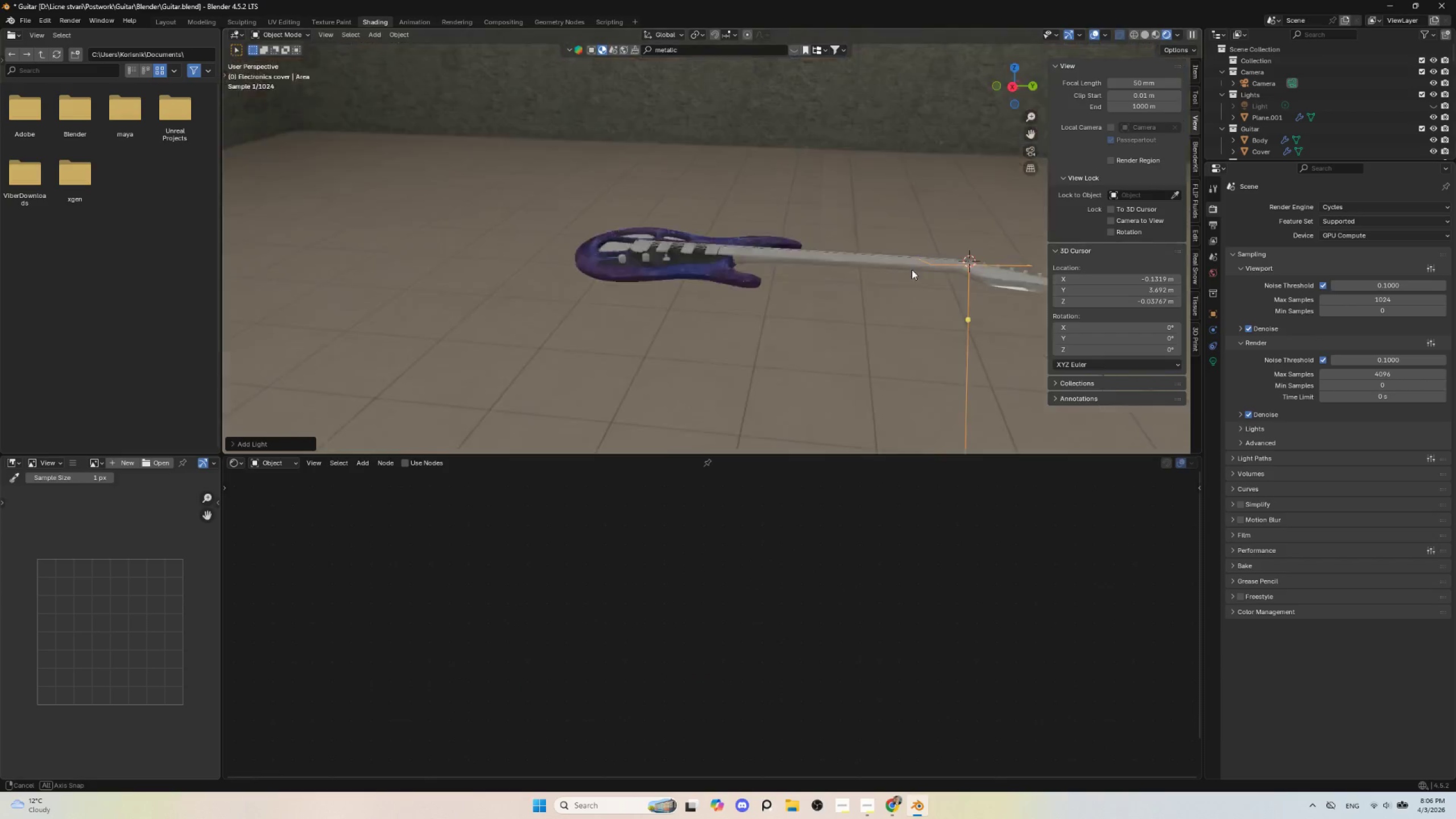 
hold_key(key=AltLeft, duration=0.48)
 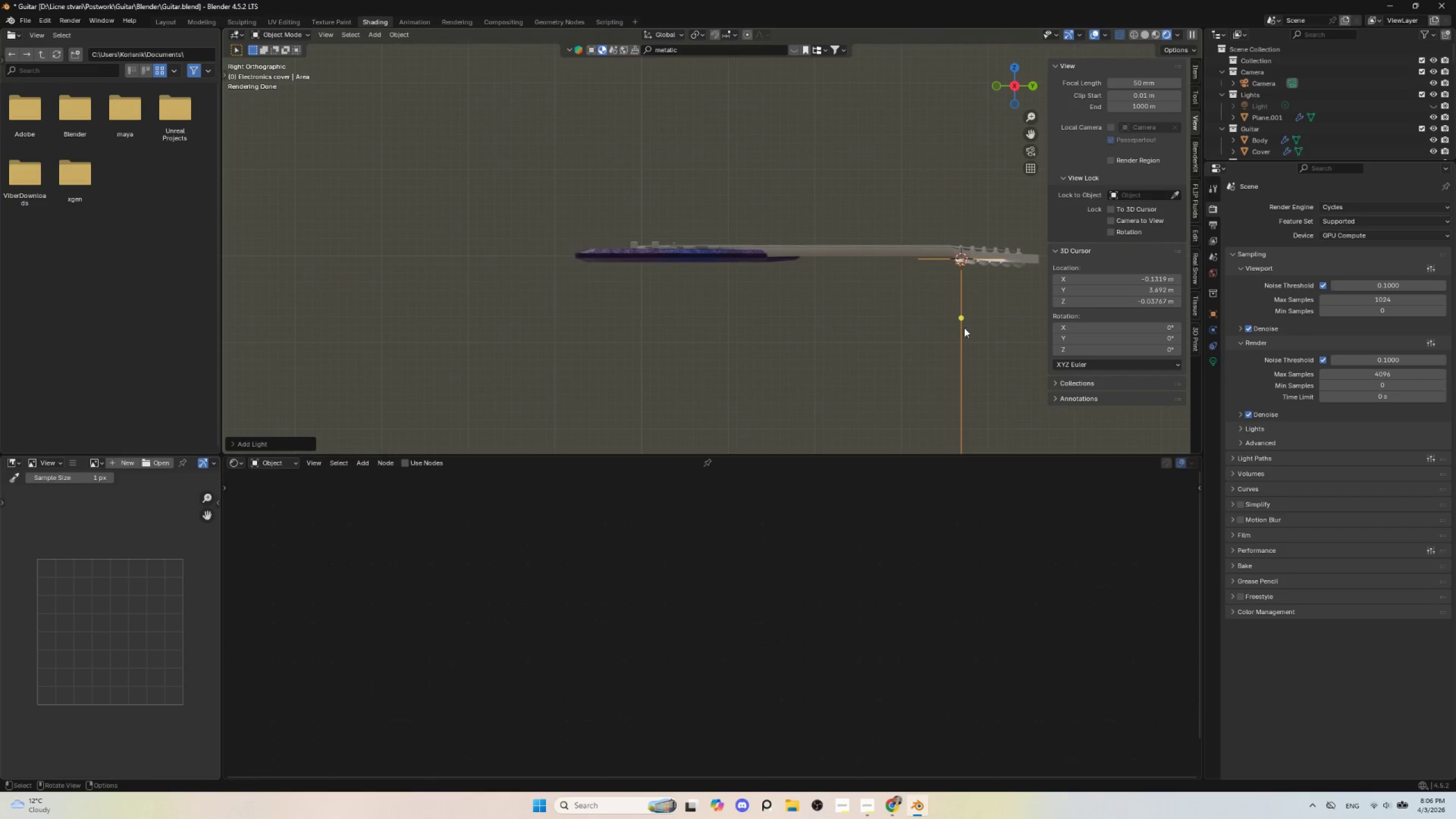 
key(G)
 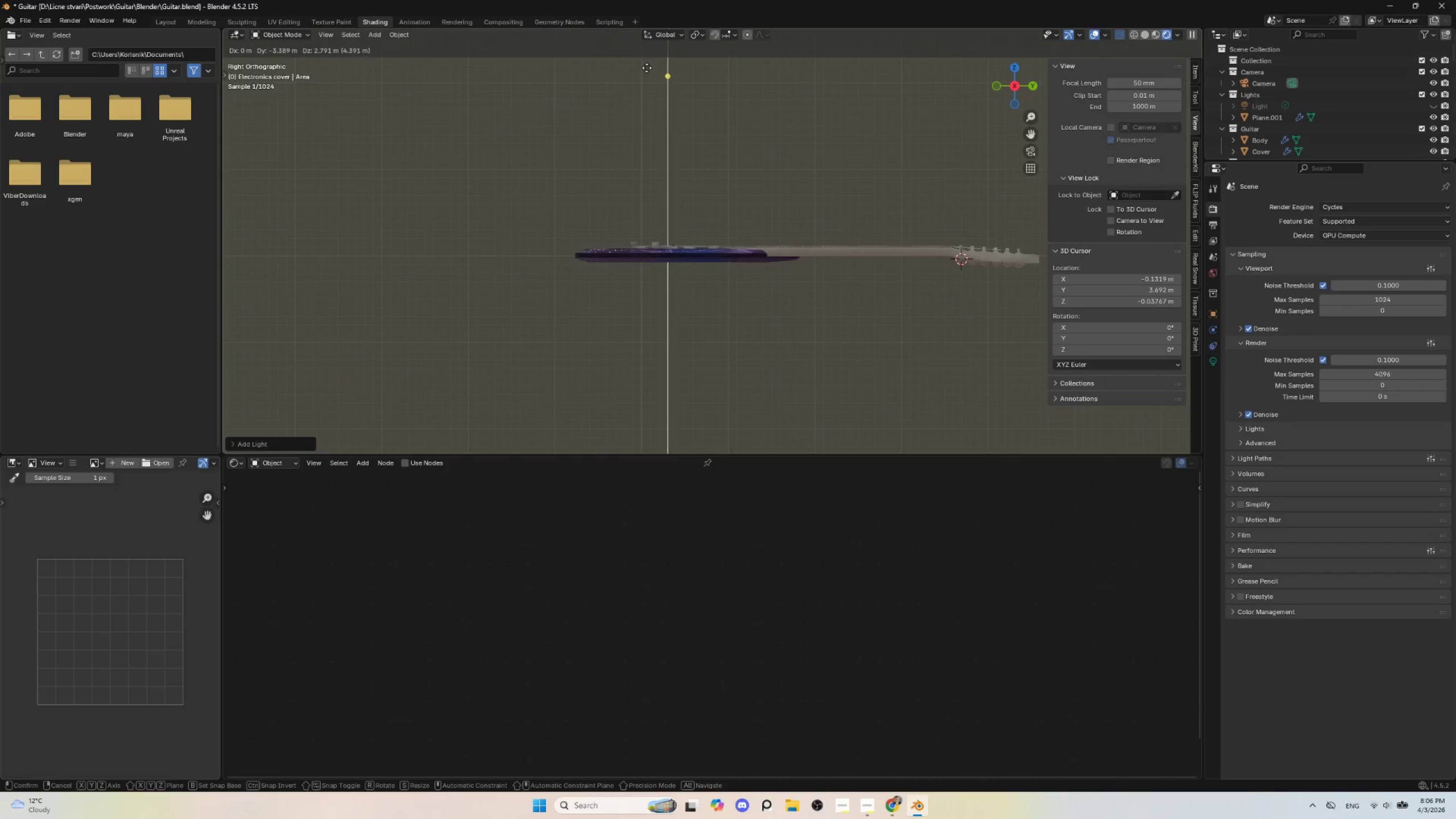 
left_click([647, 68])
 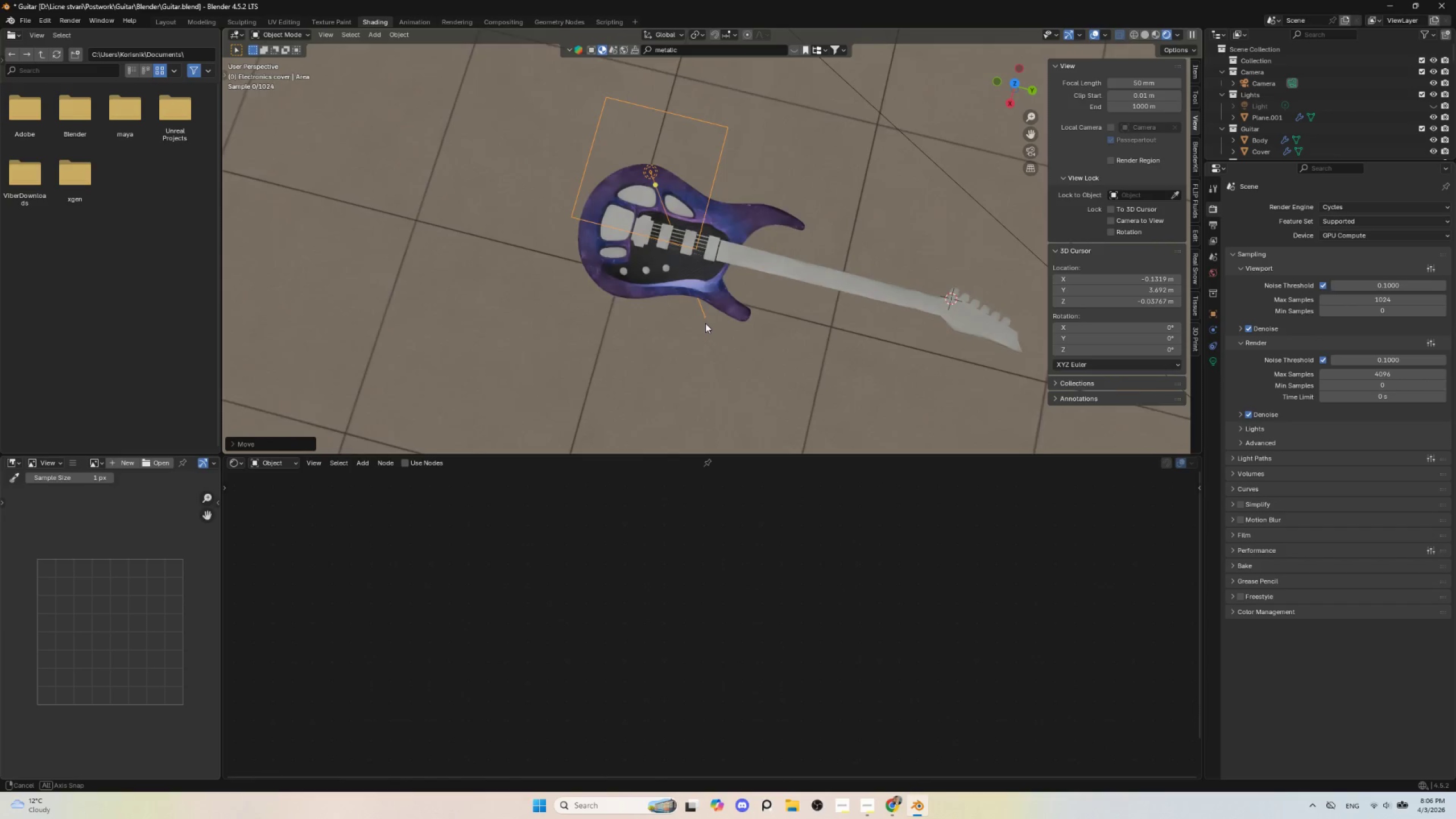 
scroll: coordinate [728, 346], scroll_direction: up, amount: 3.0
 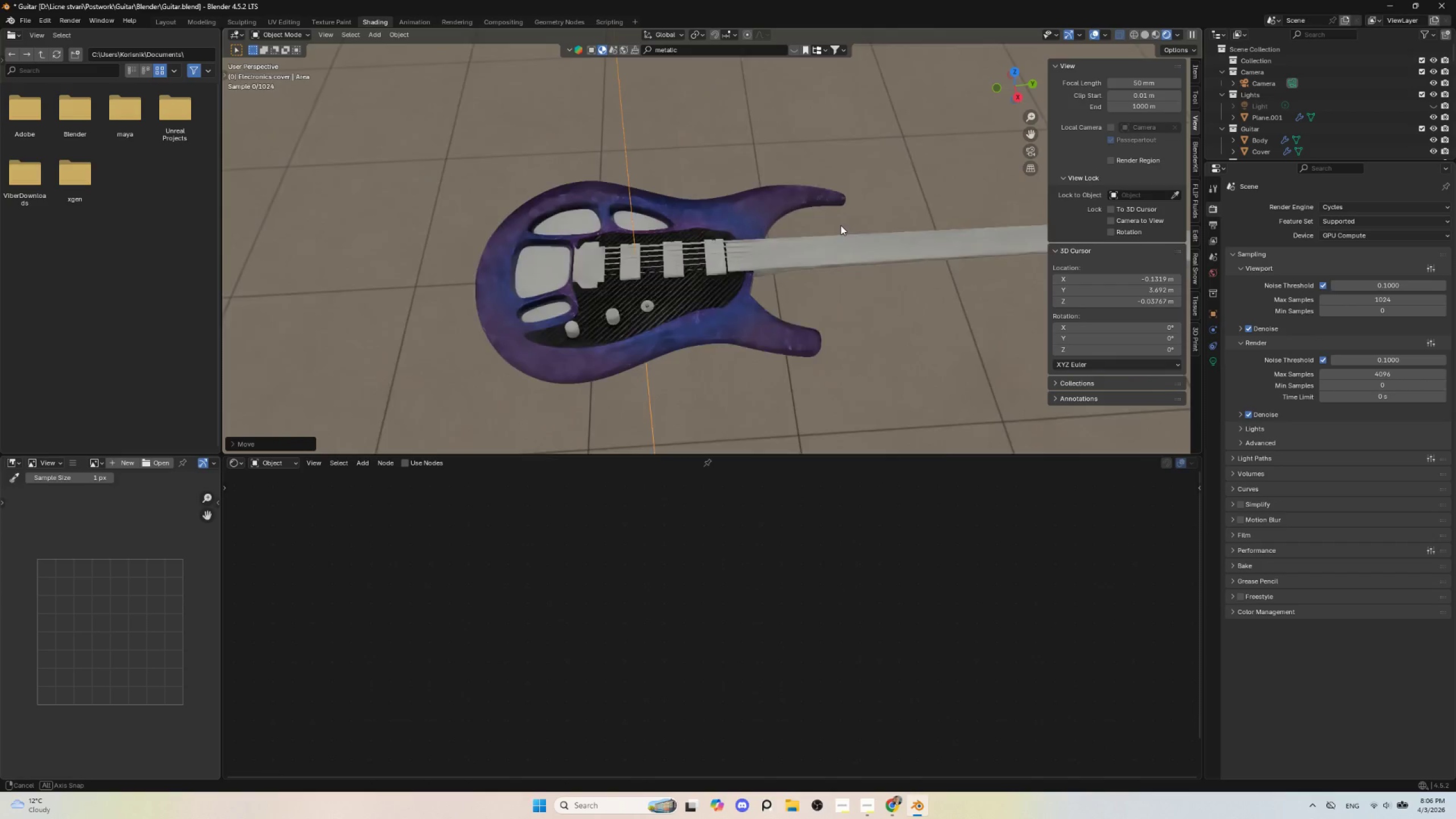 
hold_key(key=AltLeft, duration=0.47)
 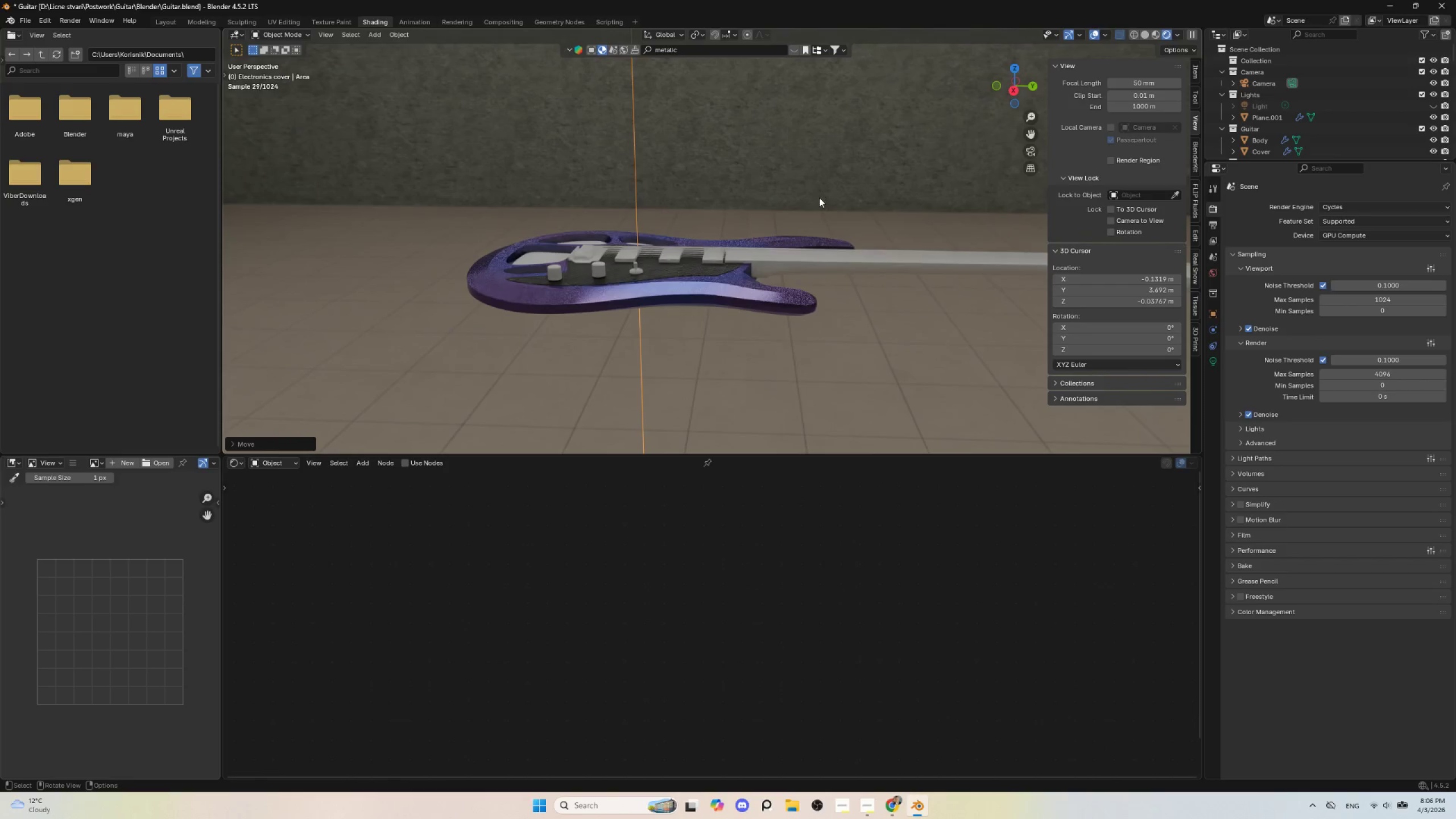 
scroll: coordinate [813, 210], scroll_direction: down, amount: 4.0
 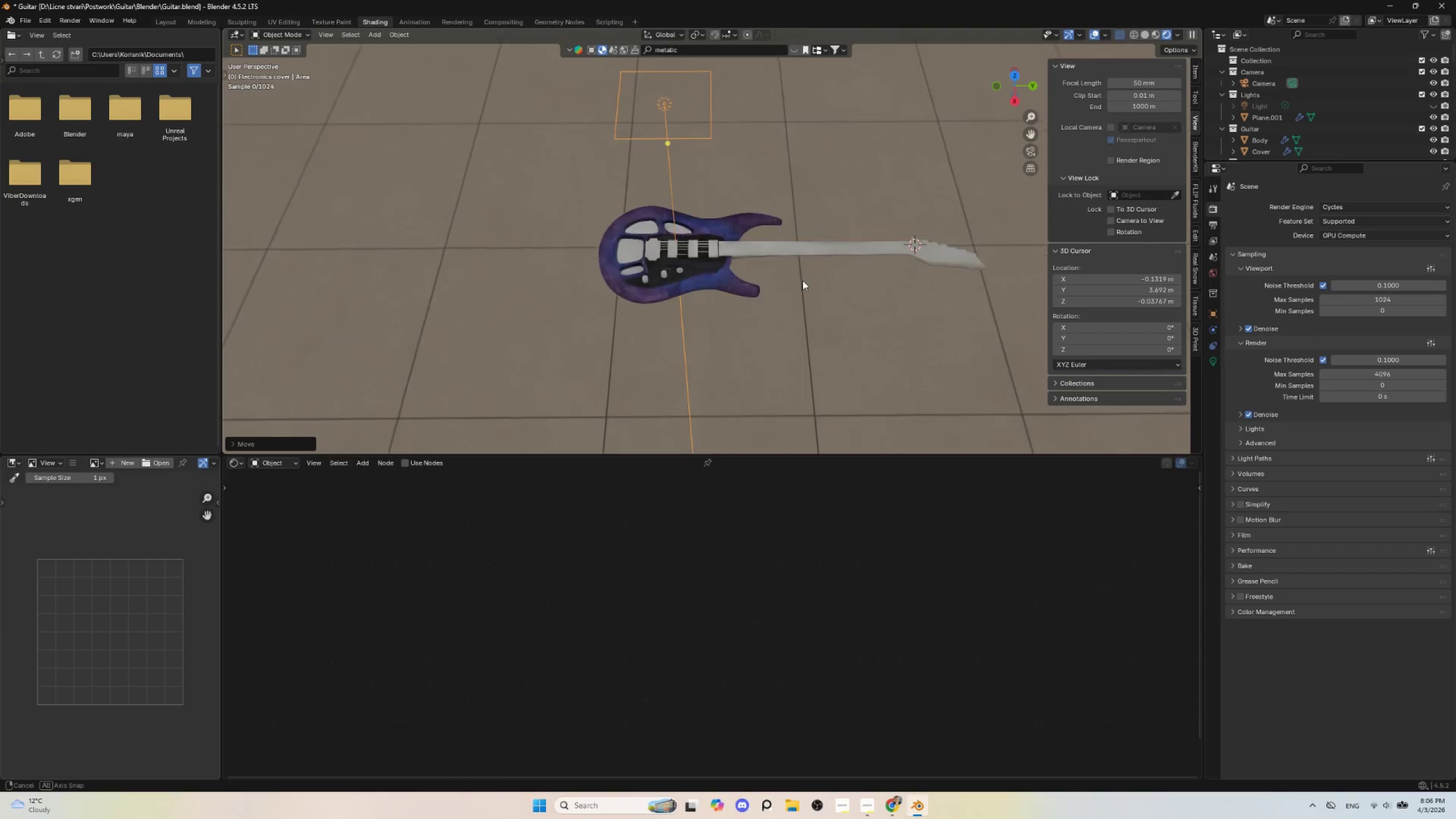 
scroll: coordinate [792, 296], scroll_direction: up, amount: 4.0
 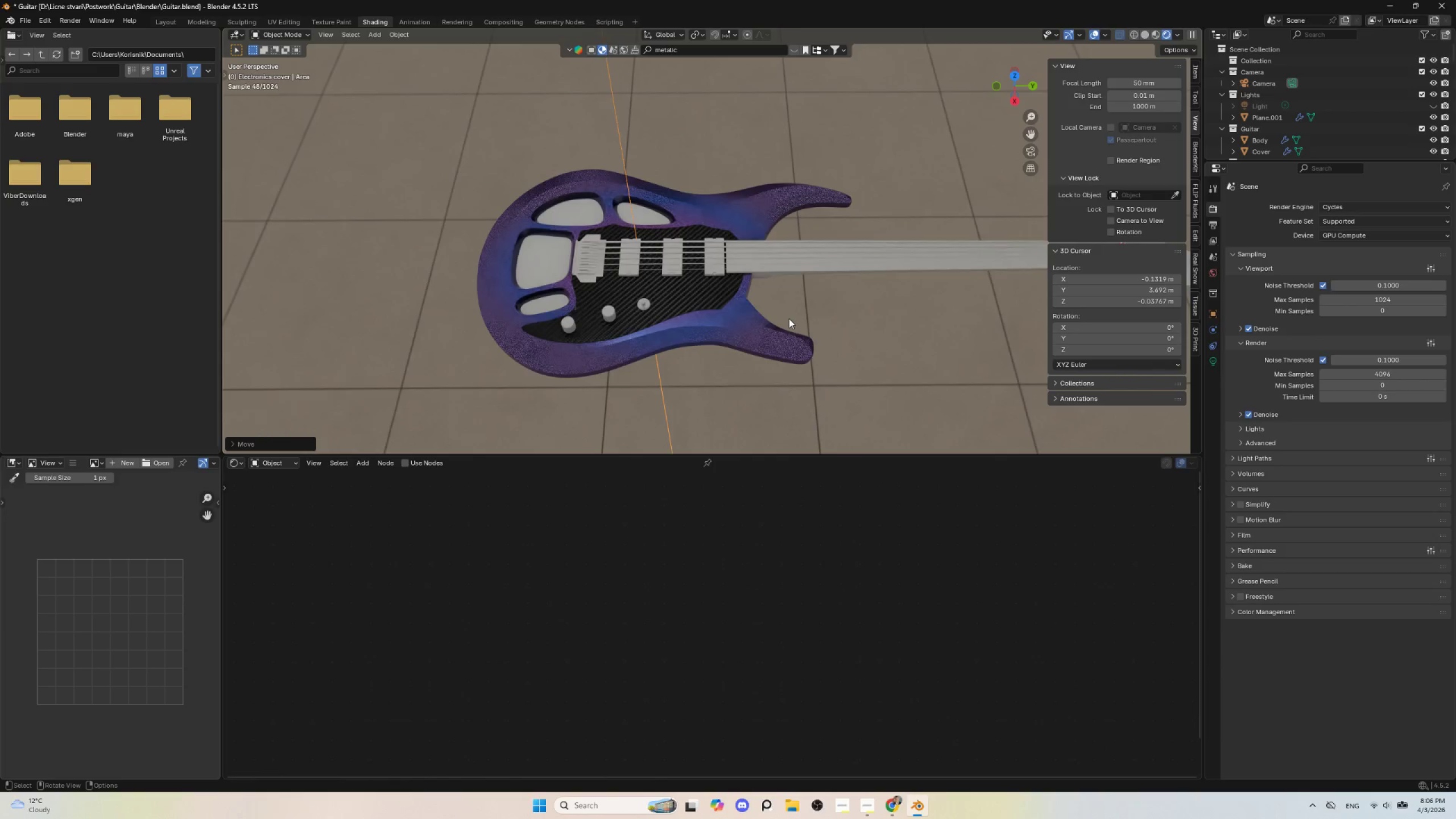 
scroll: coordinate [791, 317], scroll_direction: down, amount: 5.0
 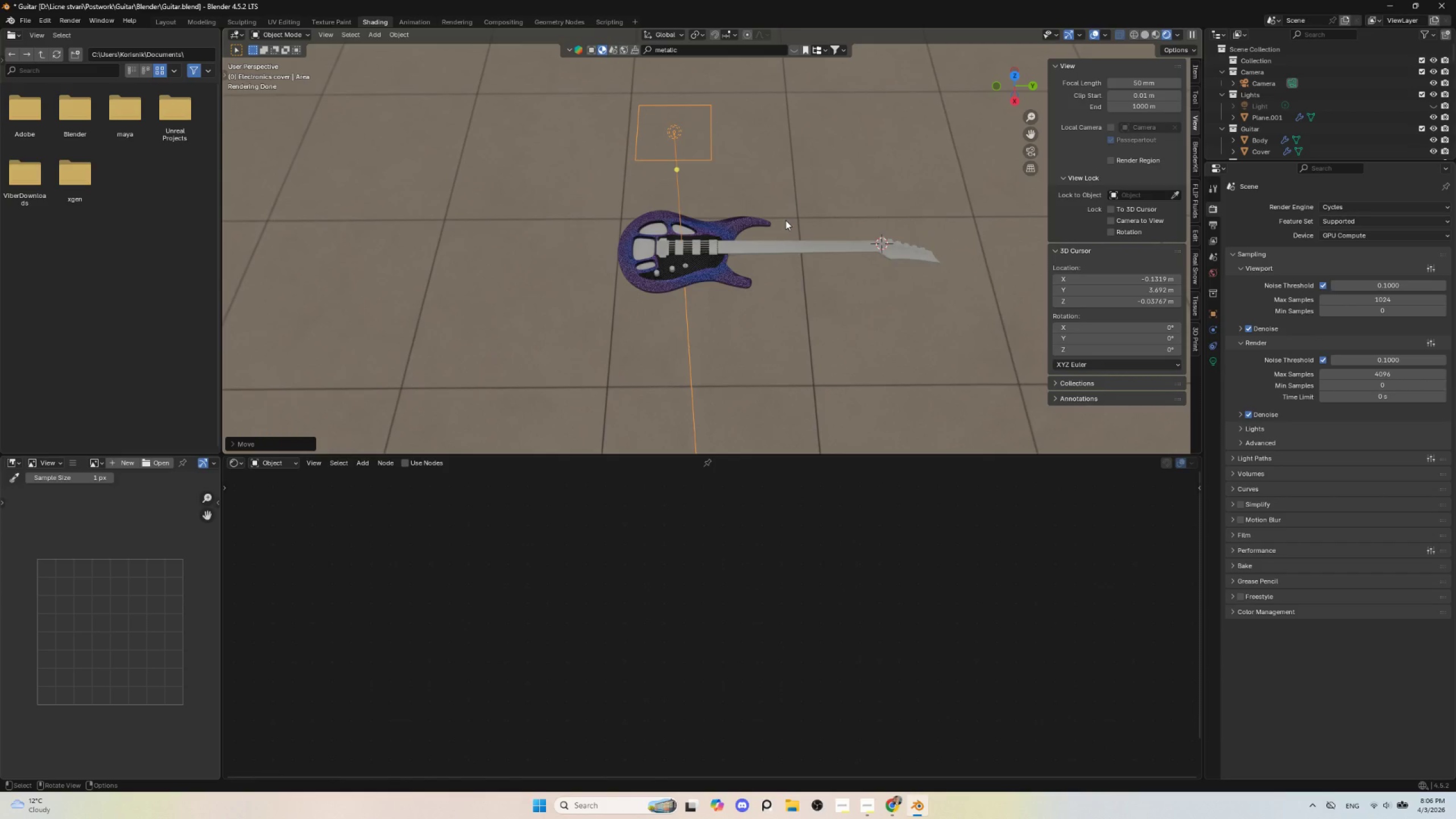 
key(G)
 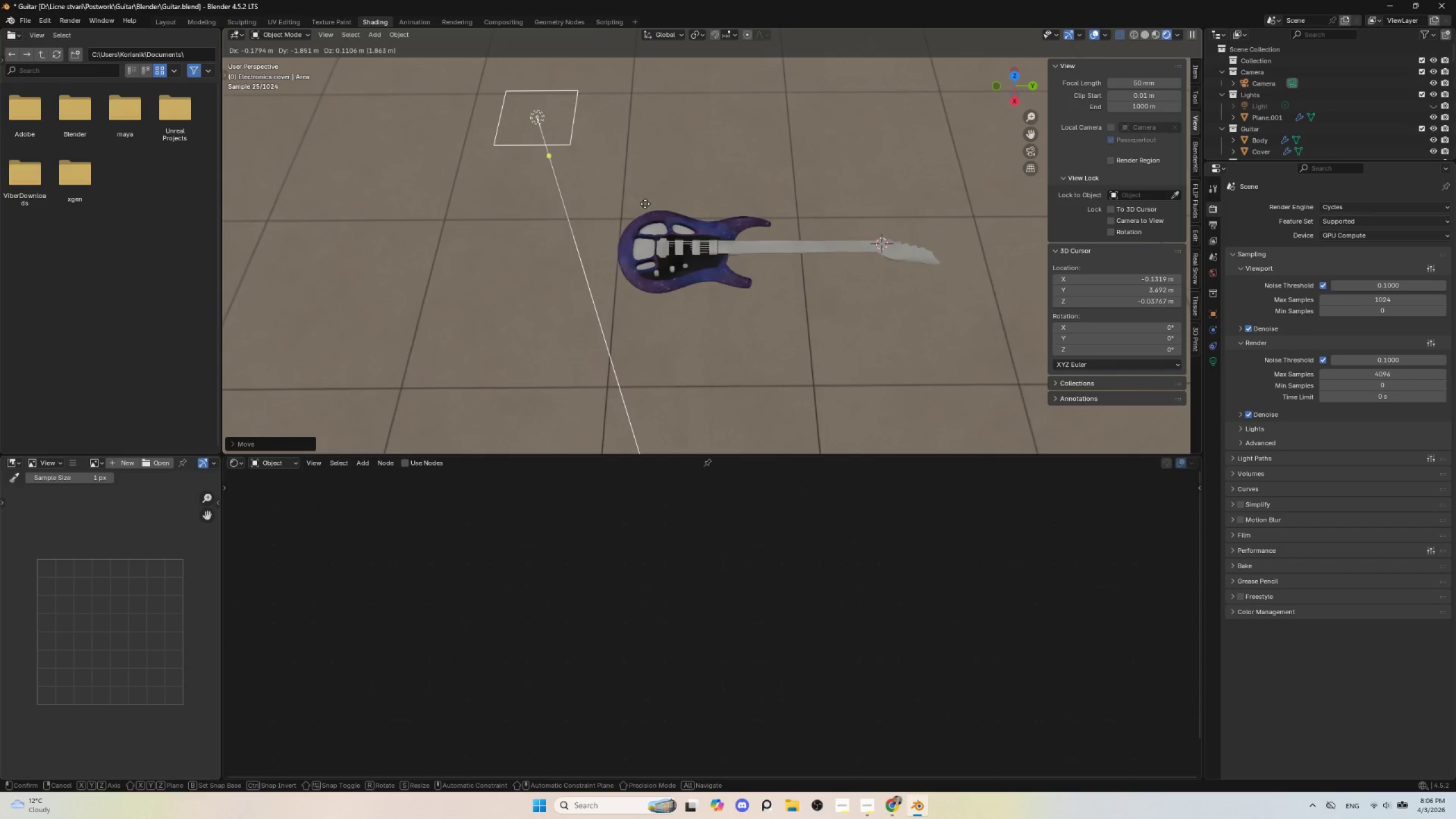 
left_click([644, 204])
 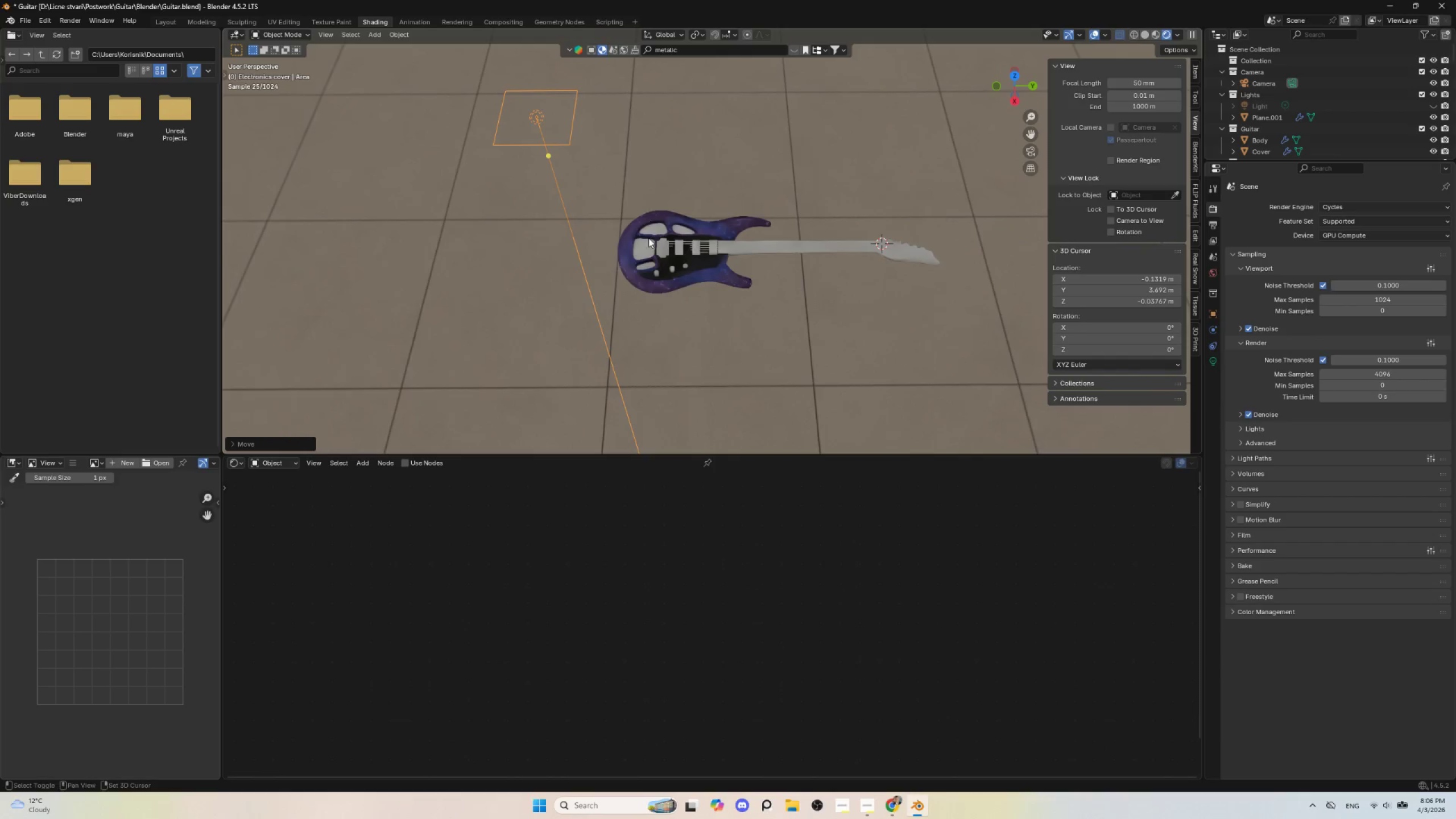 
key(Shift+T)
 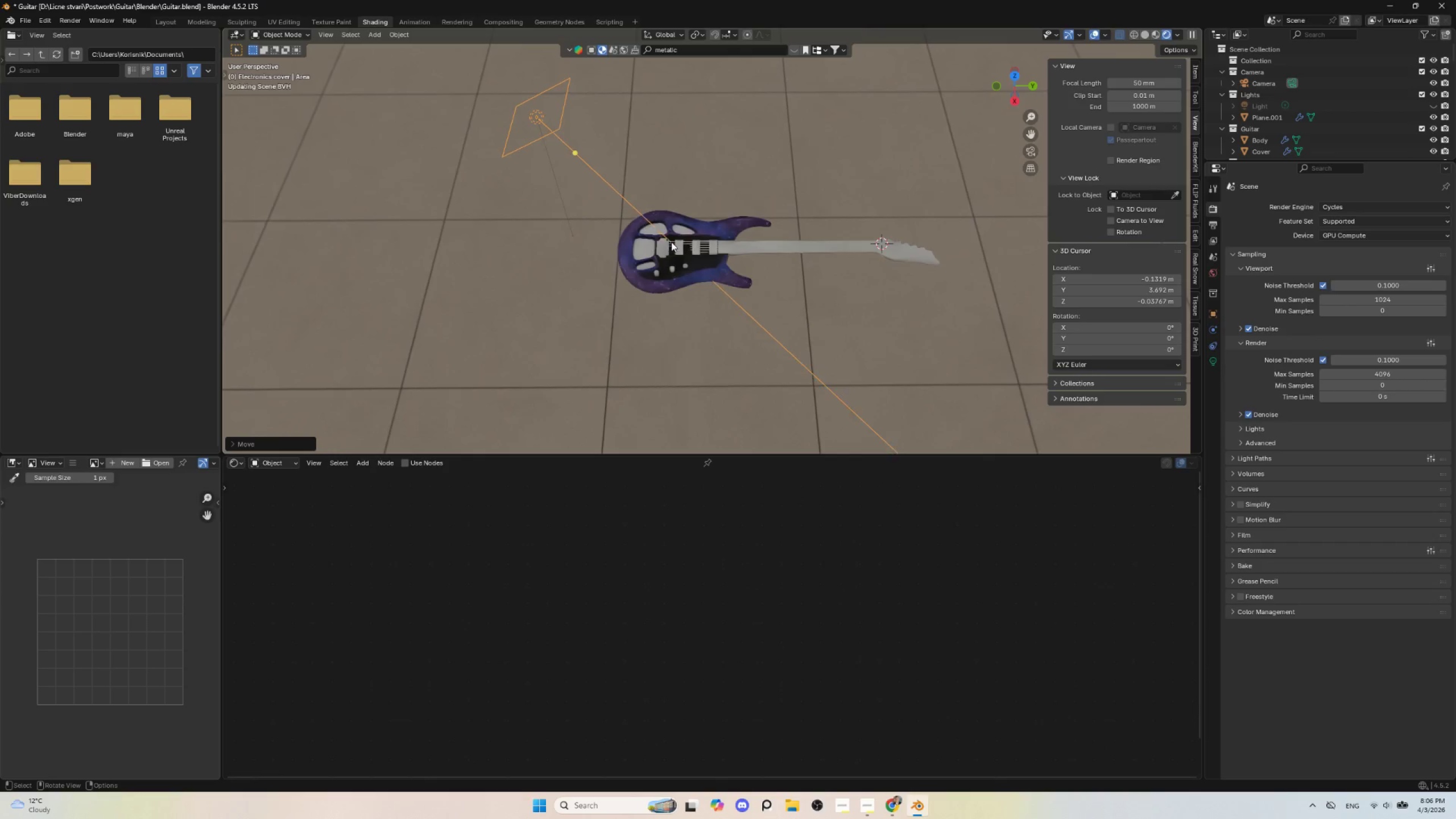 
left_click([671, 241])
 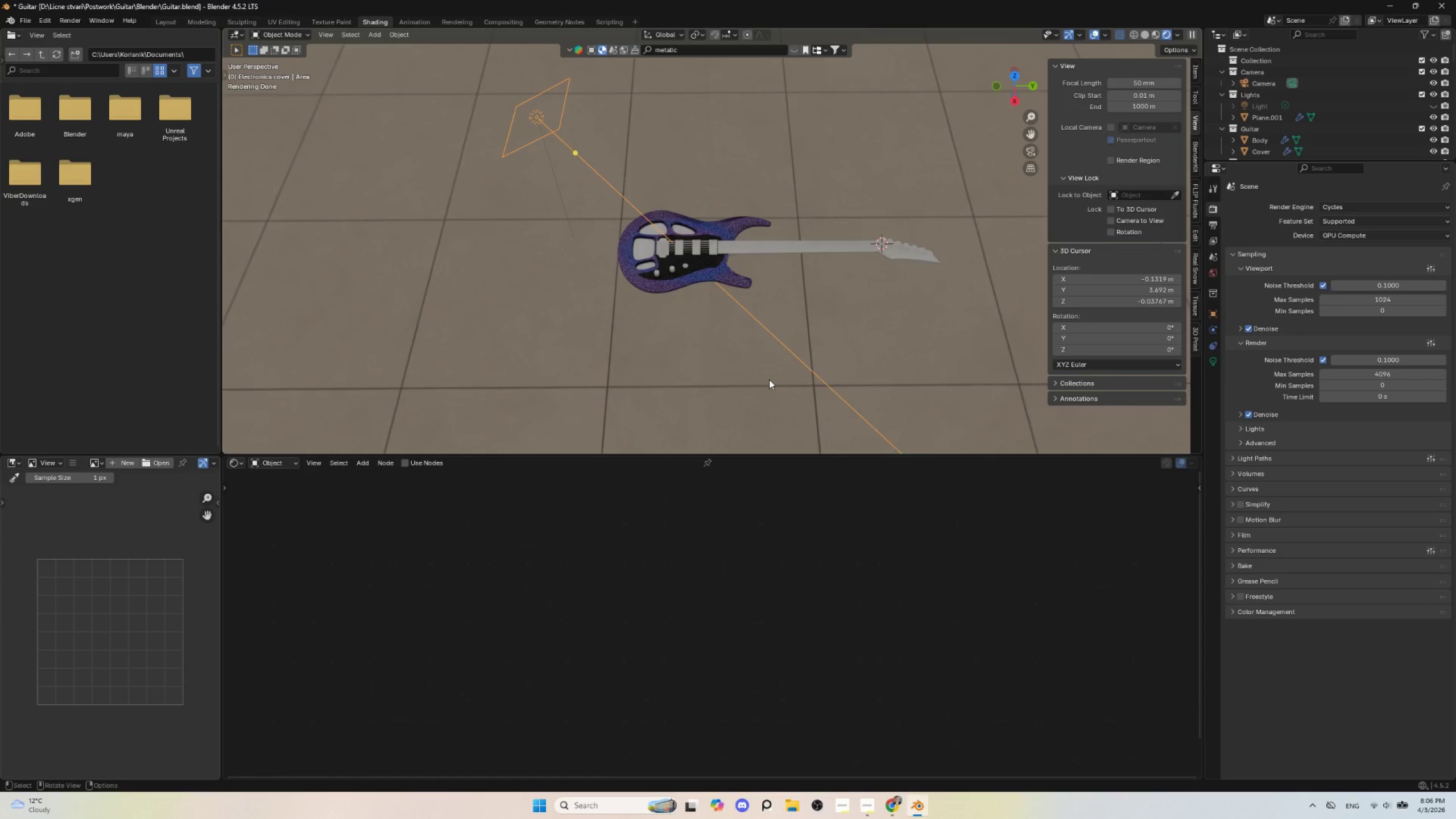 
scroll: coordinate [765, 363], scroll_direction: up, amount: 8.0
 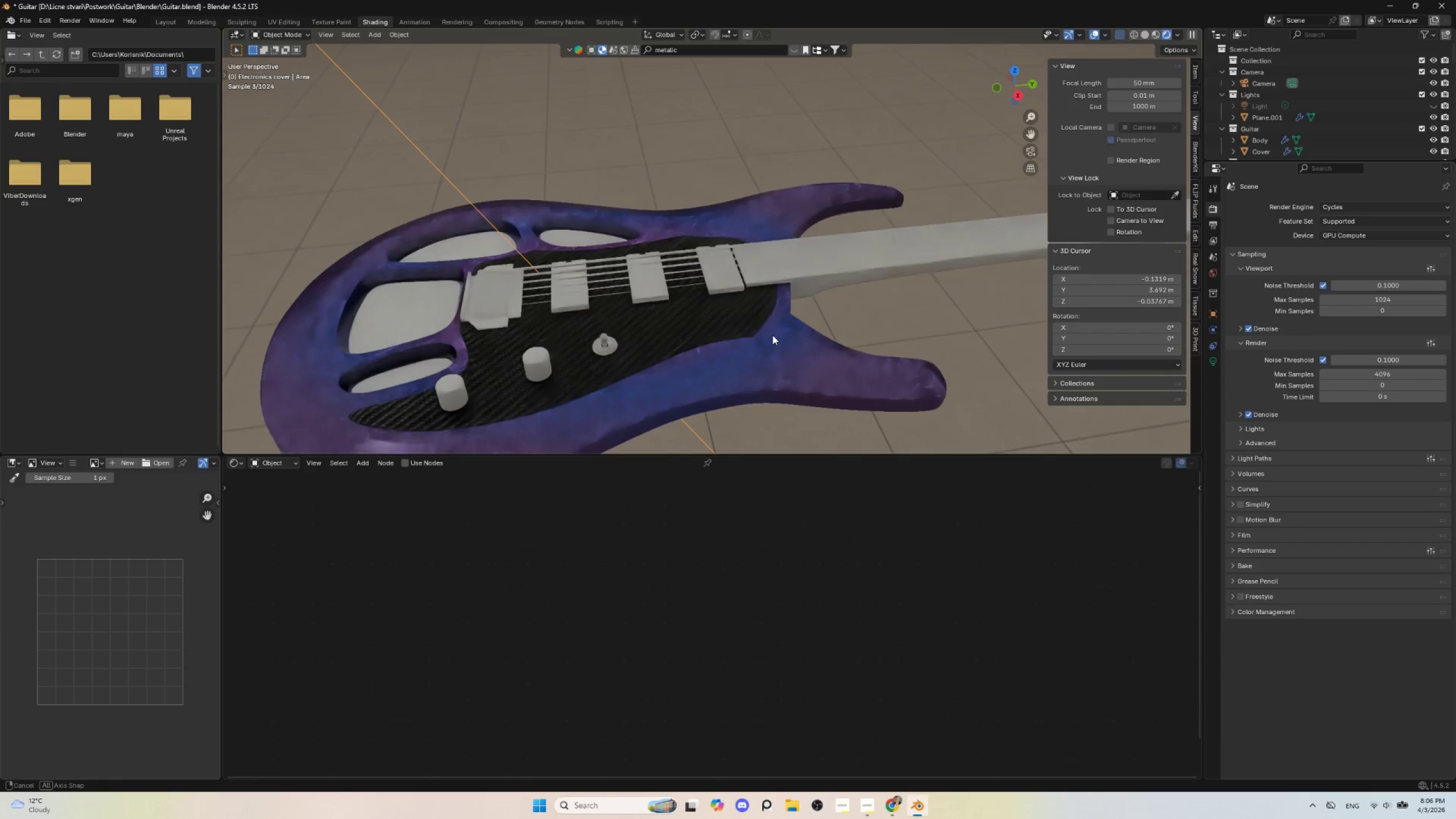 
scroll: coordinate [770, 341], scroll_direction: down, amount: 3.0
 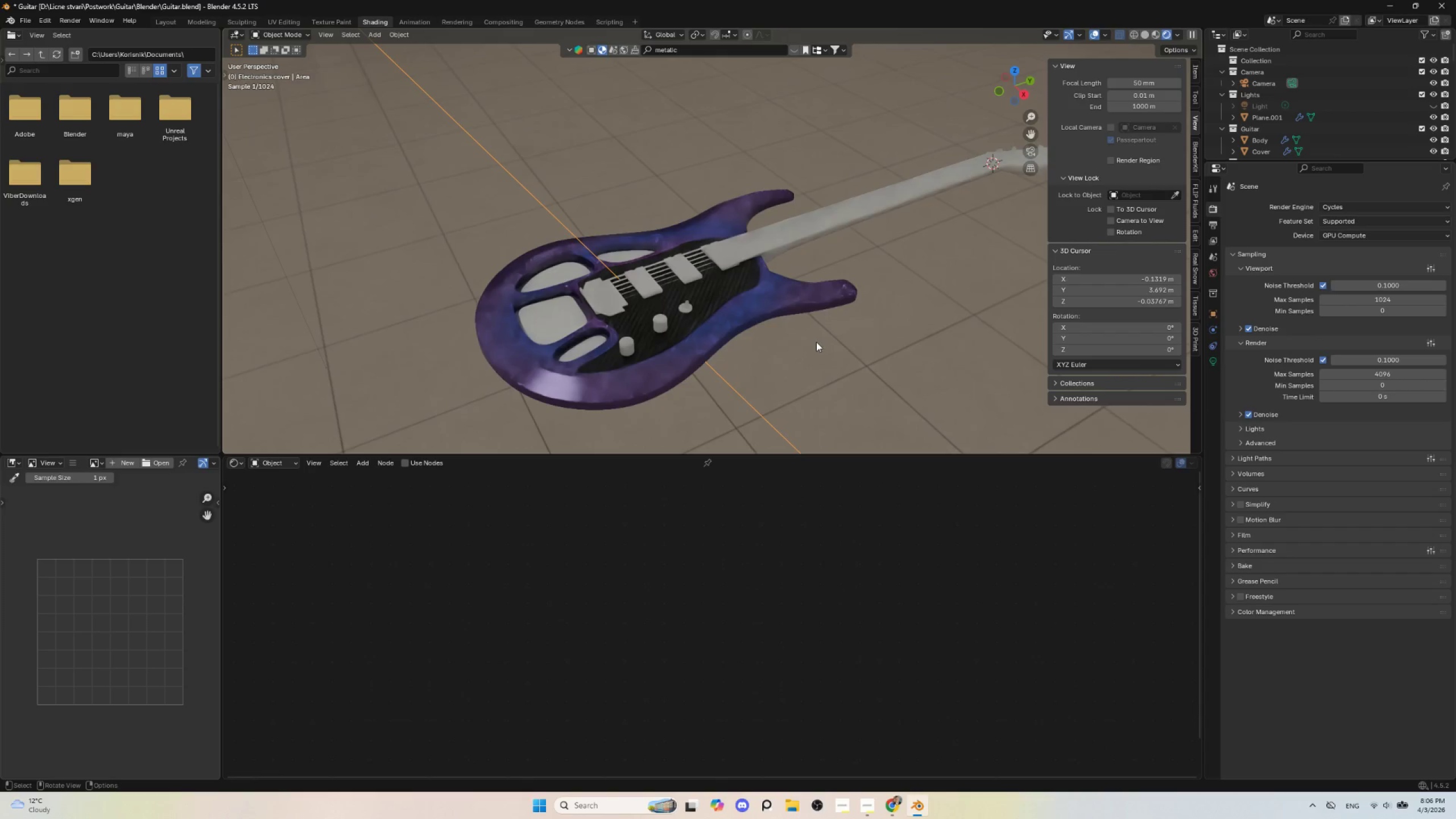 
hold_key(key=ShiftLeft, duration=0.7)
 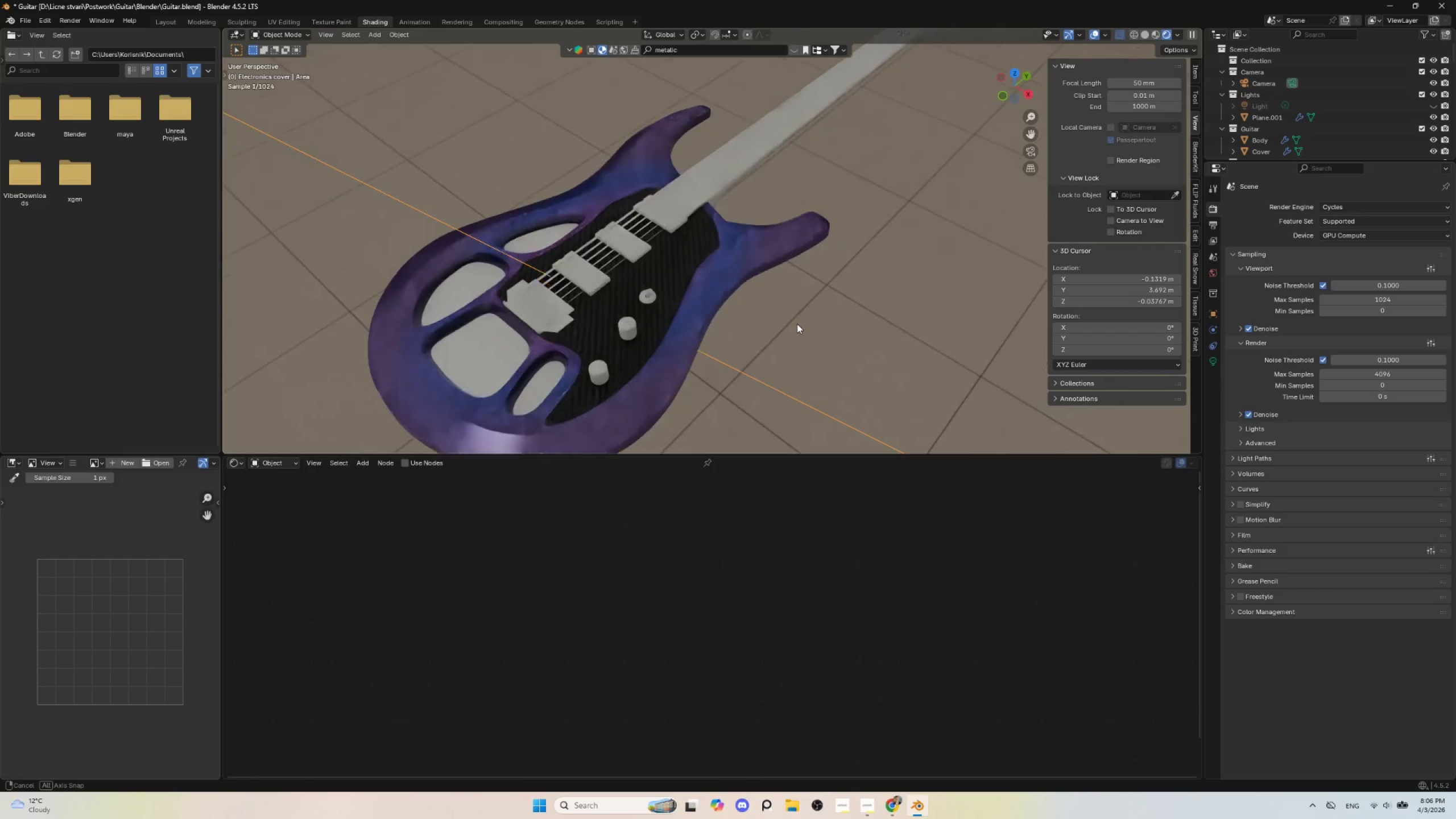 
scroll: coordinate [816, 351], scroll_direction: up, amount: 1.0
 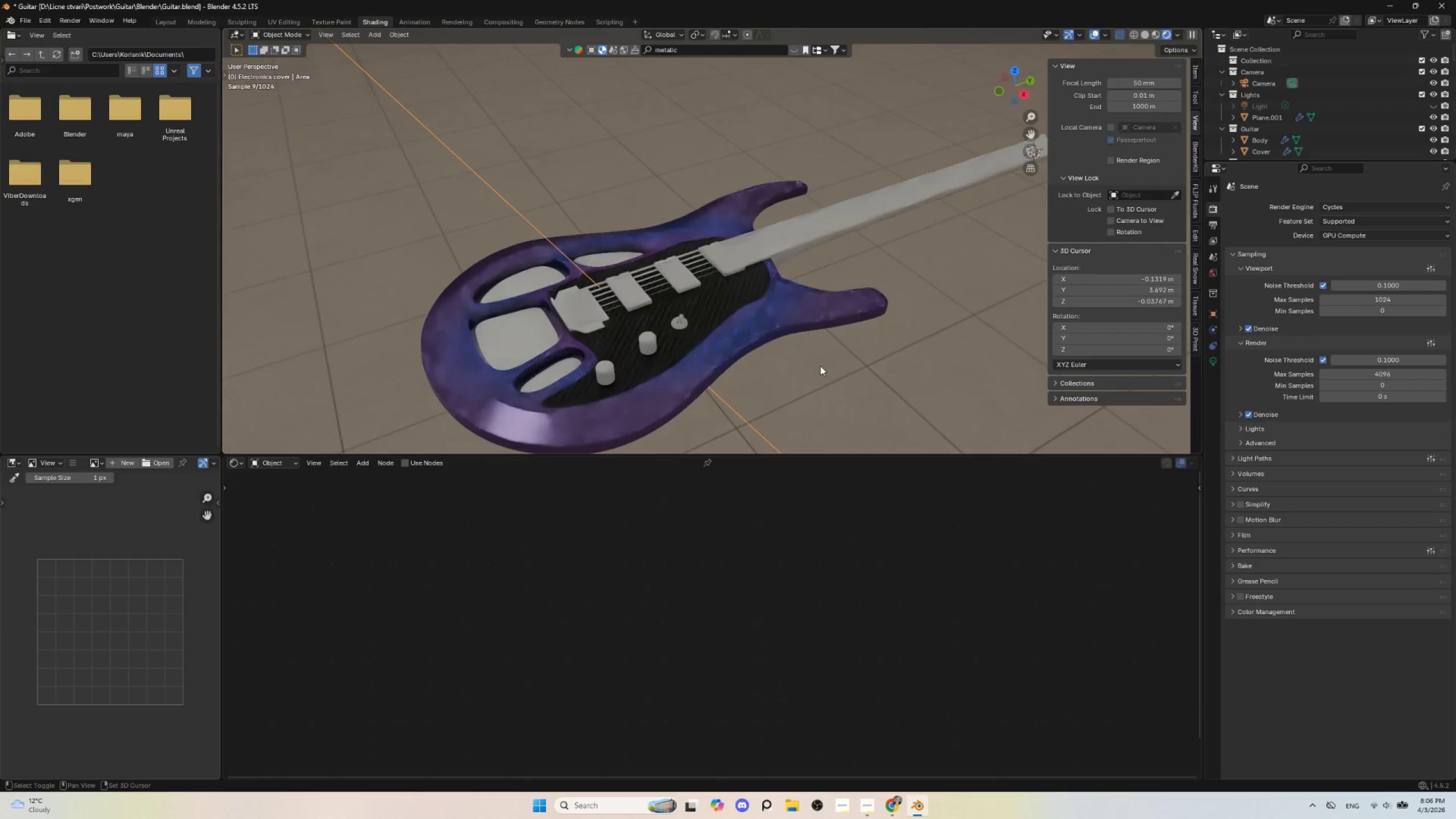 
hold_key(key=ShiftLeft, duration=5.34)
 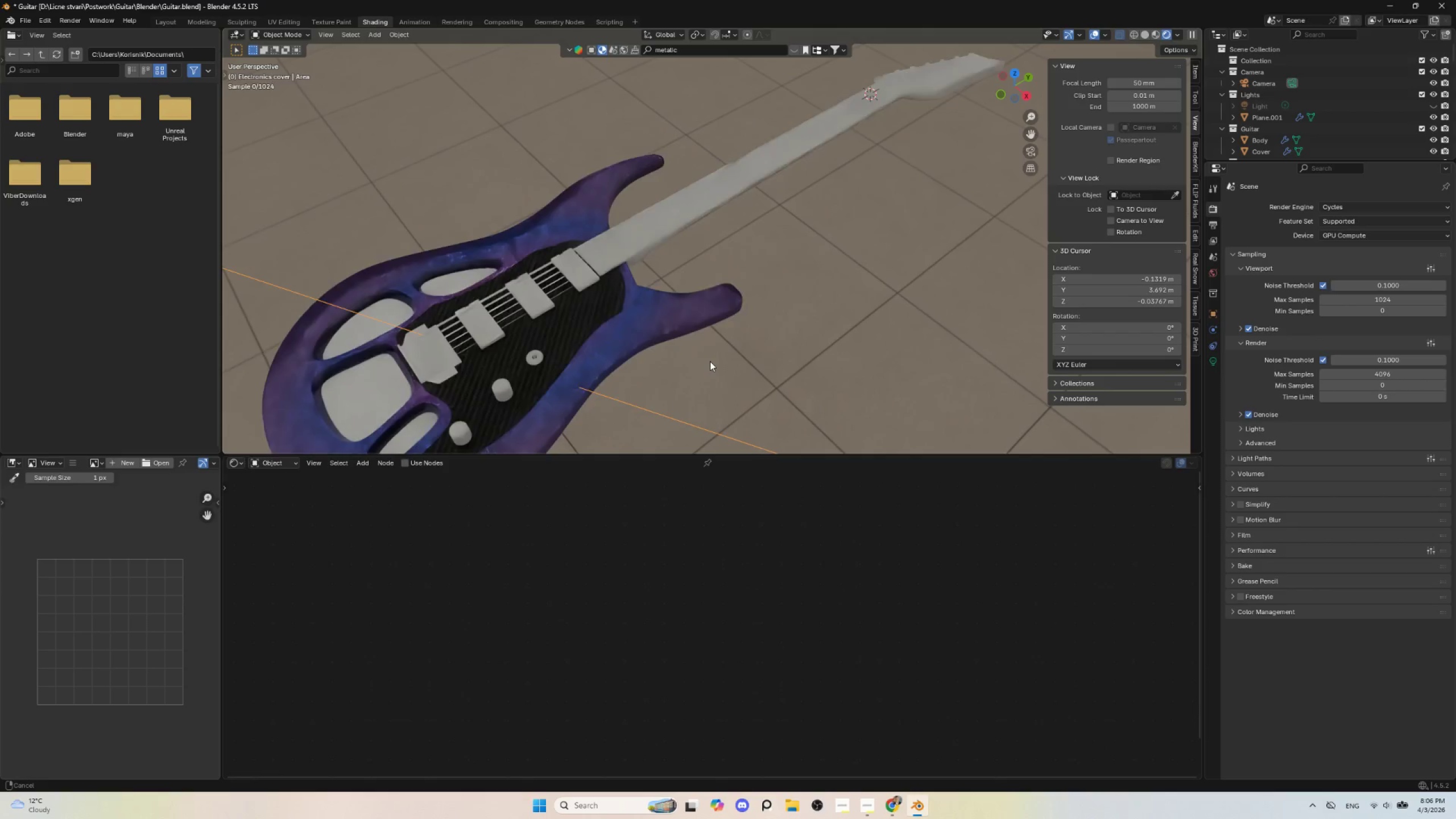 
hold_key(key=ShiftLeft, duration=0.75)
 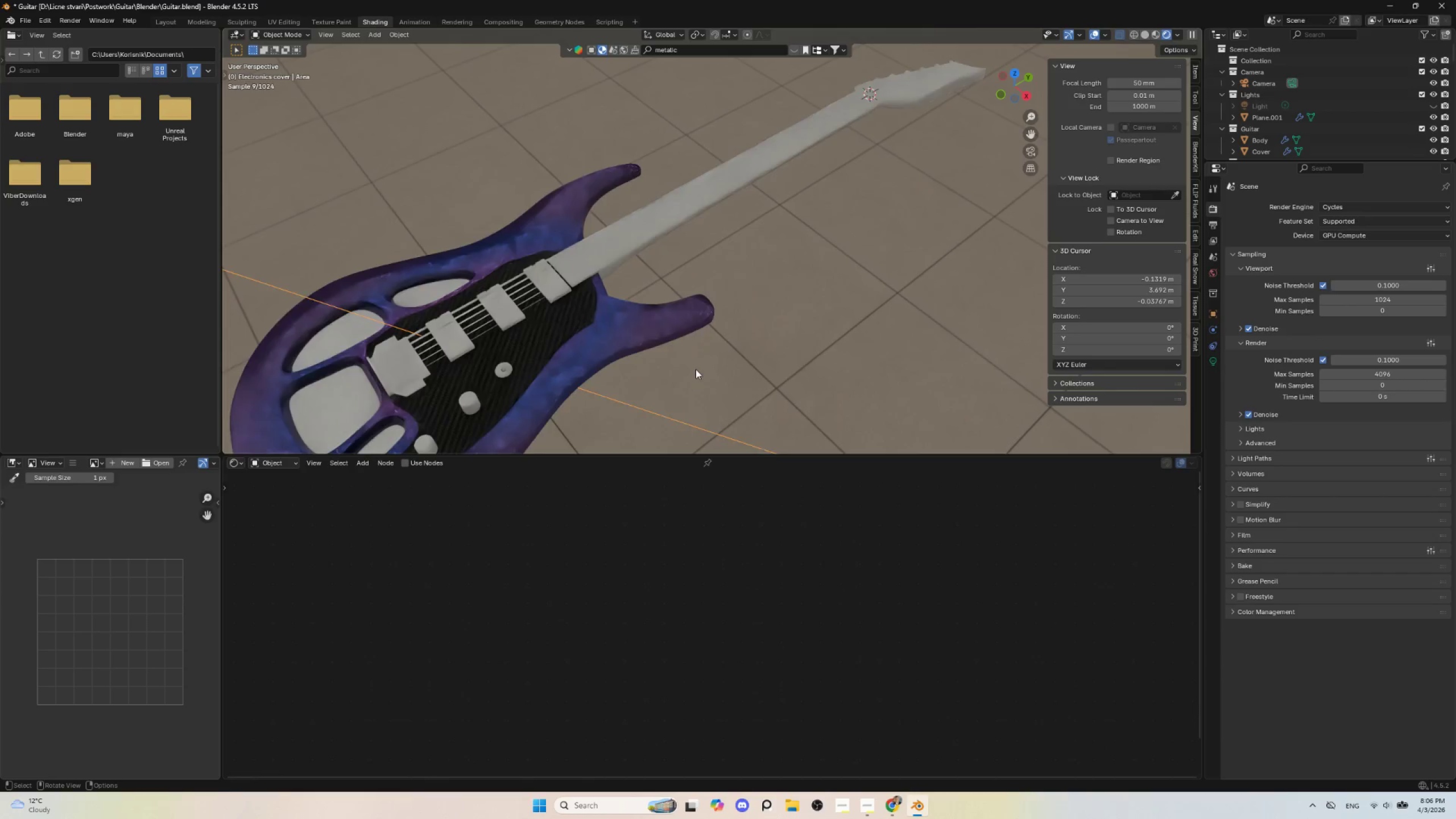 
hold_key(key=ShiftLeft, duration=0.61)
 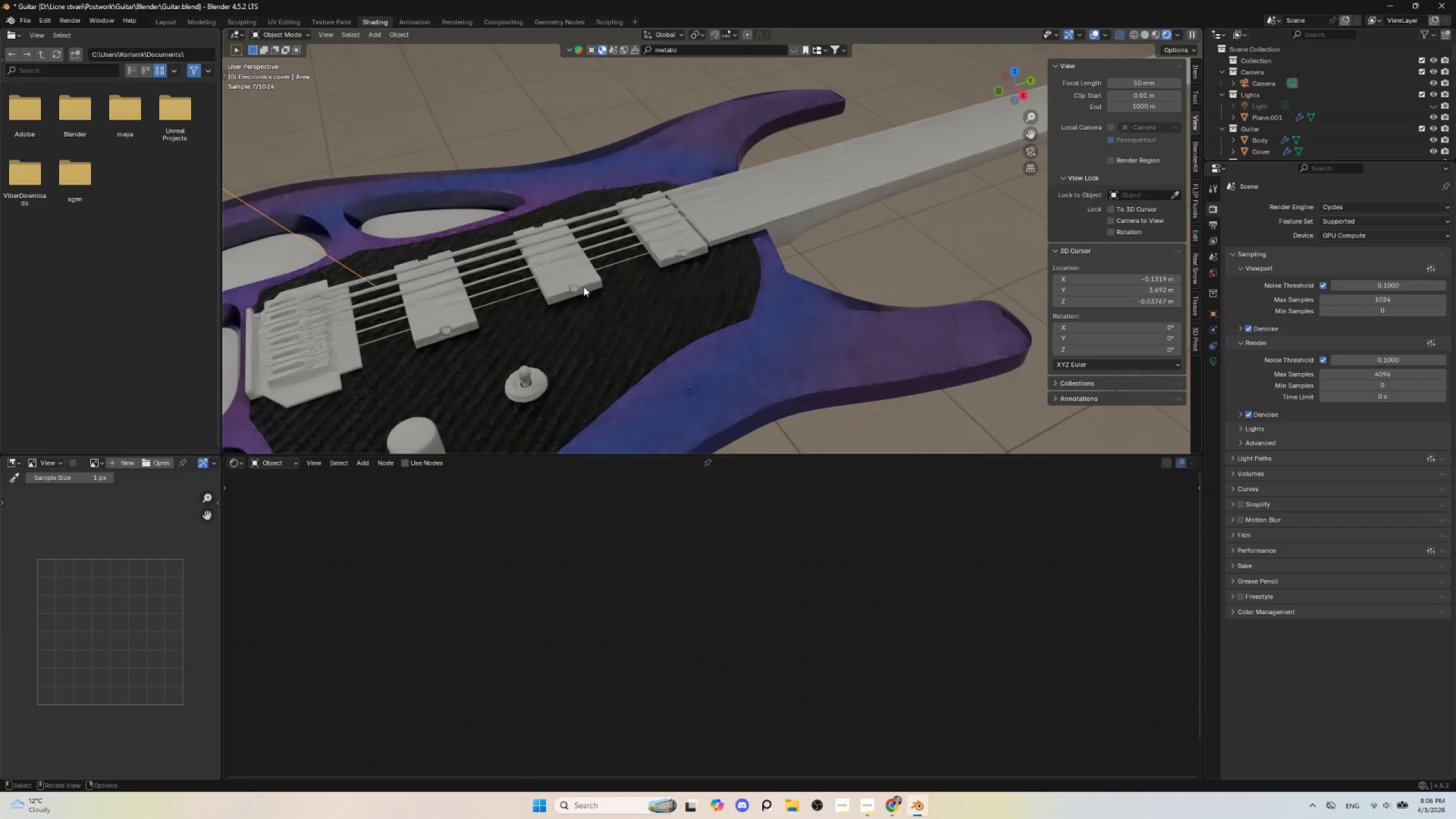 
scroll: coordinate [696, 366], scroll_direction: up, amount: 4.0
 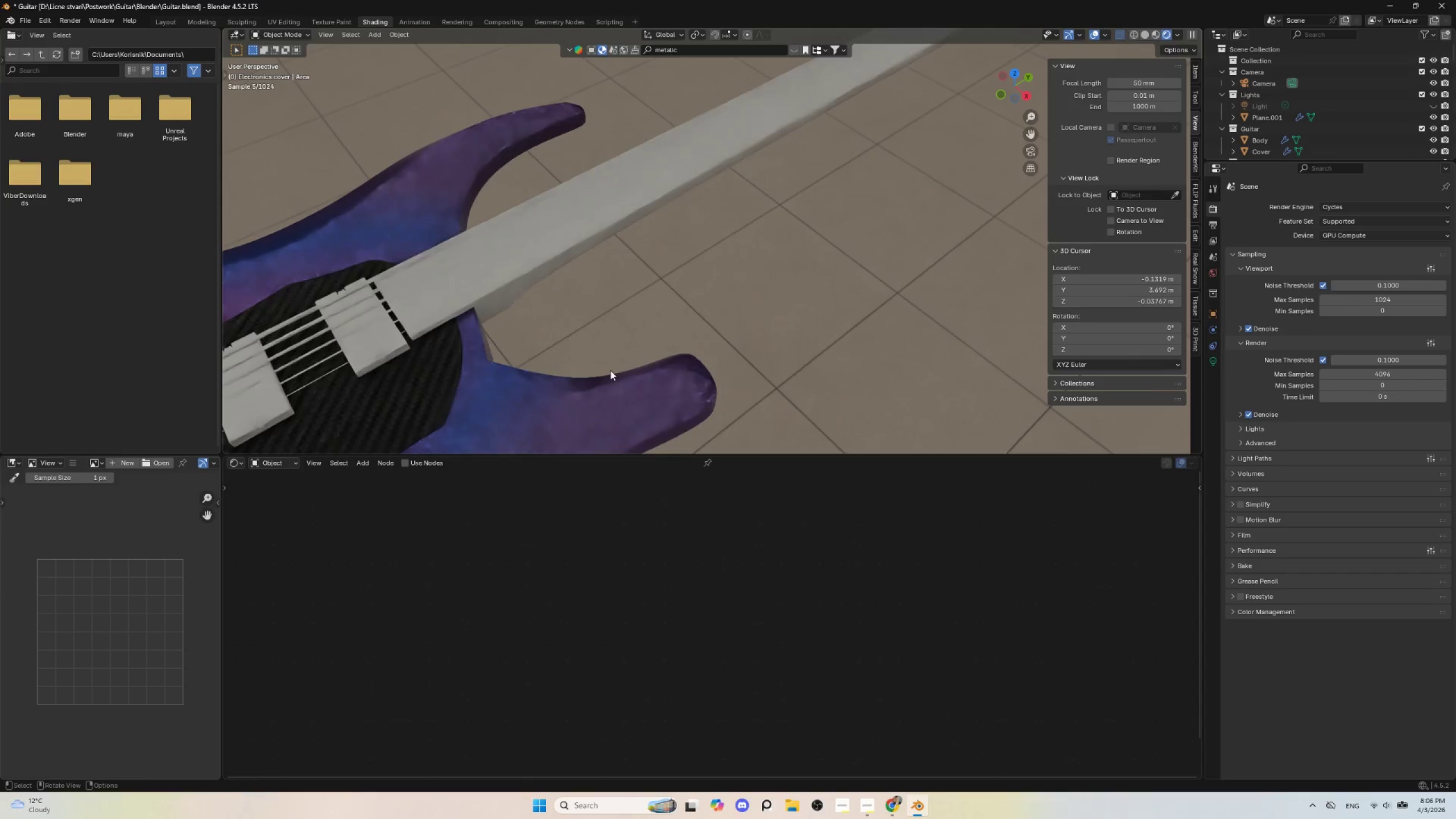 
left_click([572, 283])
 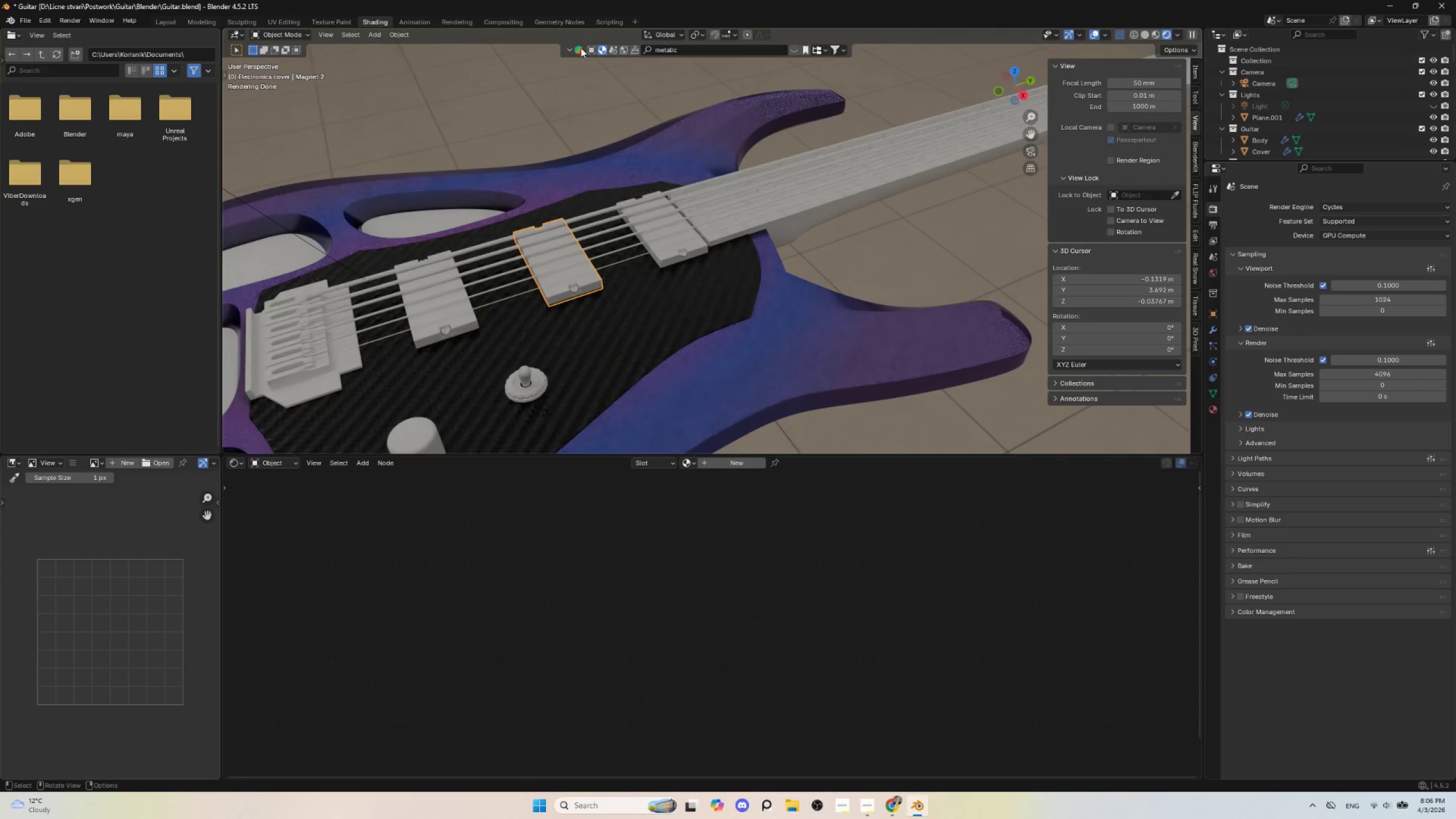 
left_click([681, 48])
 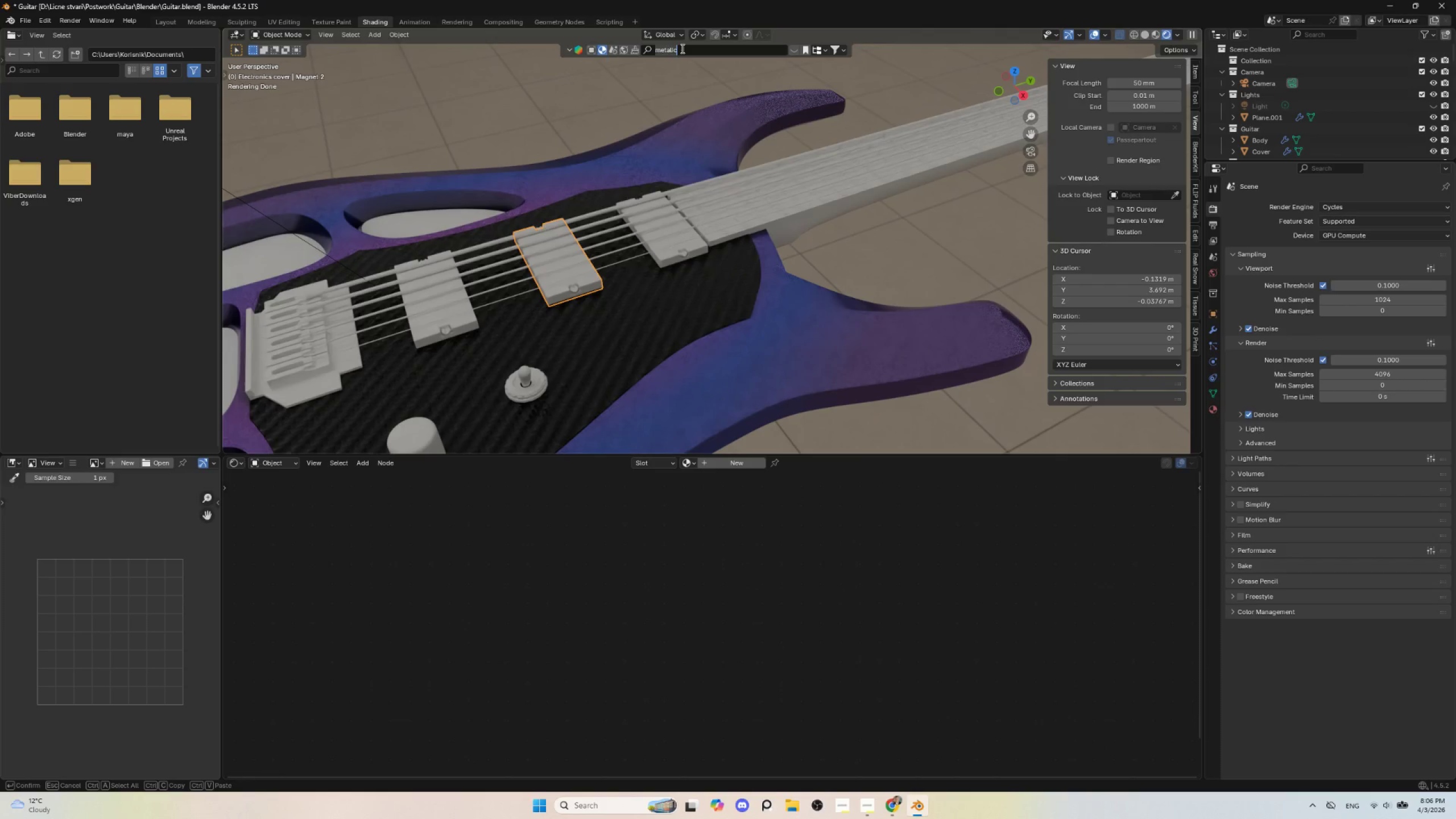 
type(plastic)
 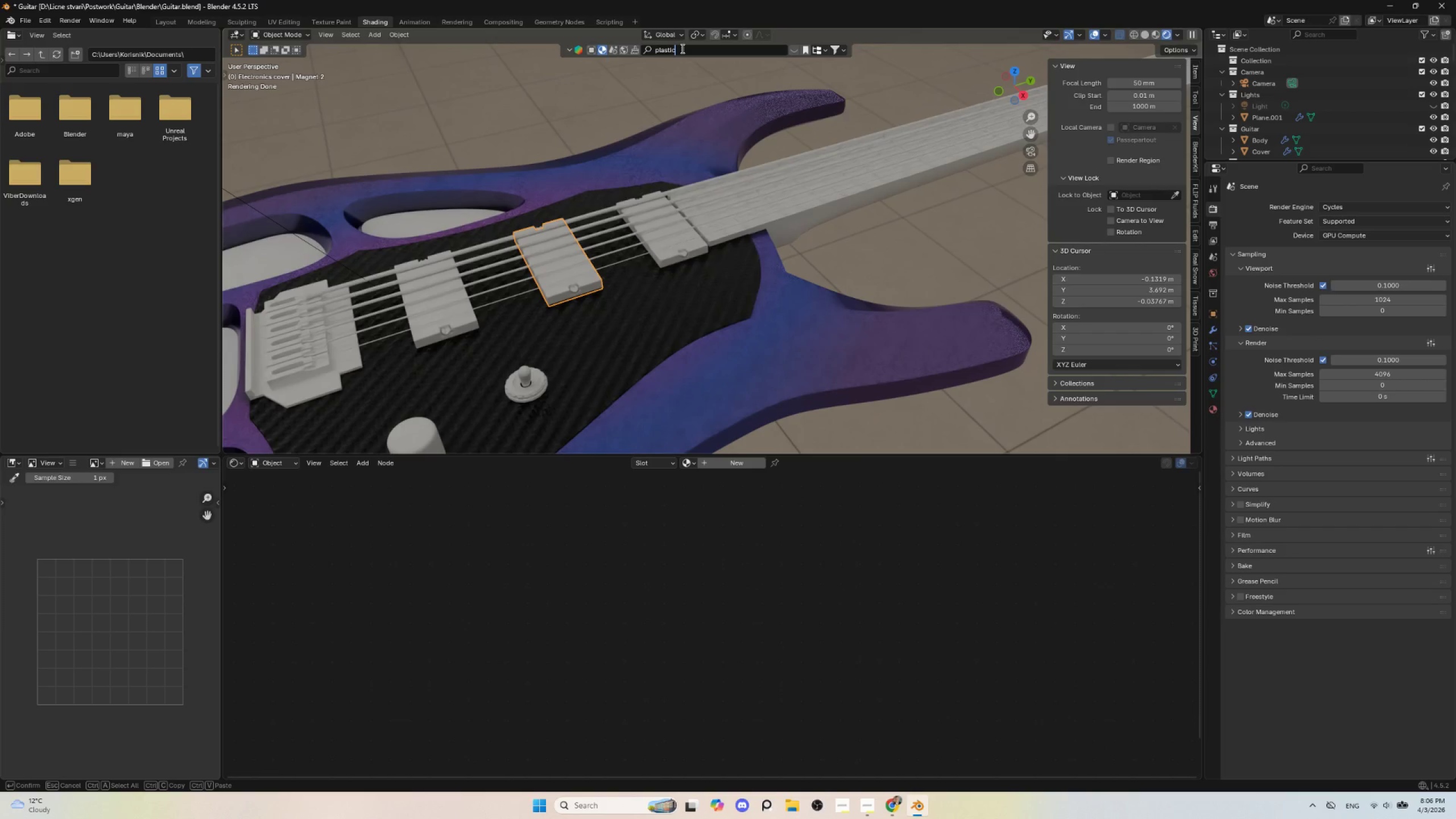 
key(Enter)
 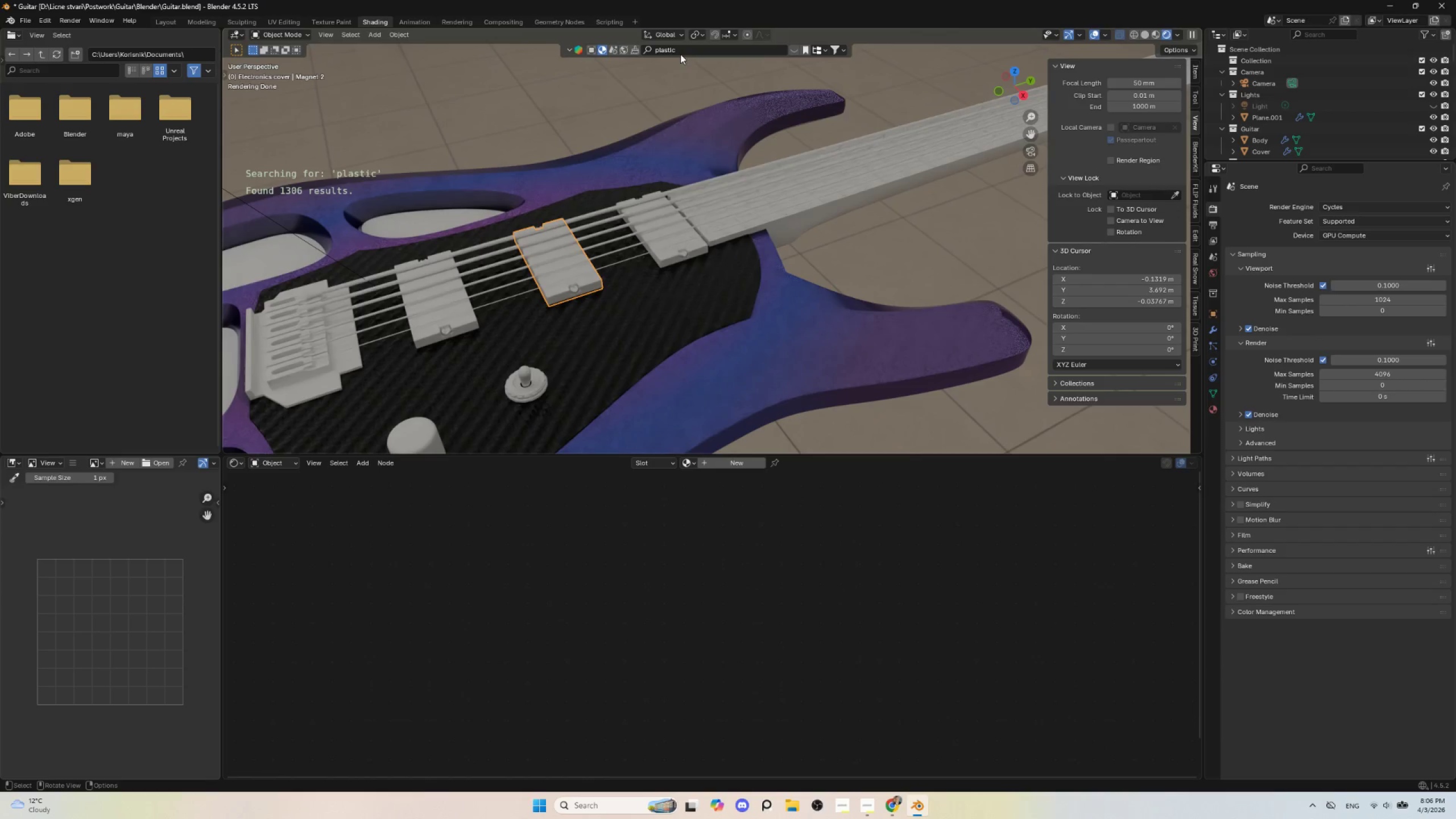 
left_click([681, 49])
 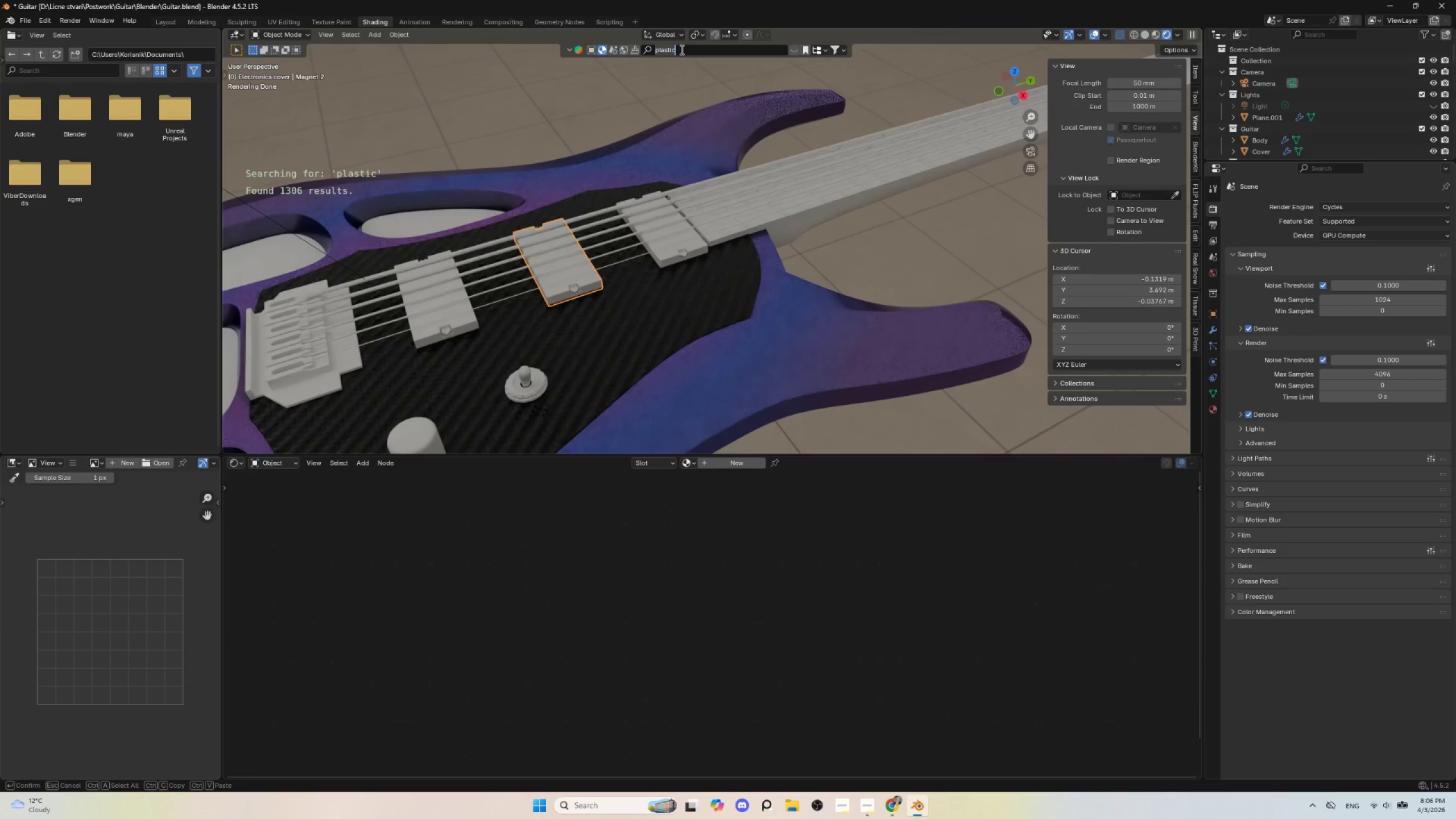 
key(Enter)
 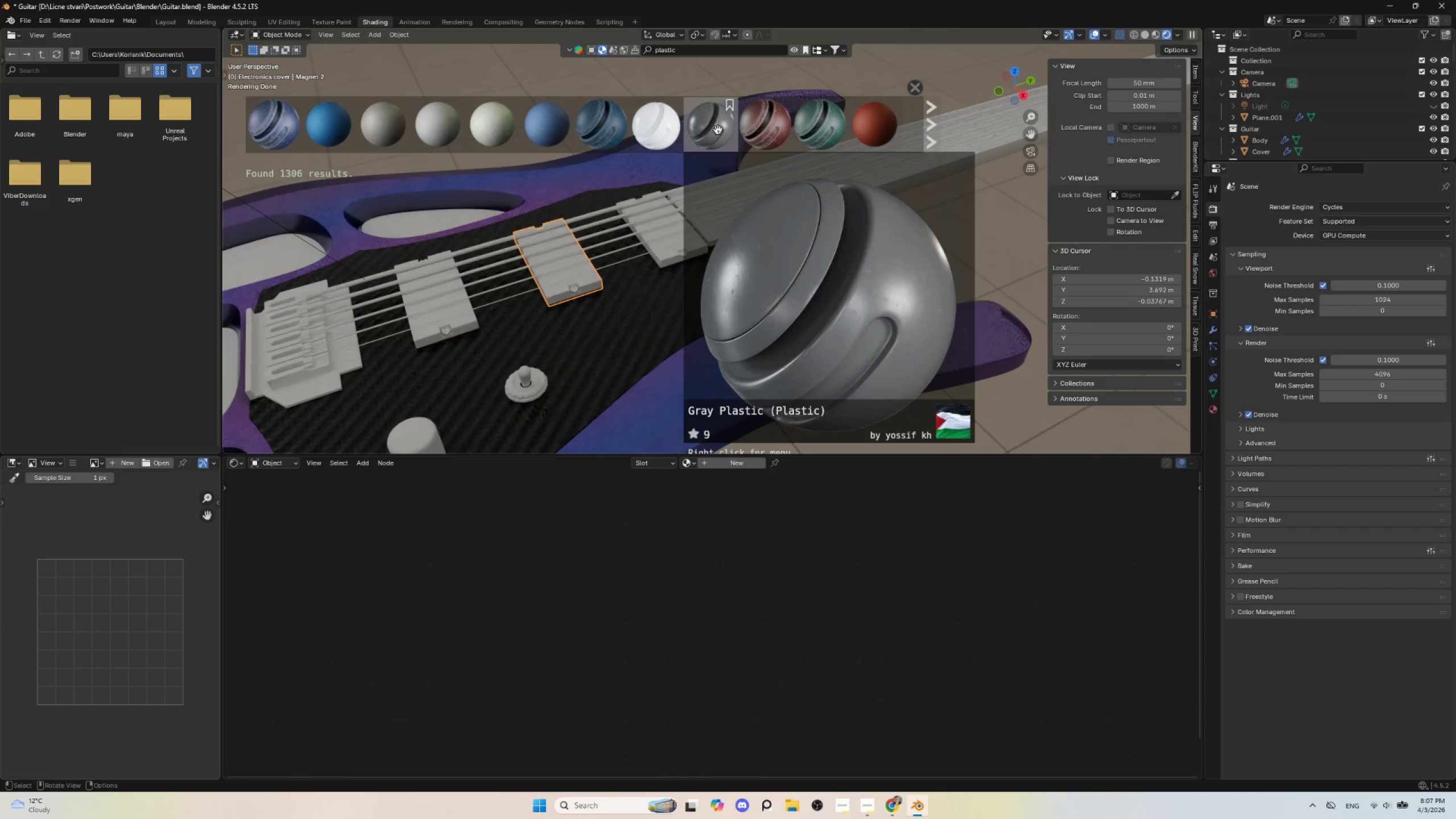 
wait(7.16)
 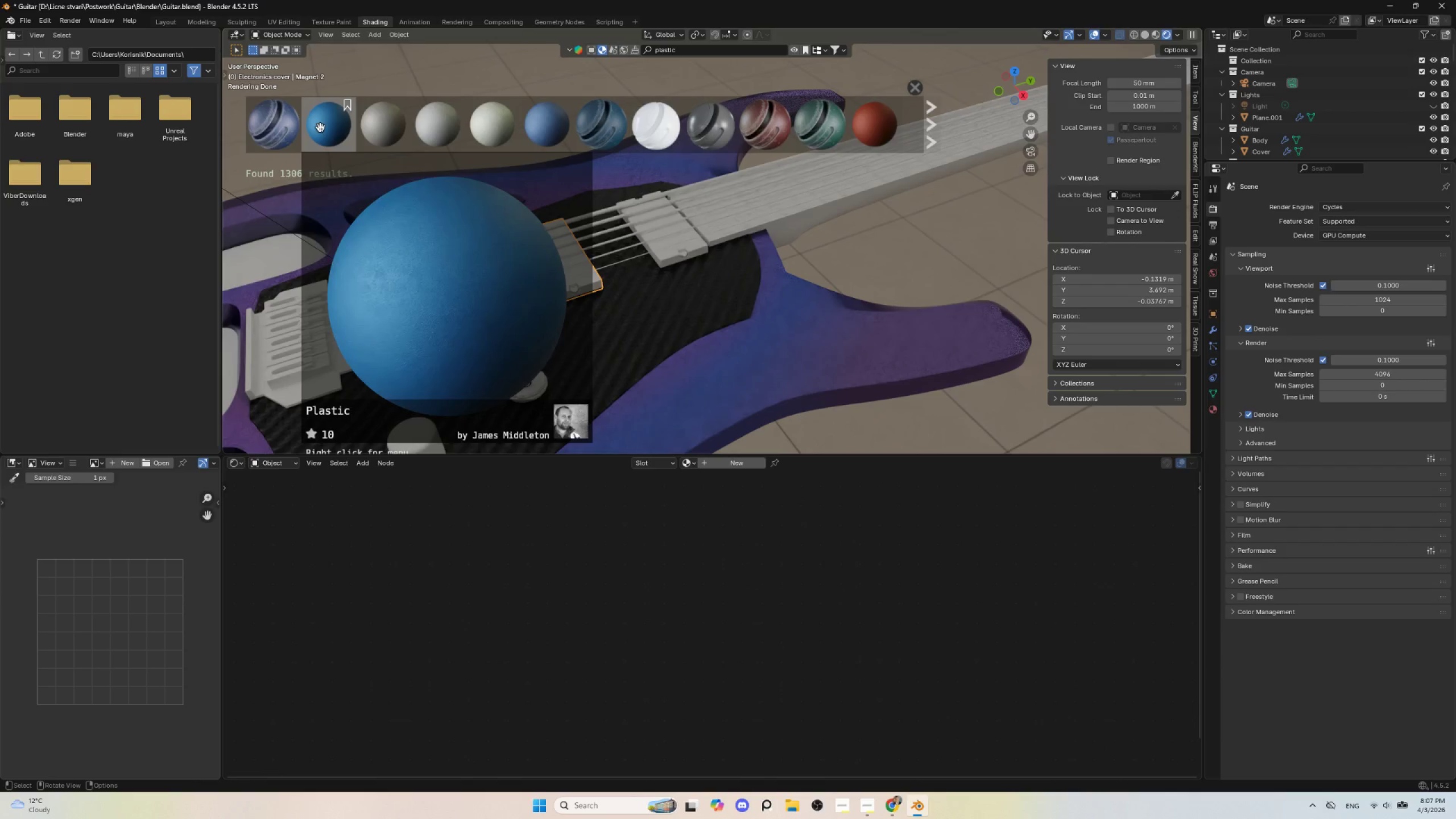 
left_click([657, 126])
 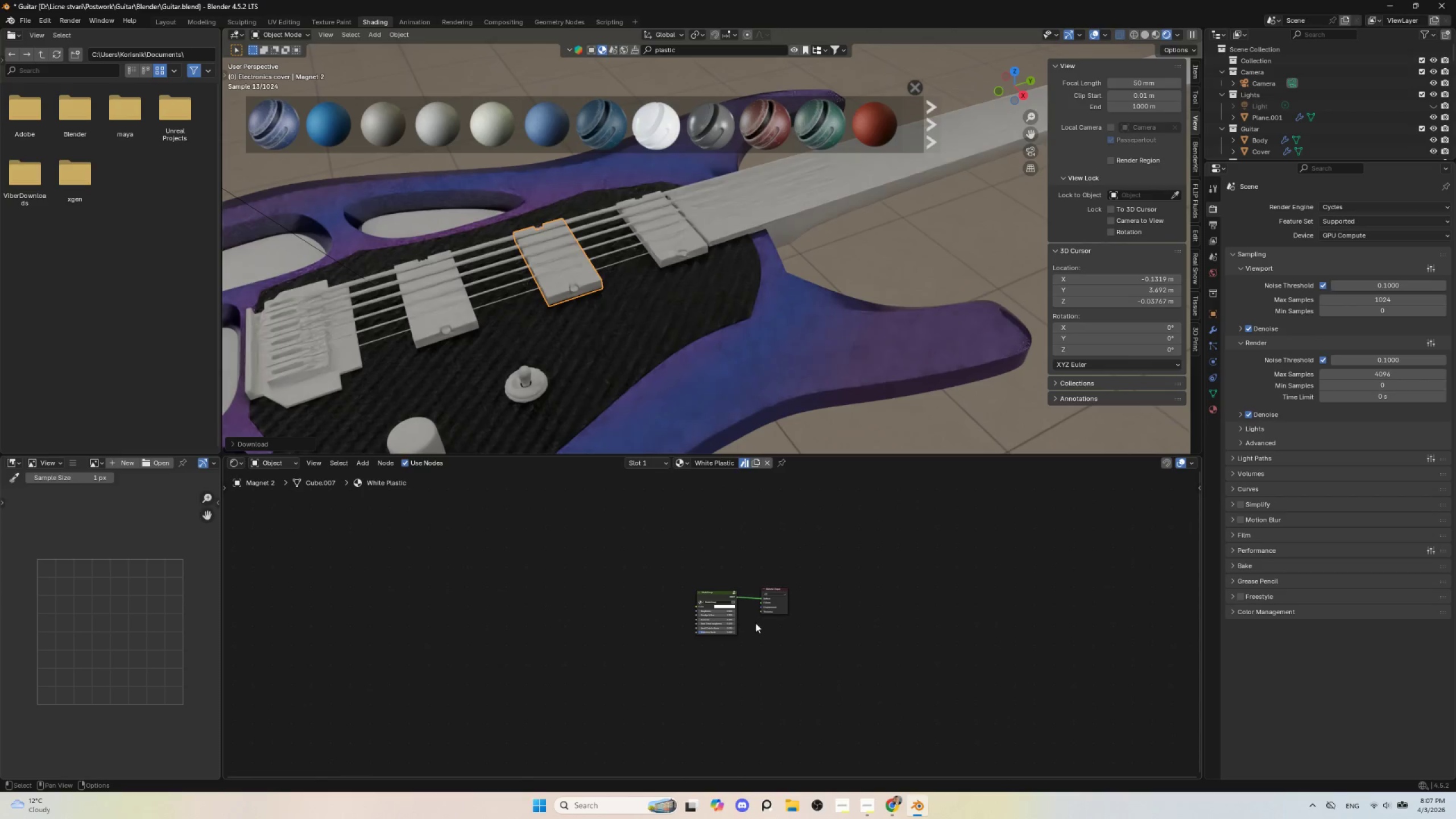 
hold_key(key=ShiftLeft, duration=0.53)
 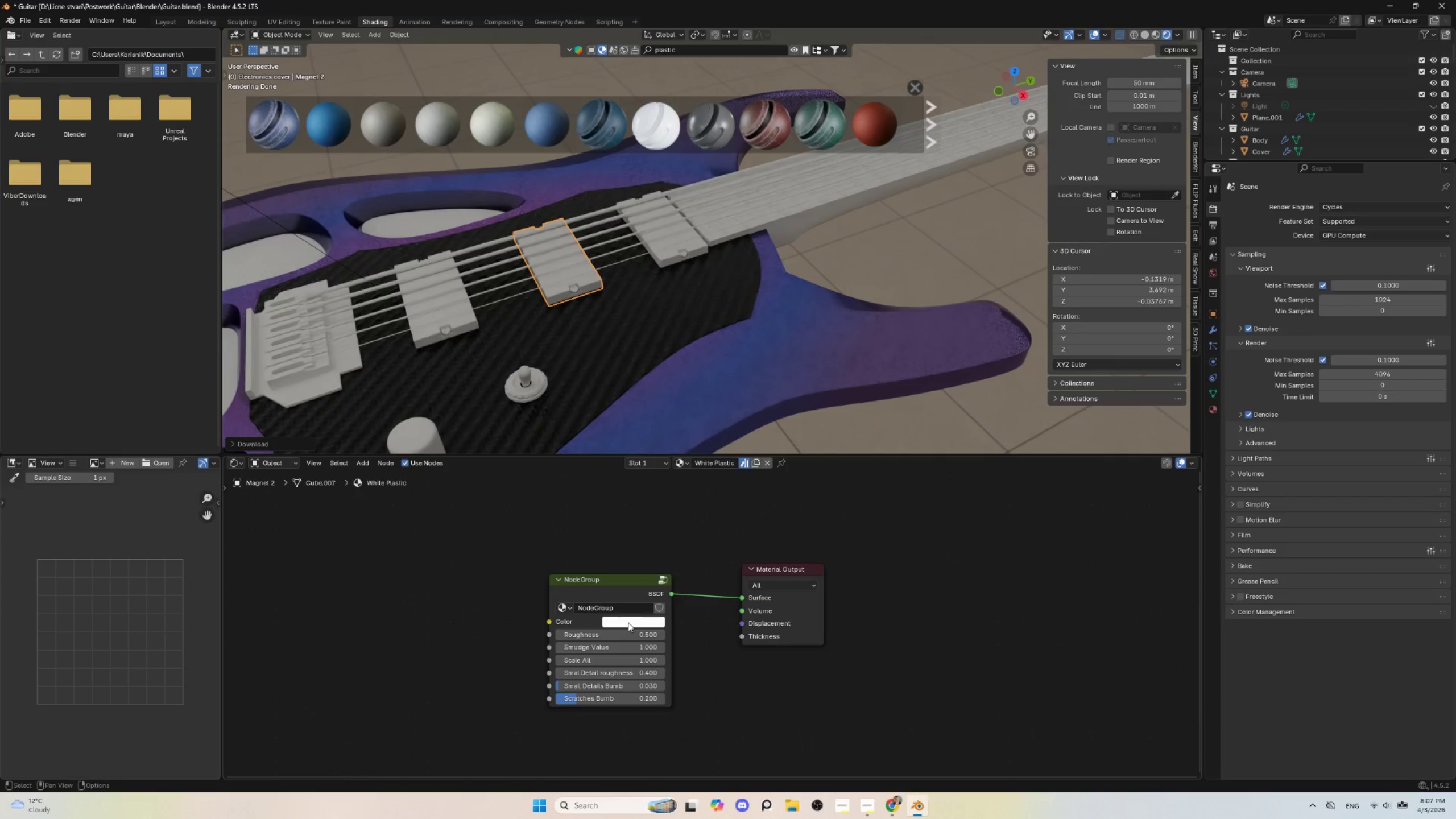 
scroll: coordinate [780, 635], scroll_direction: up, amount: 14.0
 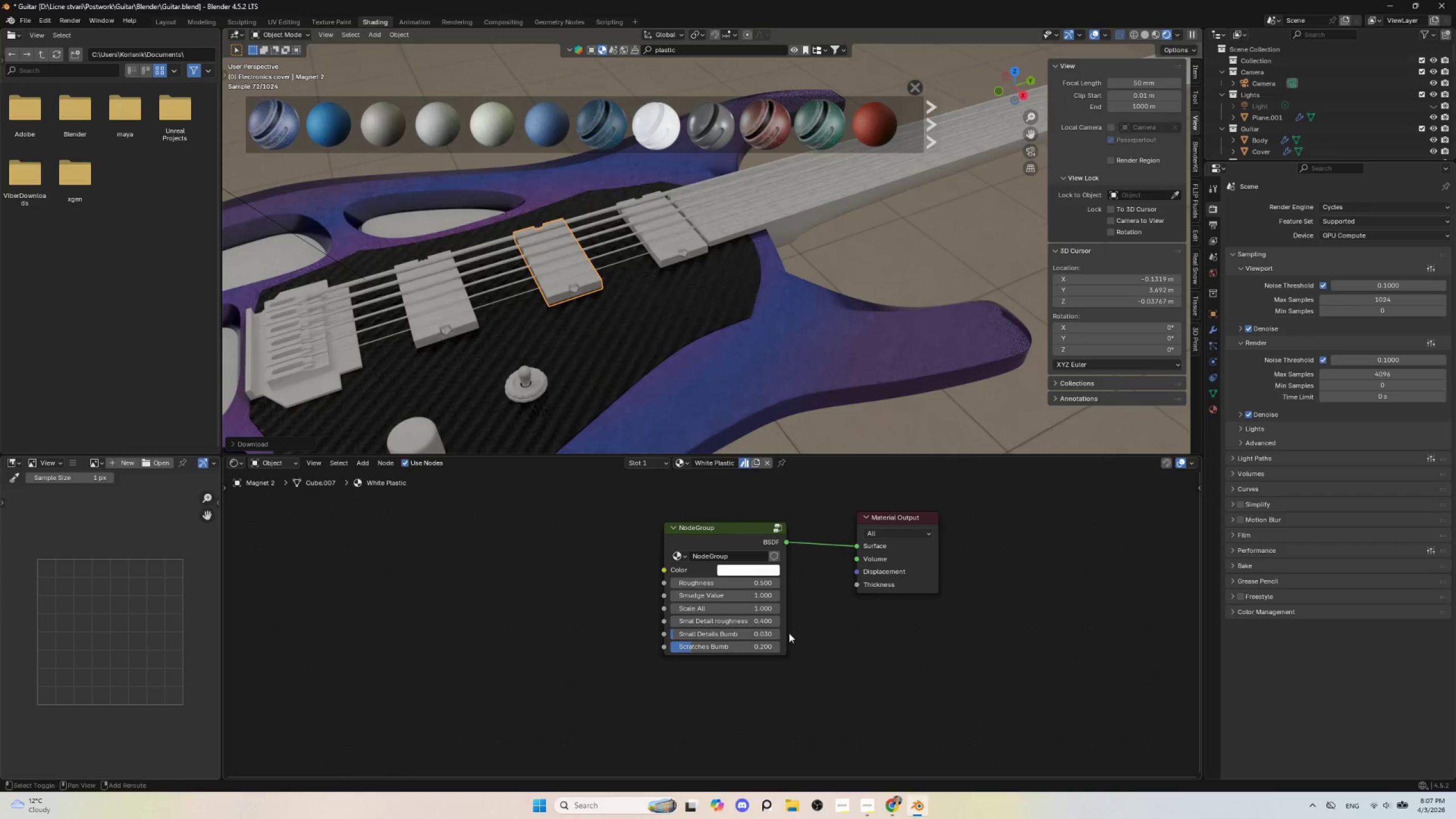 
hold_key(key=ShiftLeft, duration=4.69)
left_click([628, 622])
 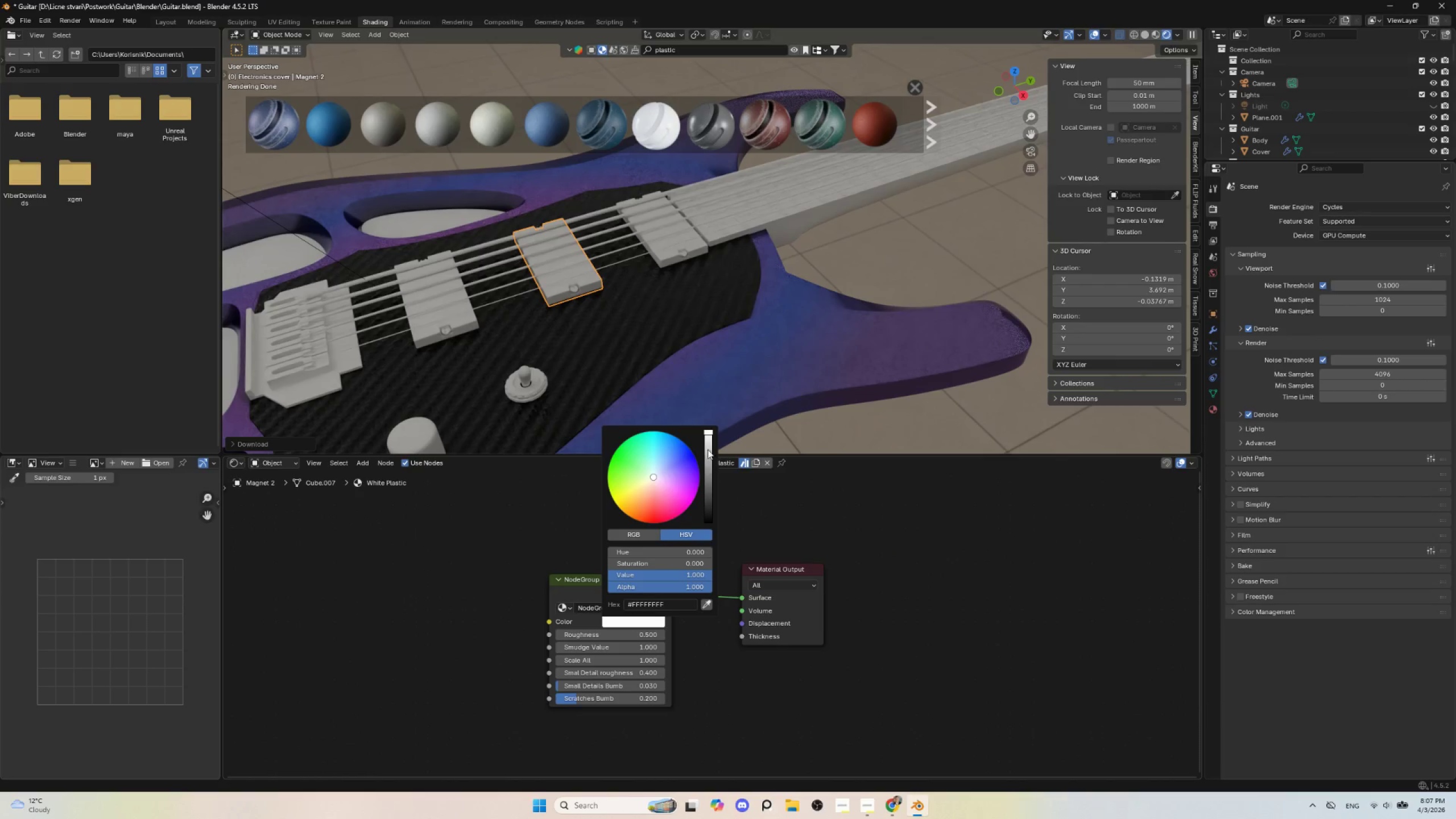 
left_click_drag(start_coordinate=[708, 441], to_coordinate=[711, 499])
 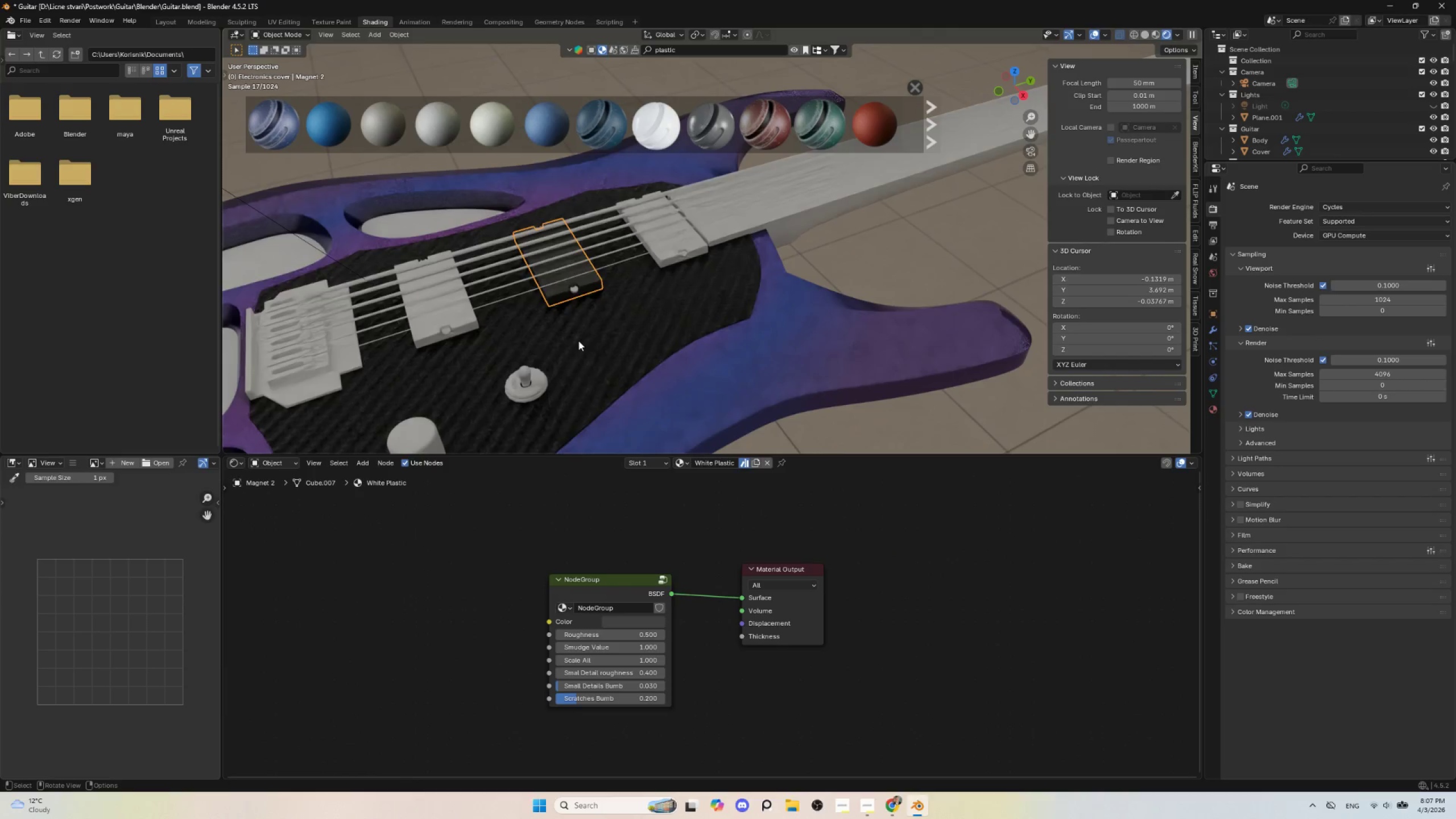 
hold_key(key=ShiftLeft, duration=0.72)
 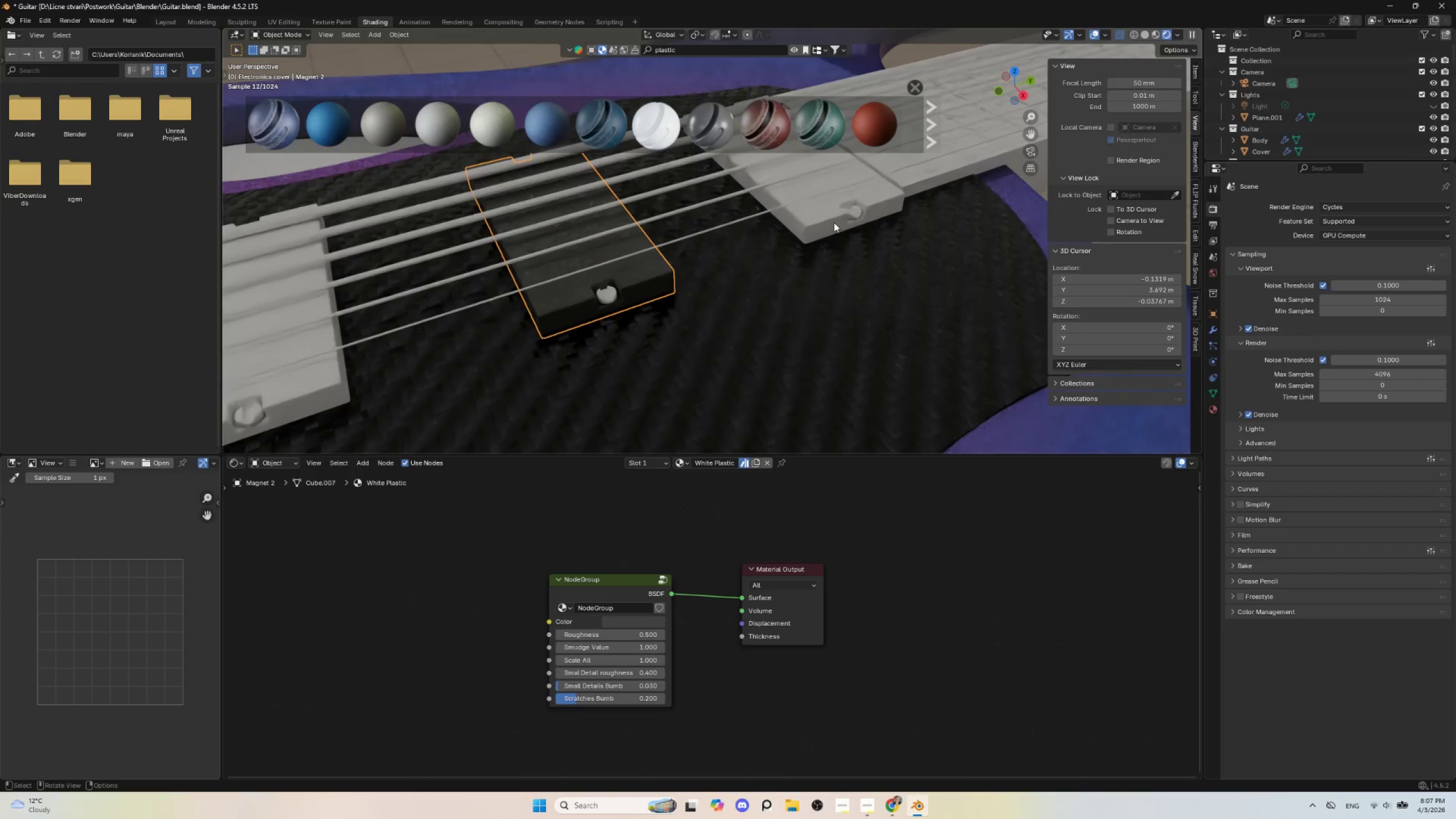 
scroll: coordinate [578, 342], scroll_direction: up, amount: 4.0
 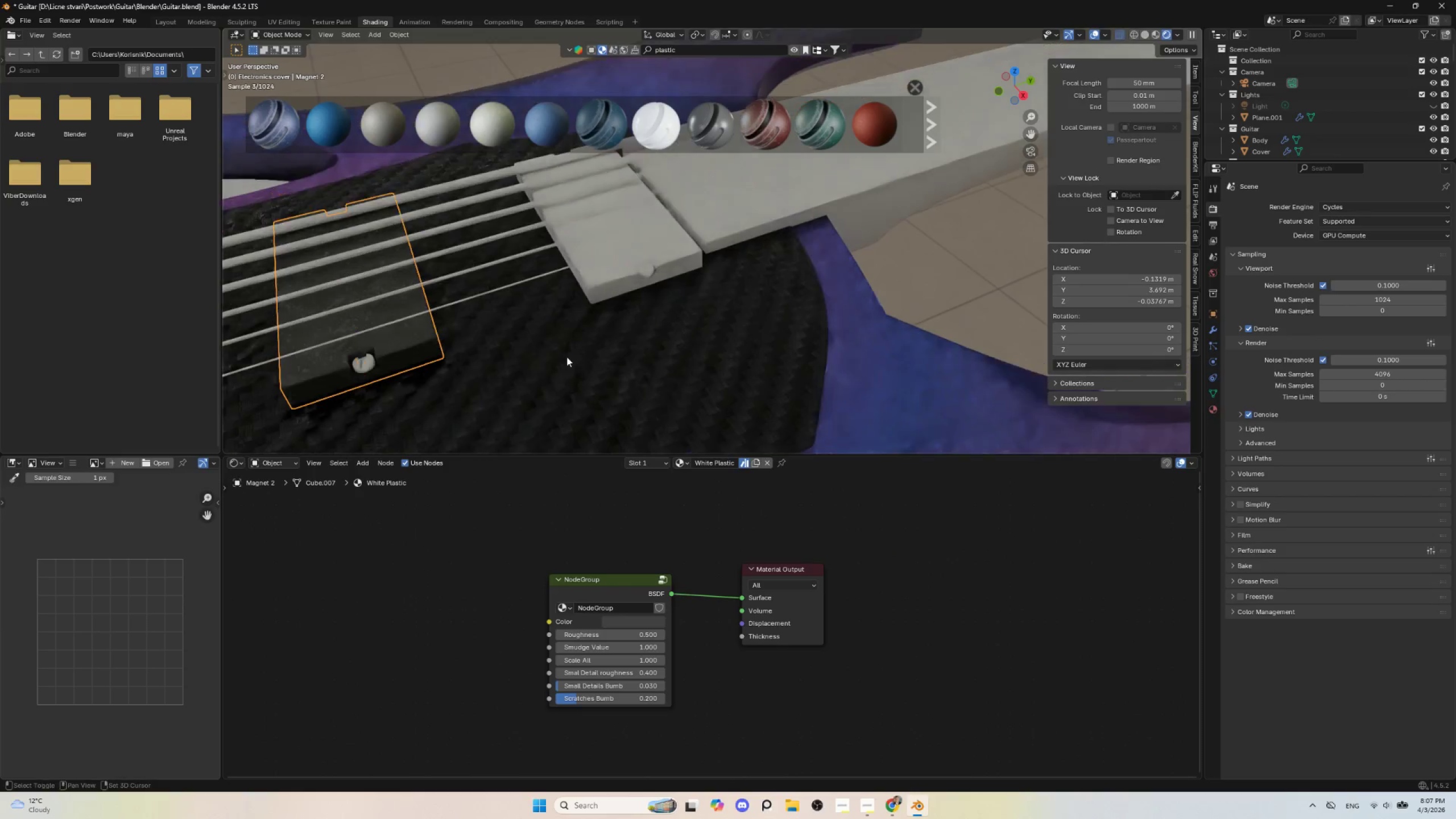 
left_click([825, 225])
 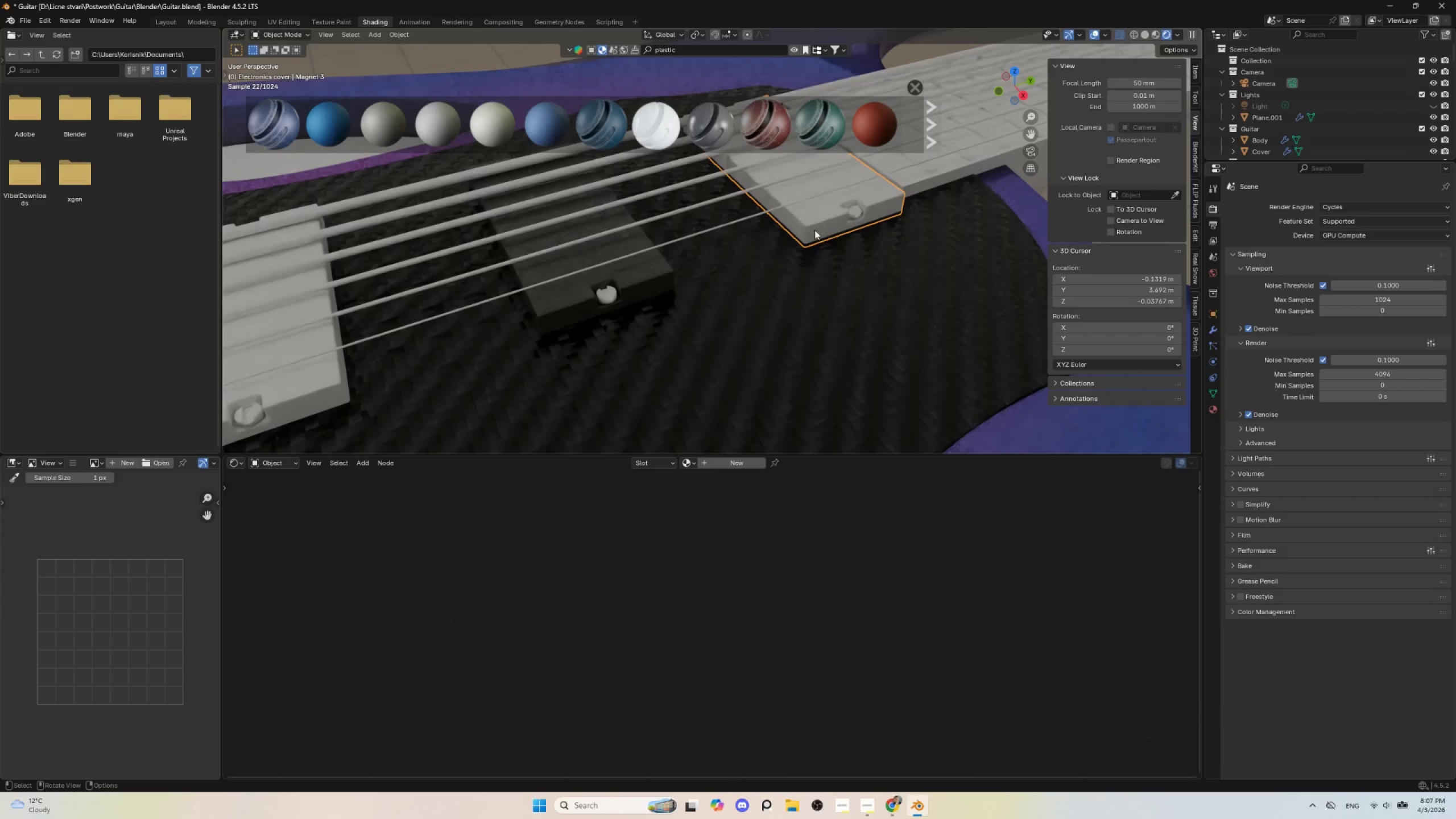 
hold_key(key=ShiftLeft, duration=1.5)
left_click([560, 298])
 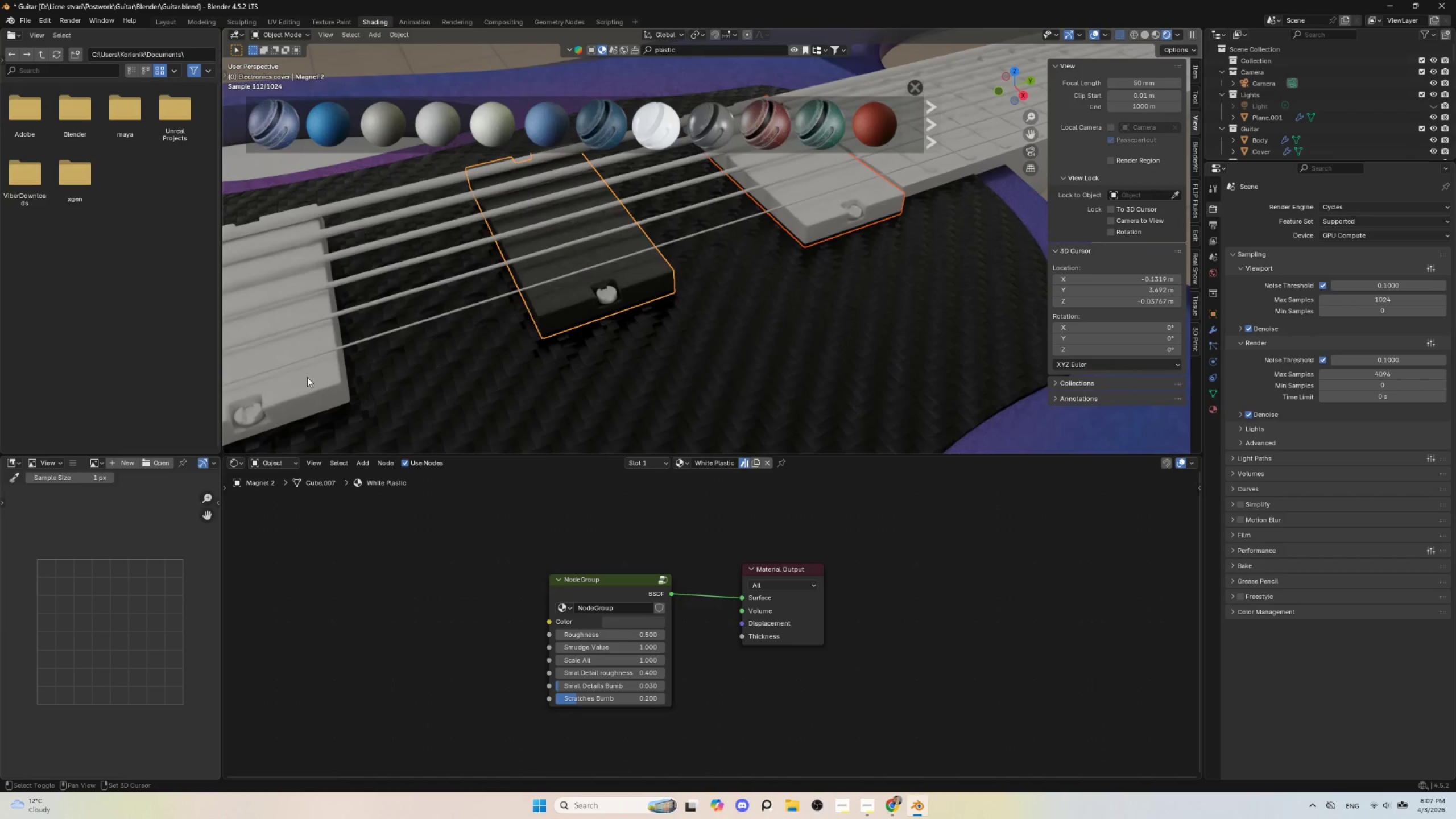 
left_click([287, 383])
 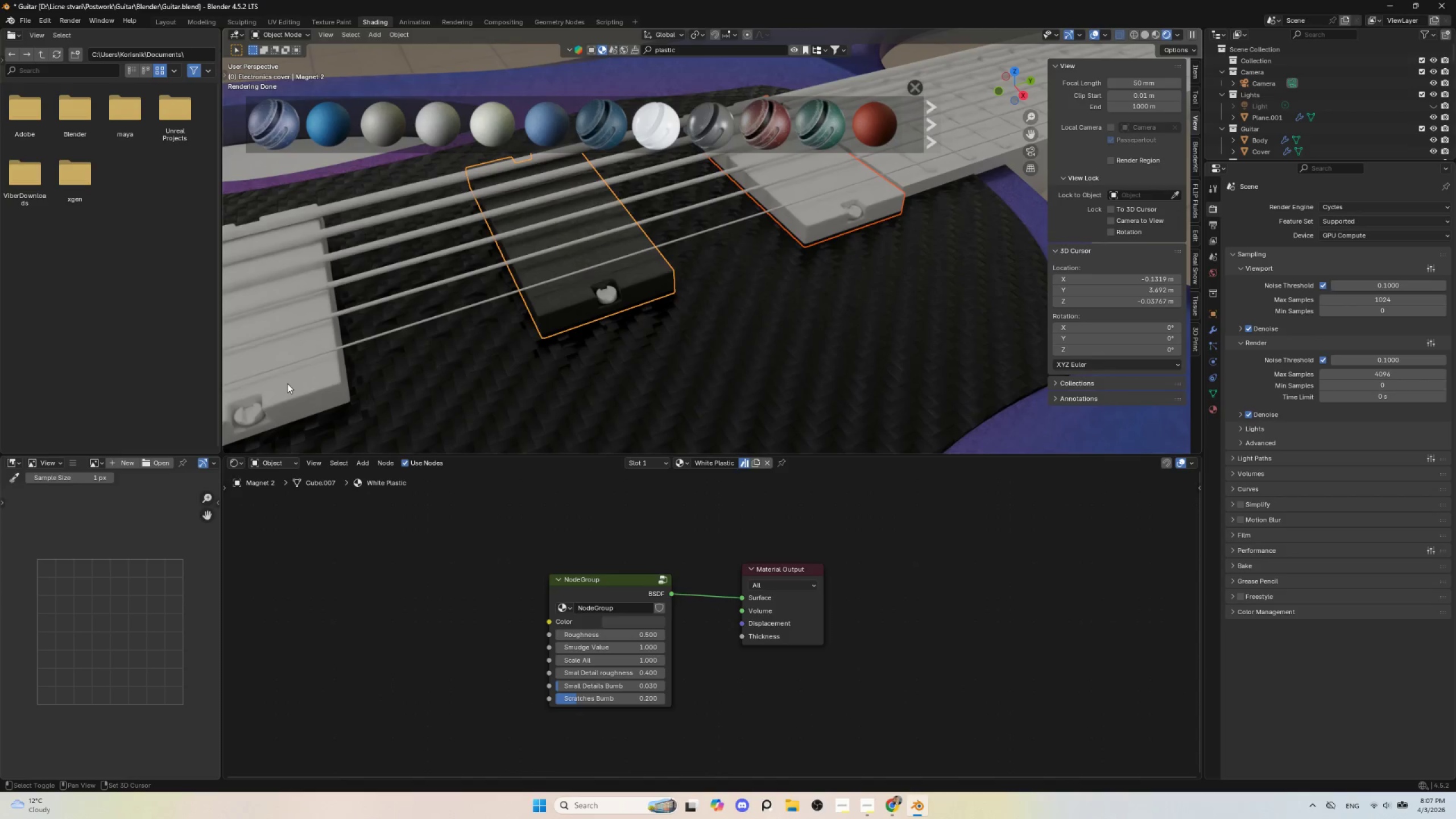 
hold_key(key=ShiftLeft, duration=0.45)
 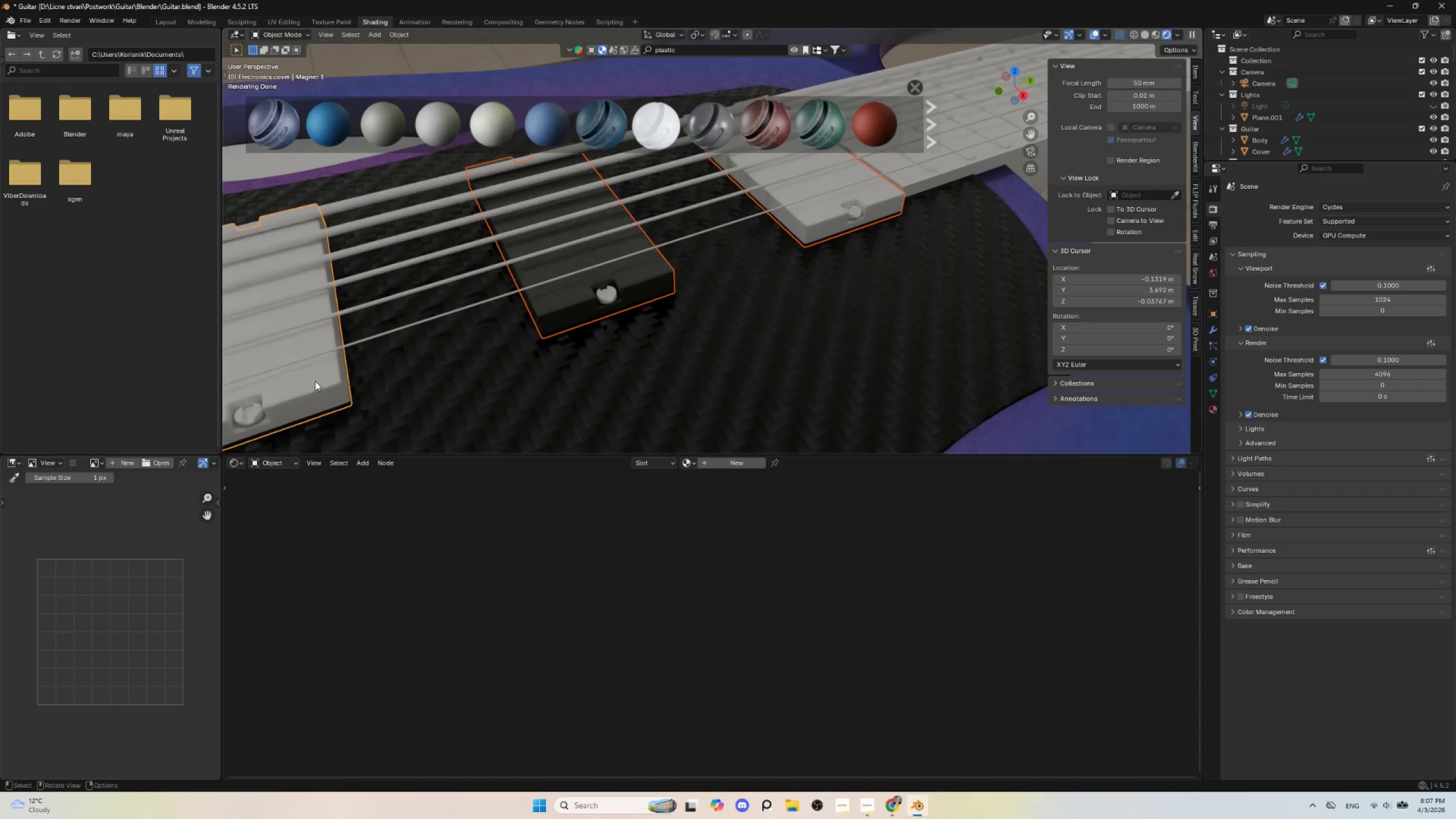 
key(Q)
 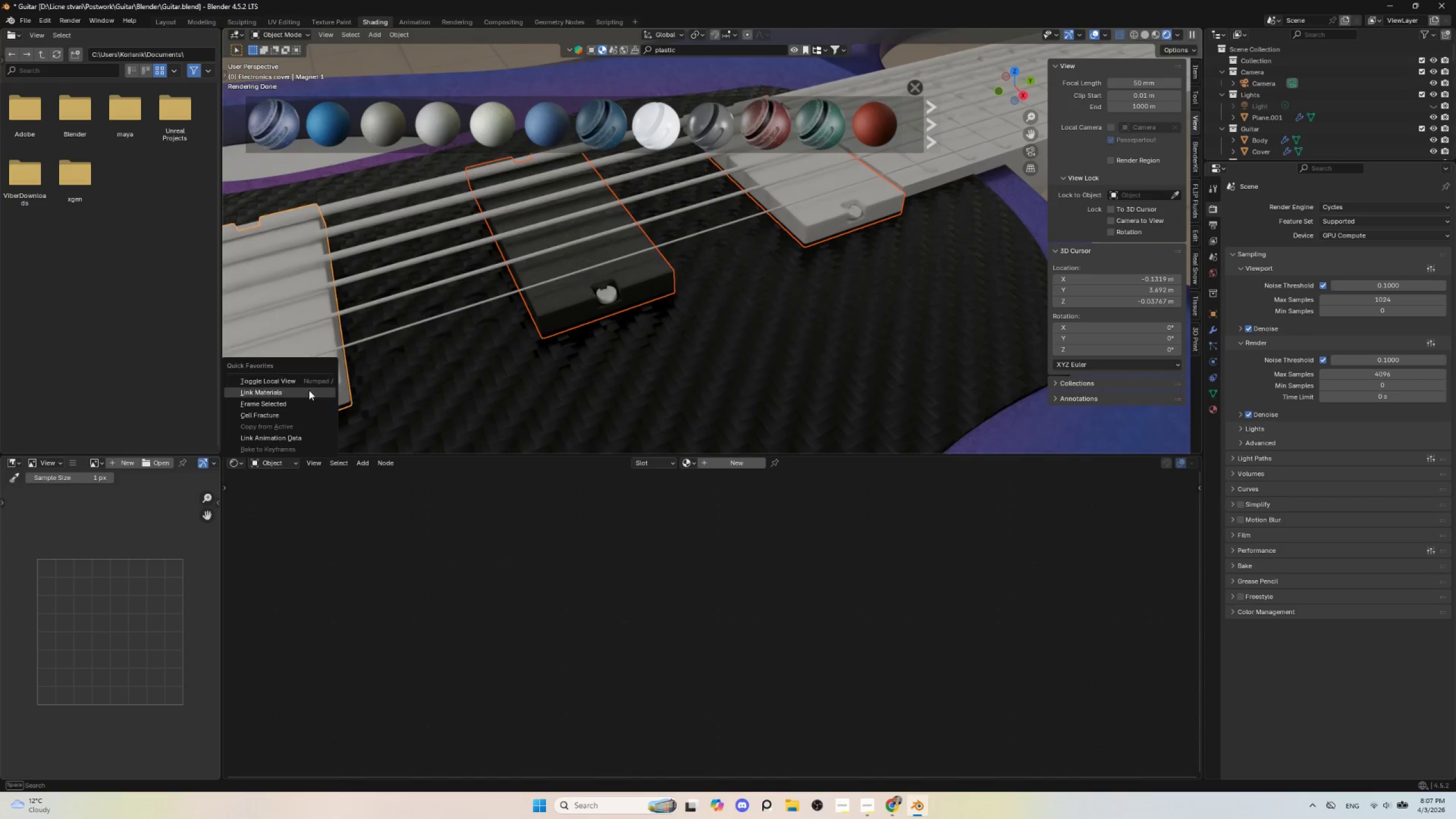 
left_click([308, 391])
 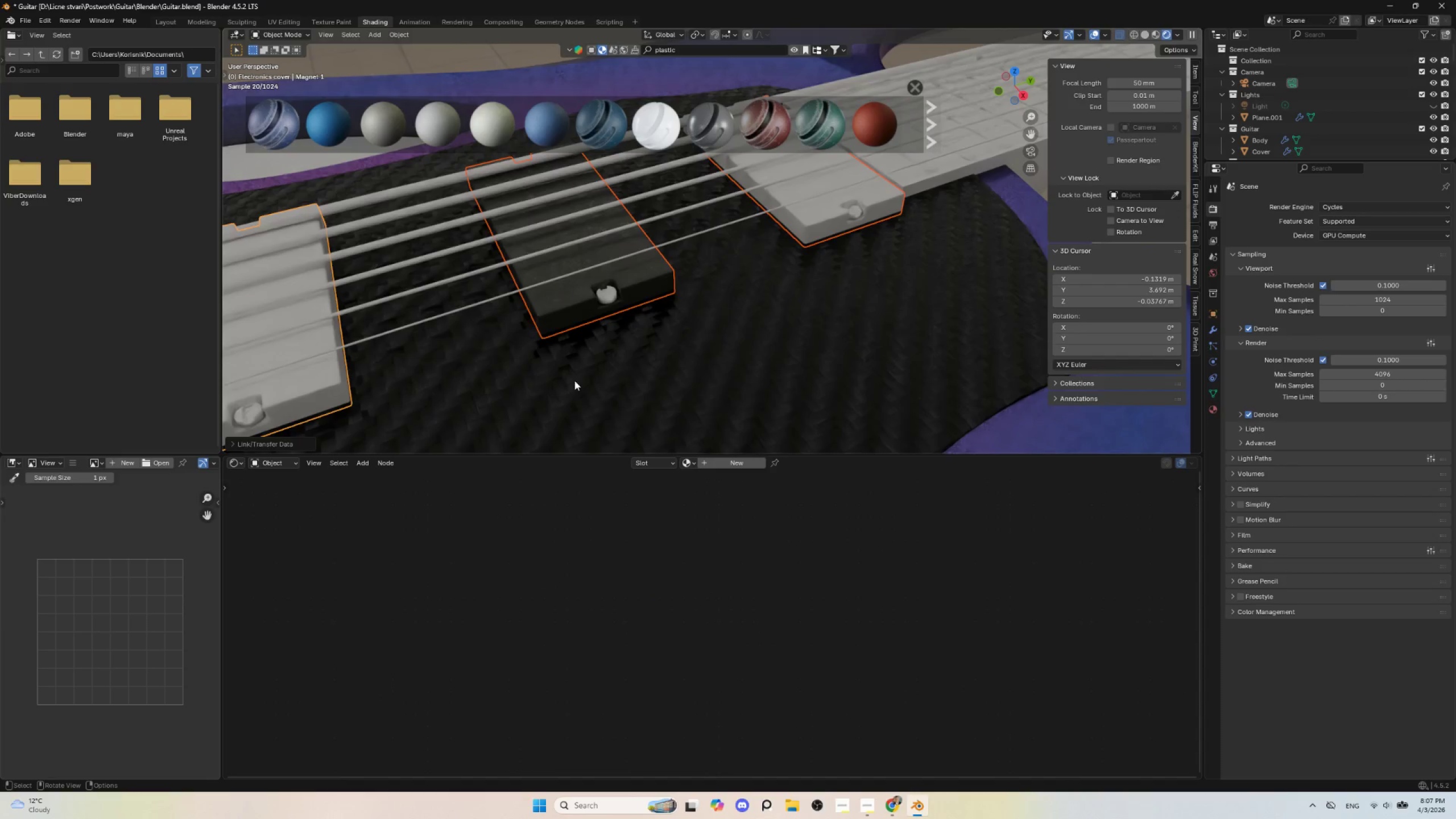 
hold_key(key=ShiftLeft, duration=0.88)
left_click([568, 311])
 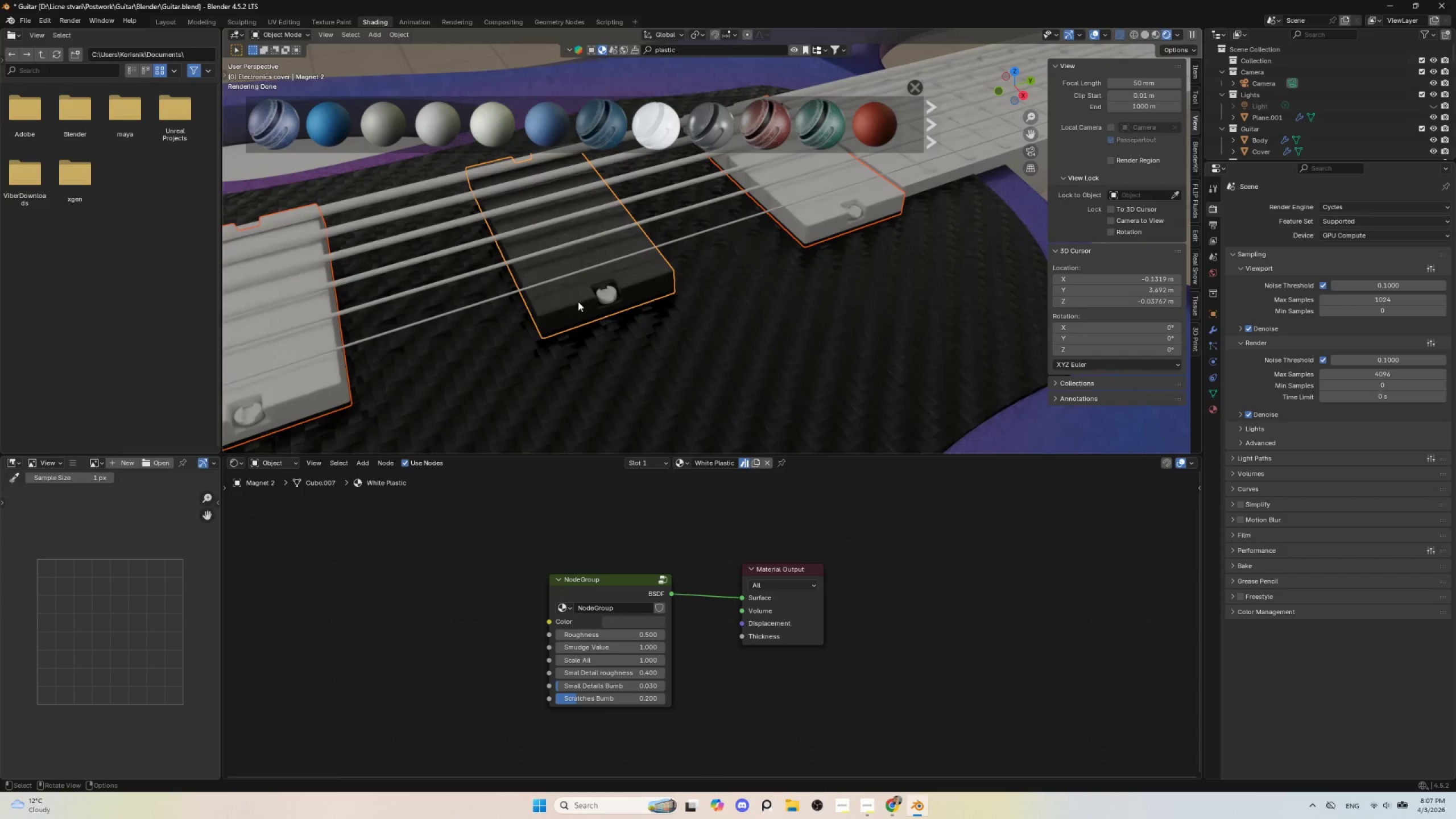 
key(Q)
 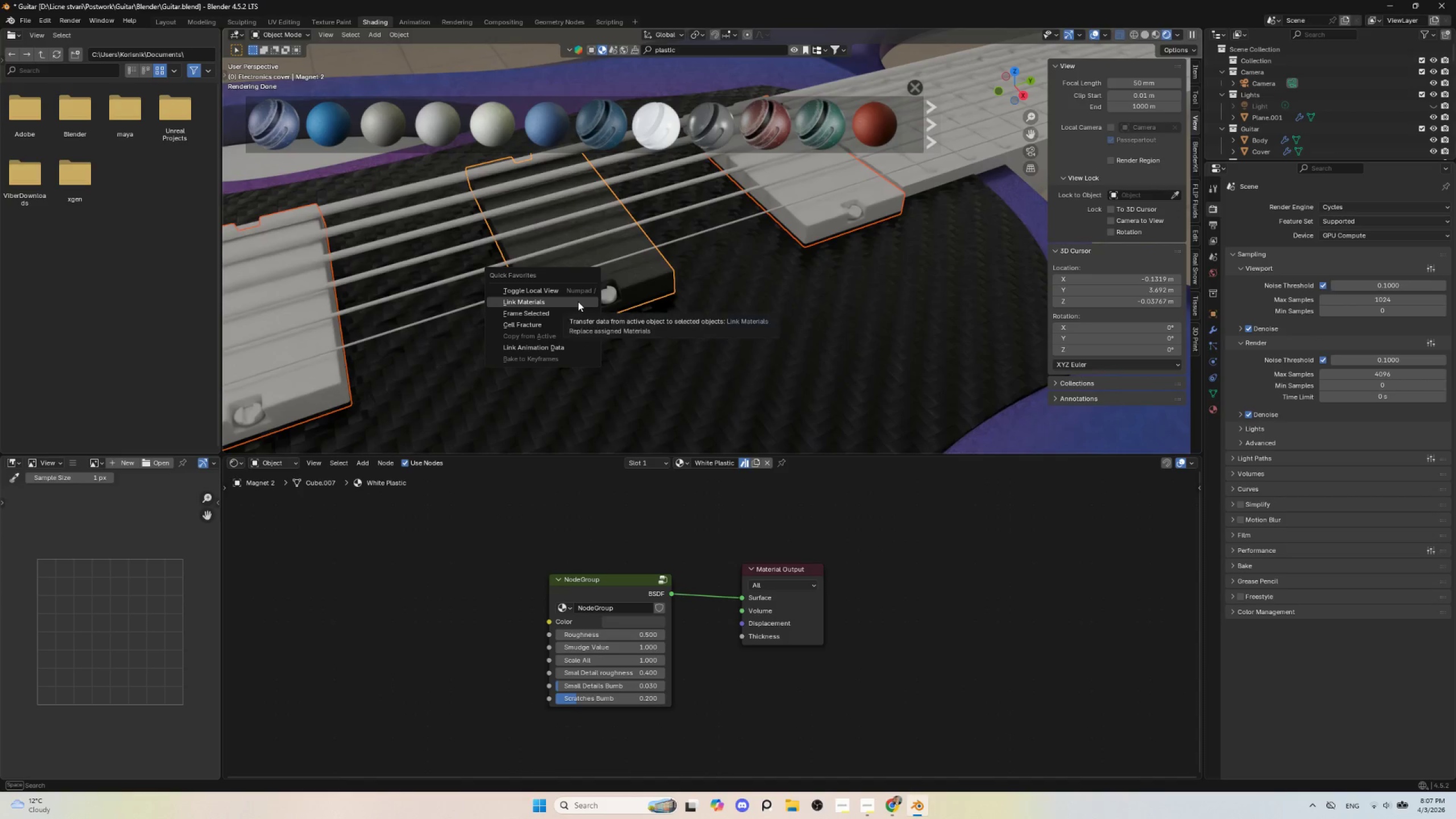 
left_click([578, 301])
 